 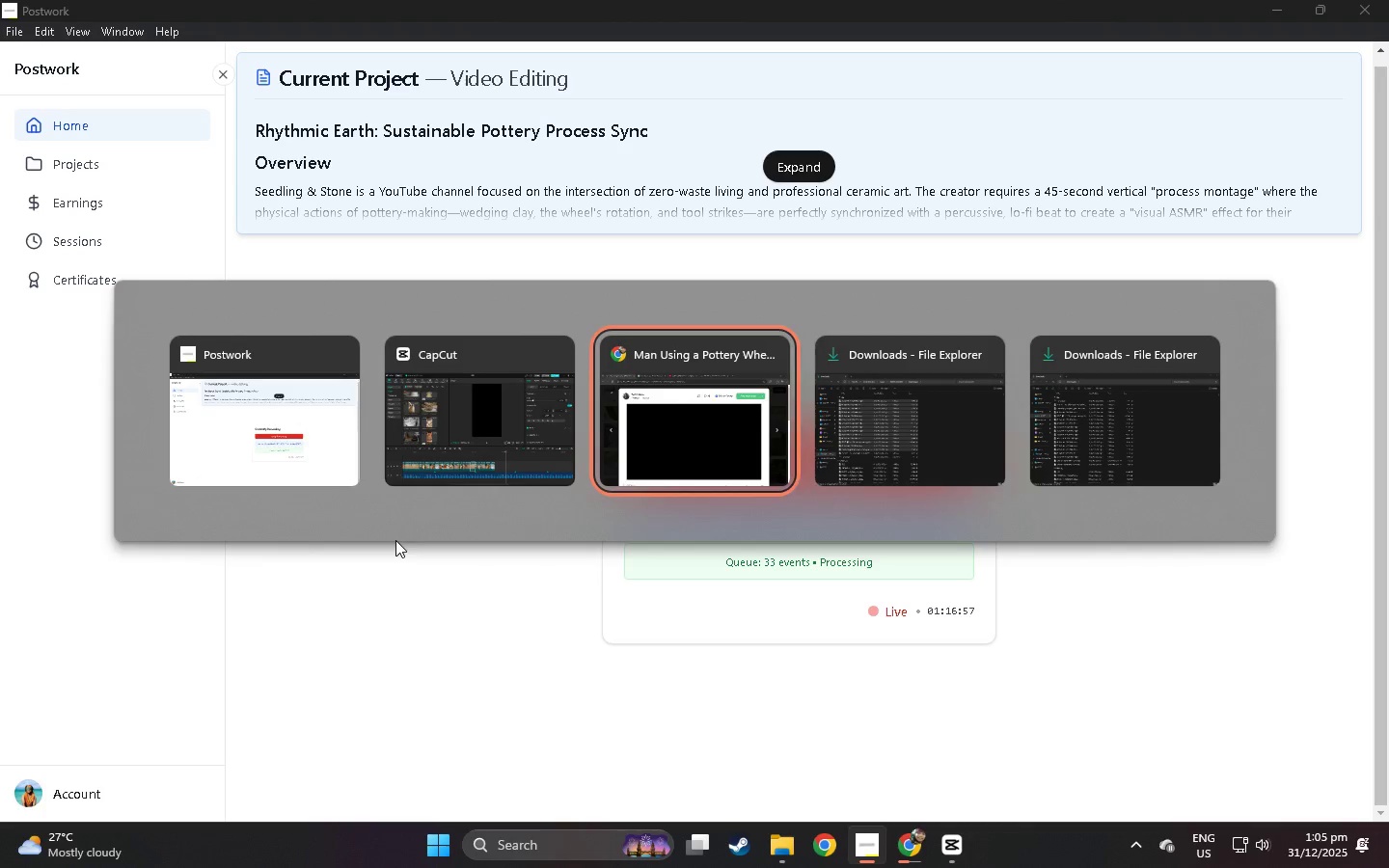 
key(Alt+Tab)
 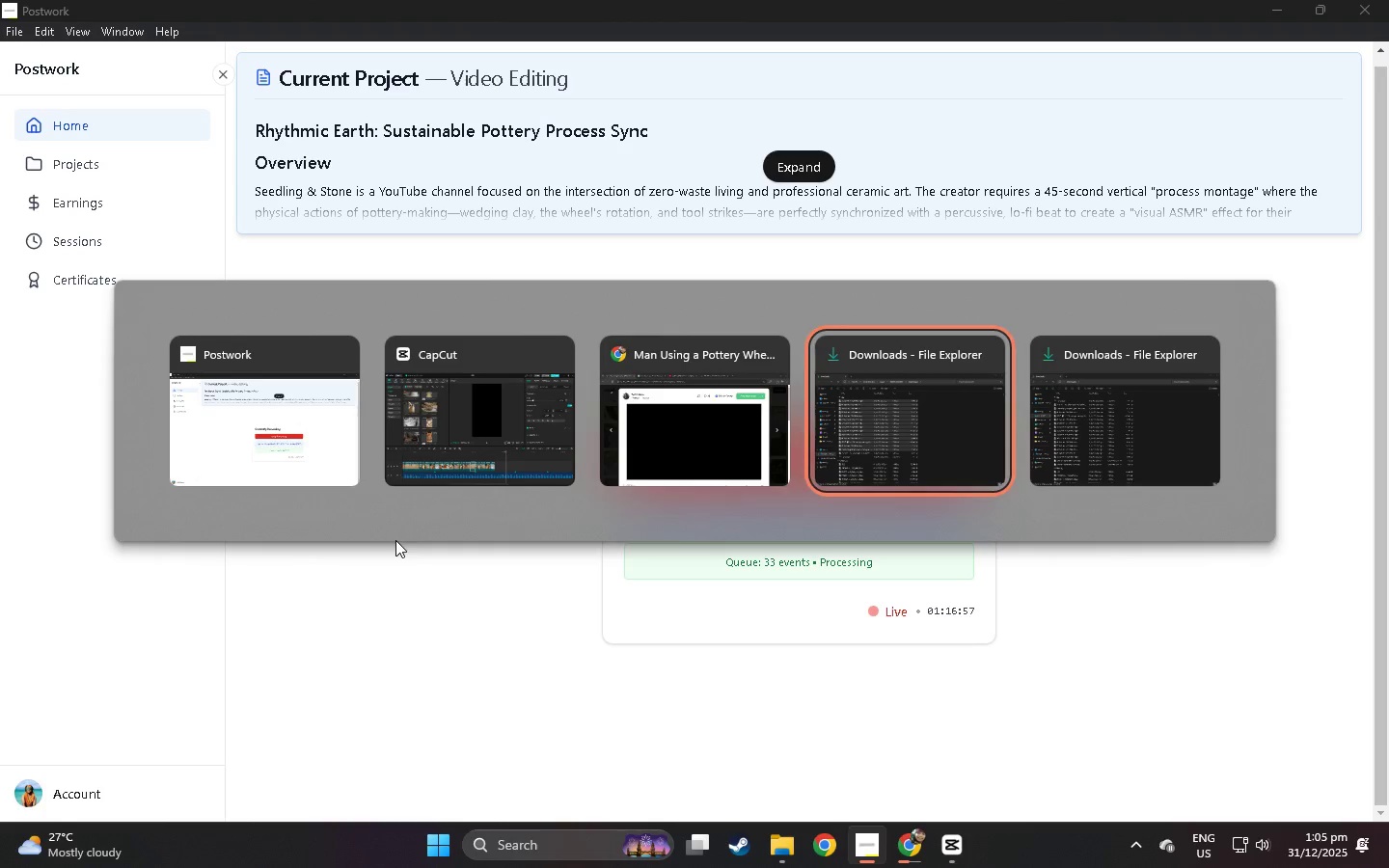 
key(Alt+Tab)
 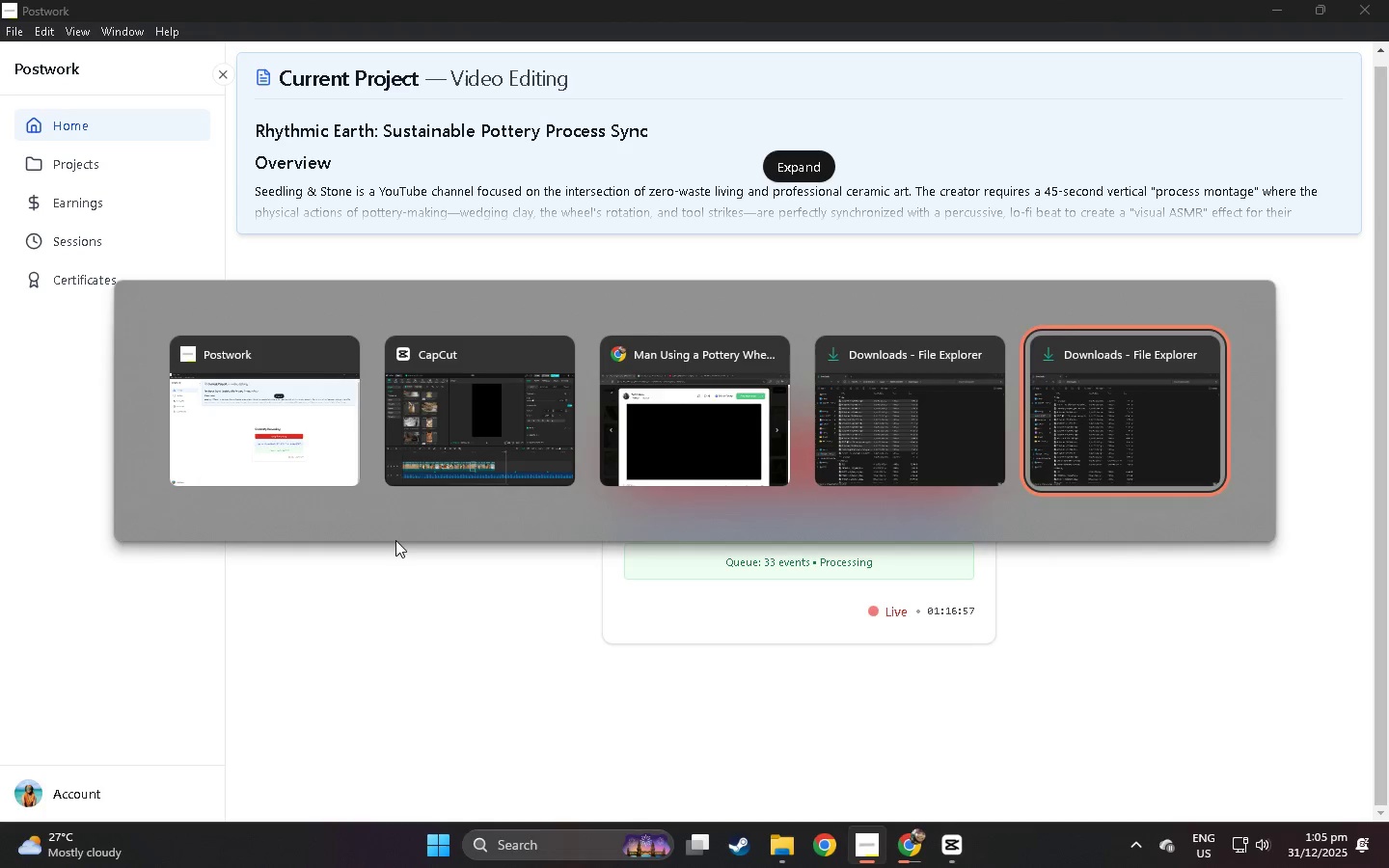 
key(Alt+Tab)
 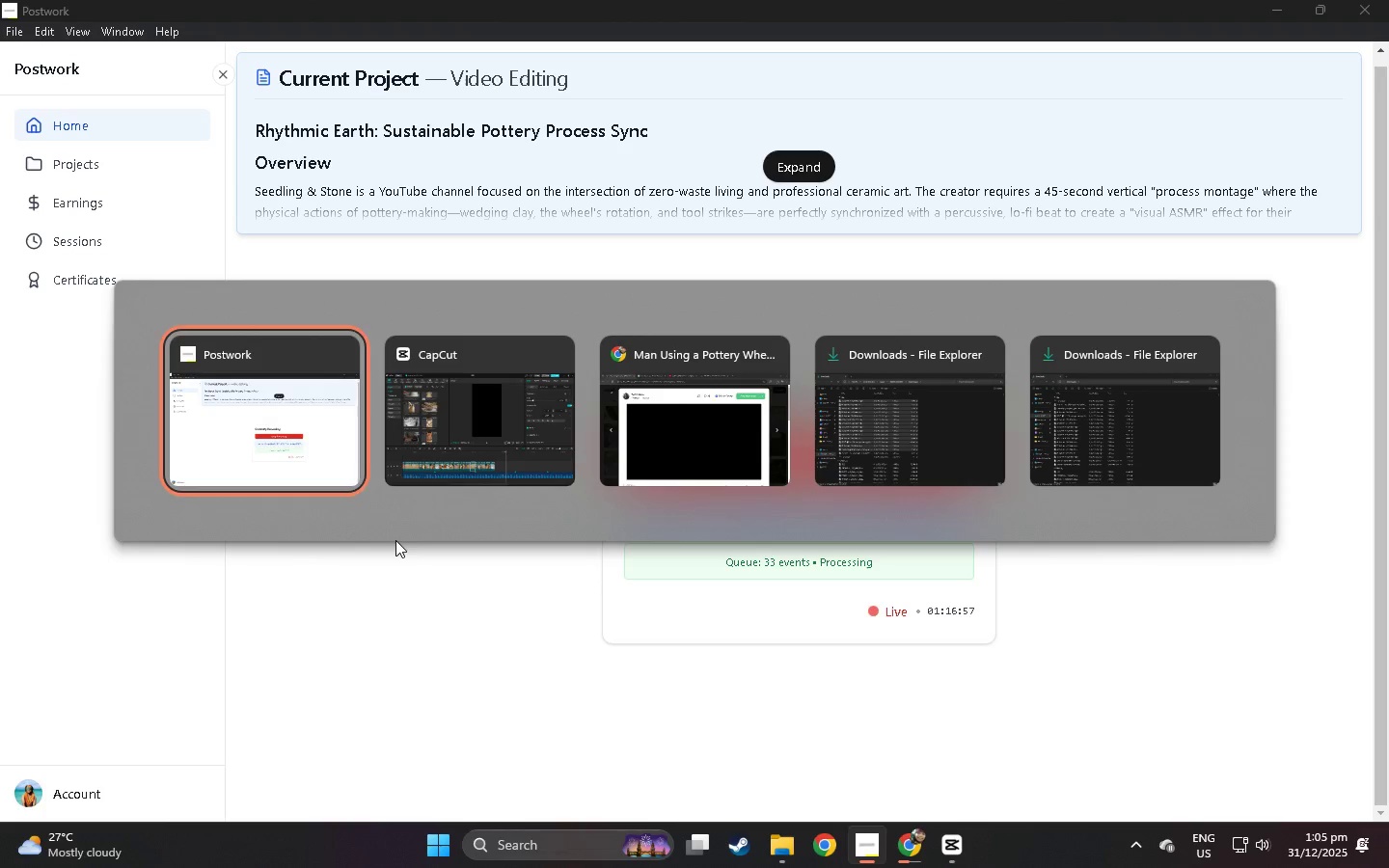 
key(Alt+Tab)
 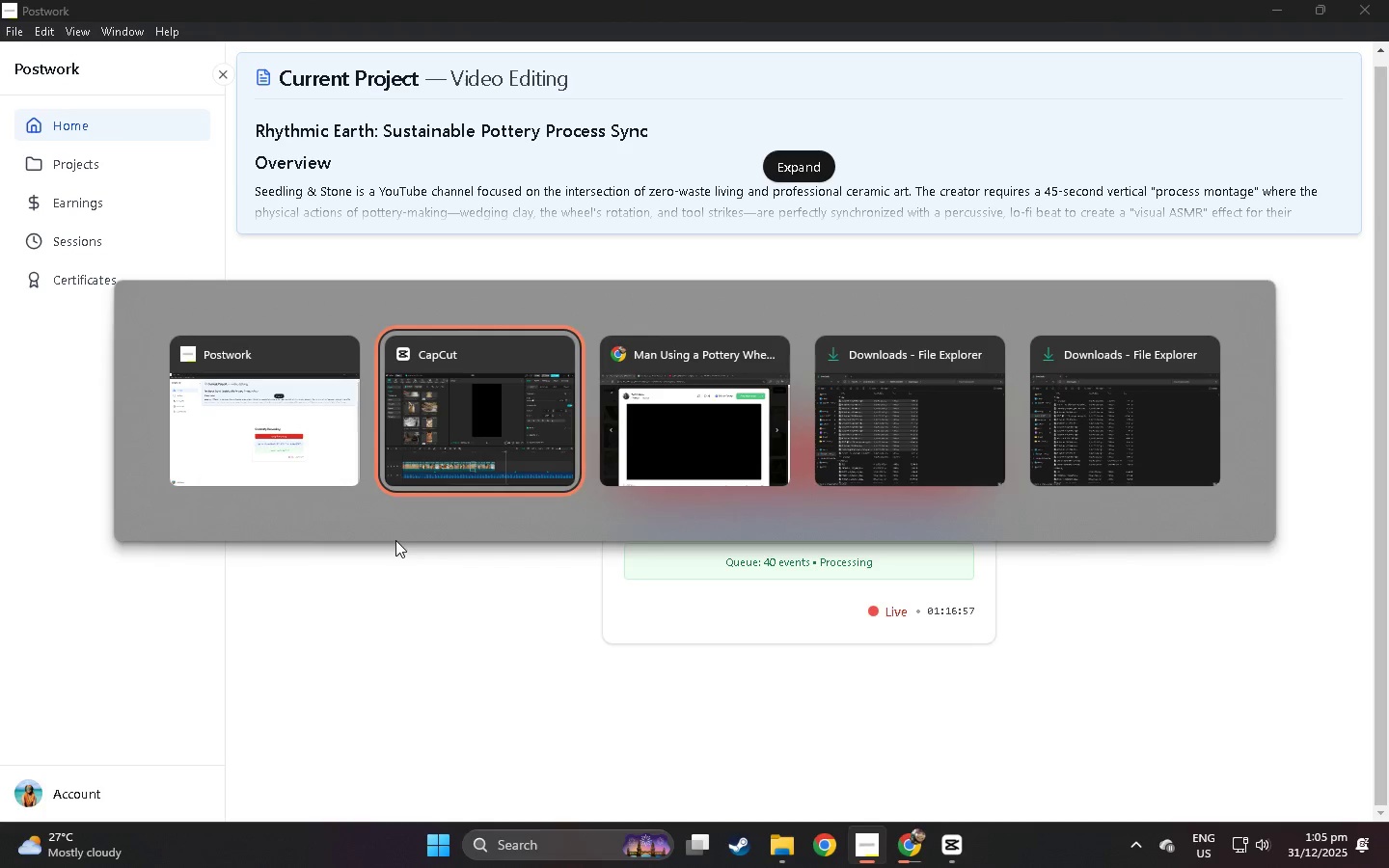 
key(Alt+Tab)
 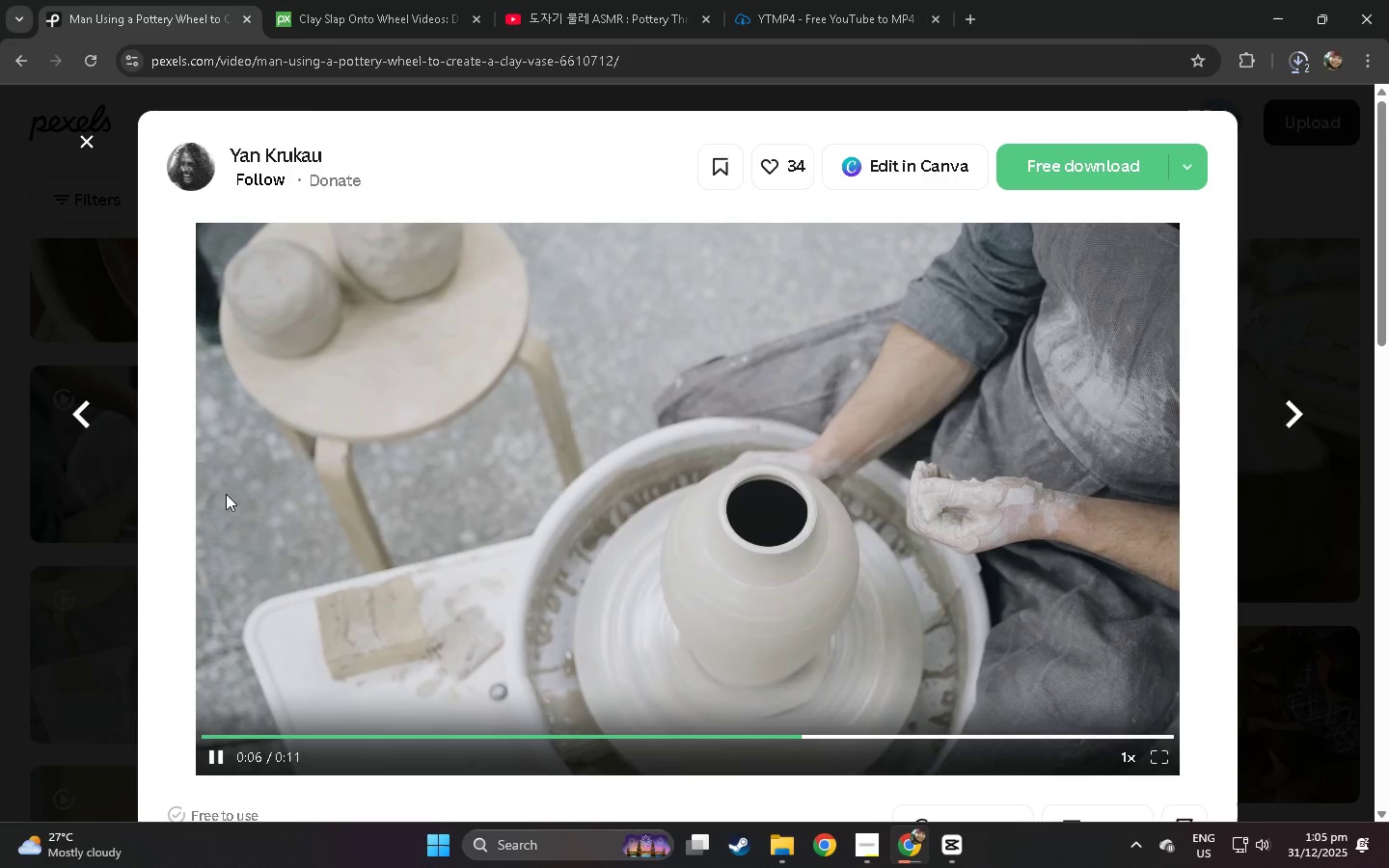 
left_click([109, 476])
 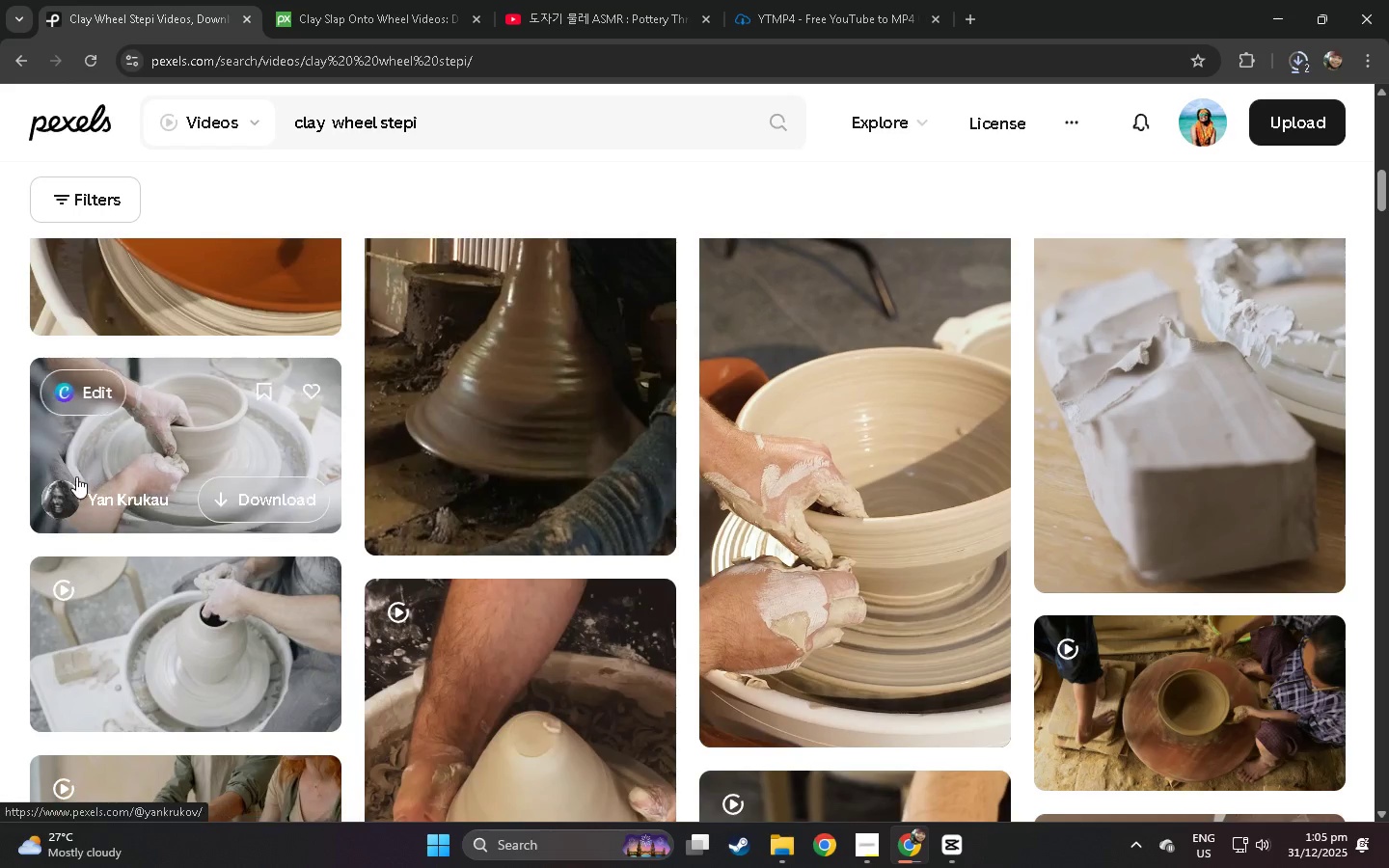 
scroll: coordinate [197, 504], scroll_direction: down, amount: 9.0
 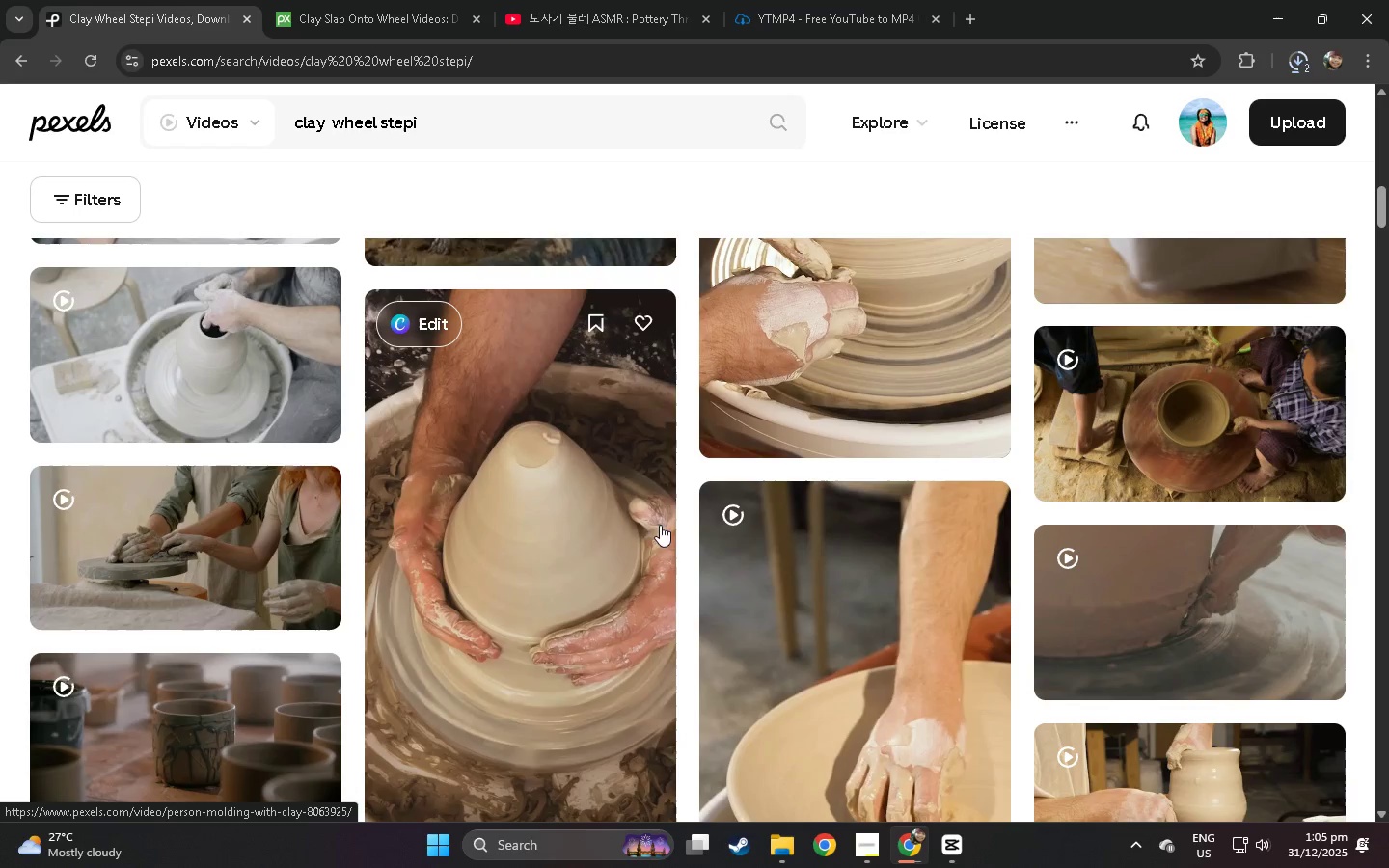 
left_click([601, 523])
 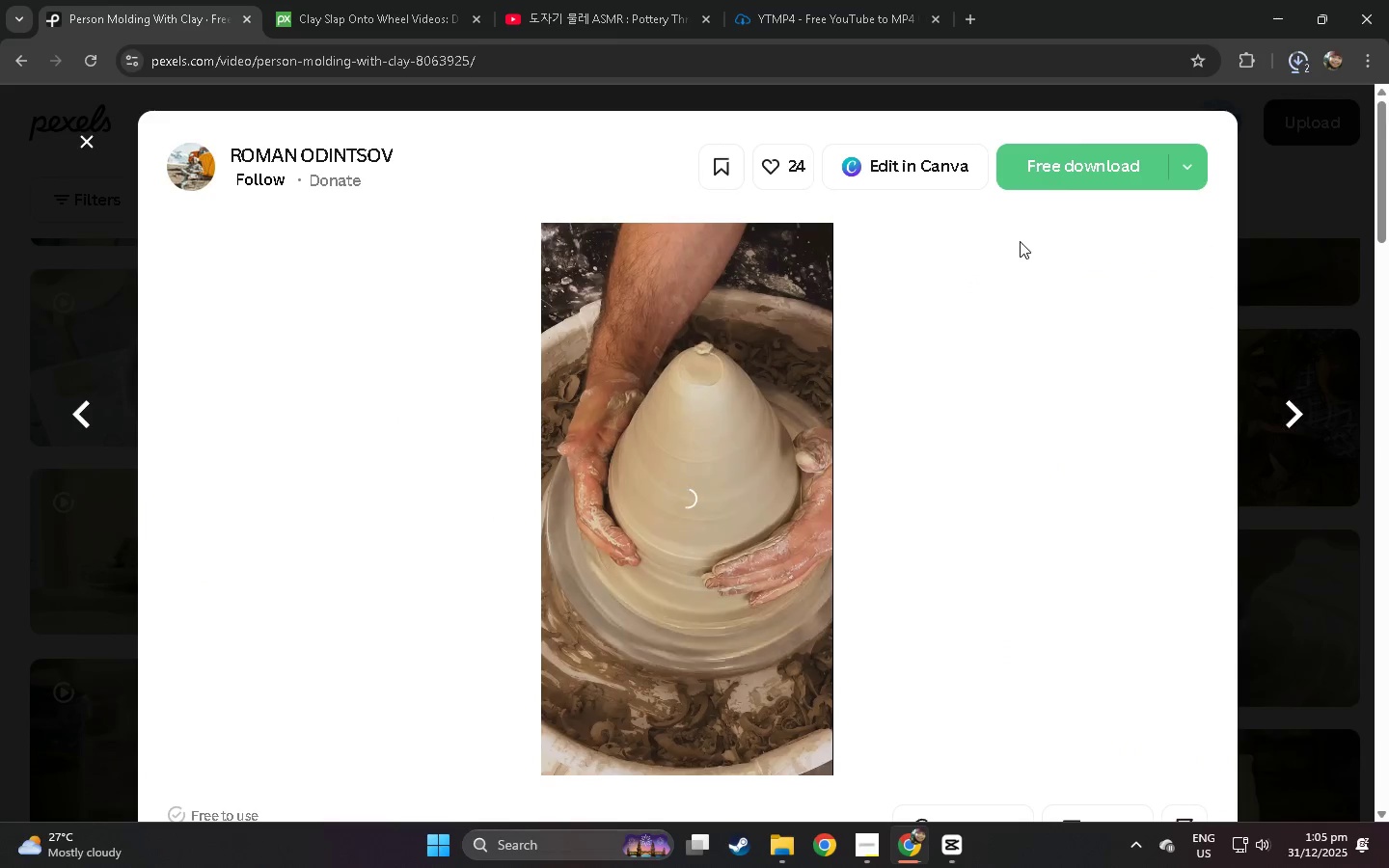 
left_click([1056, 167])
 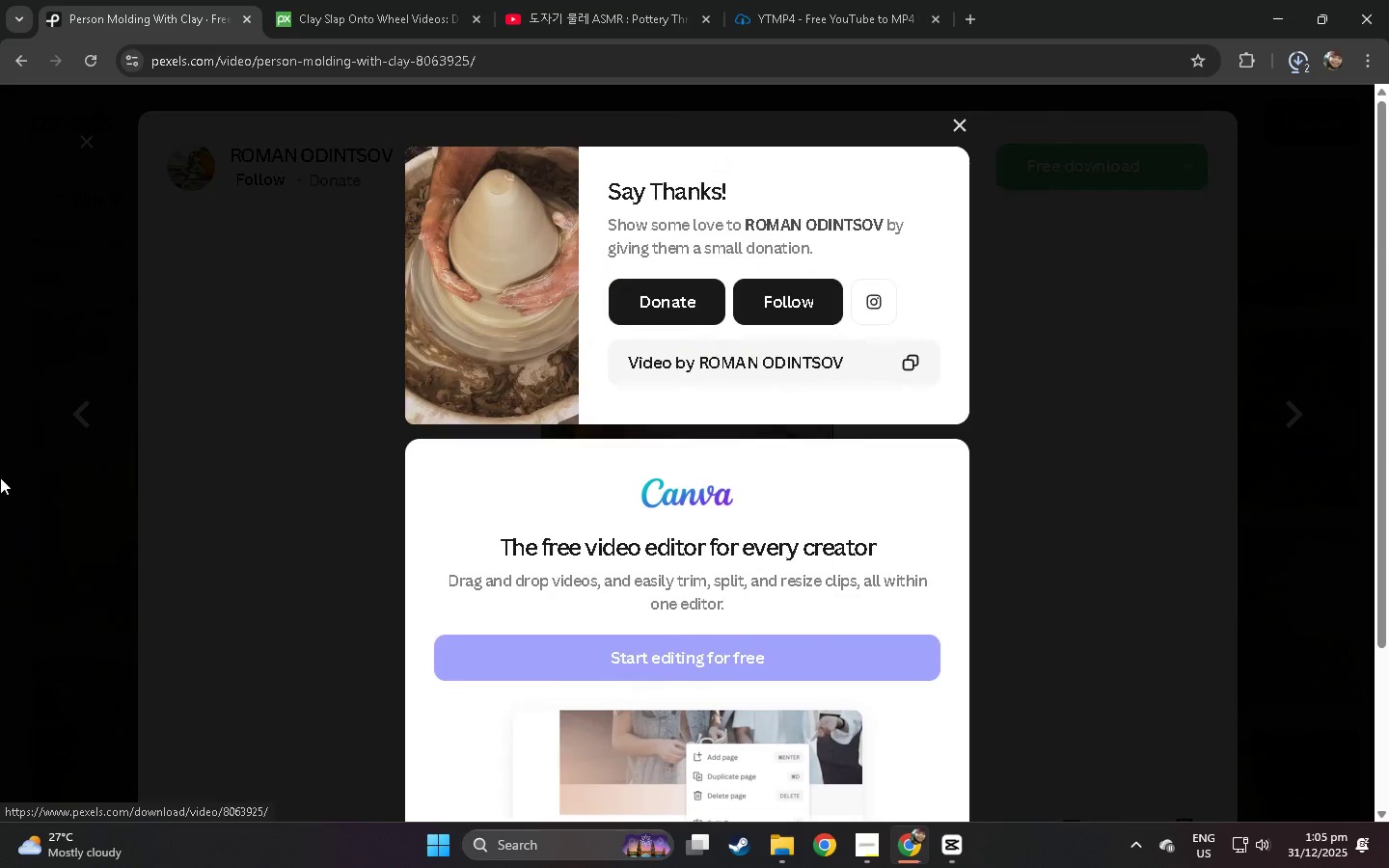 
left_click_drag(start_coordinate=[0, 490], to_coordinate=[9, 486])
 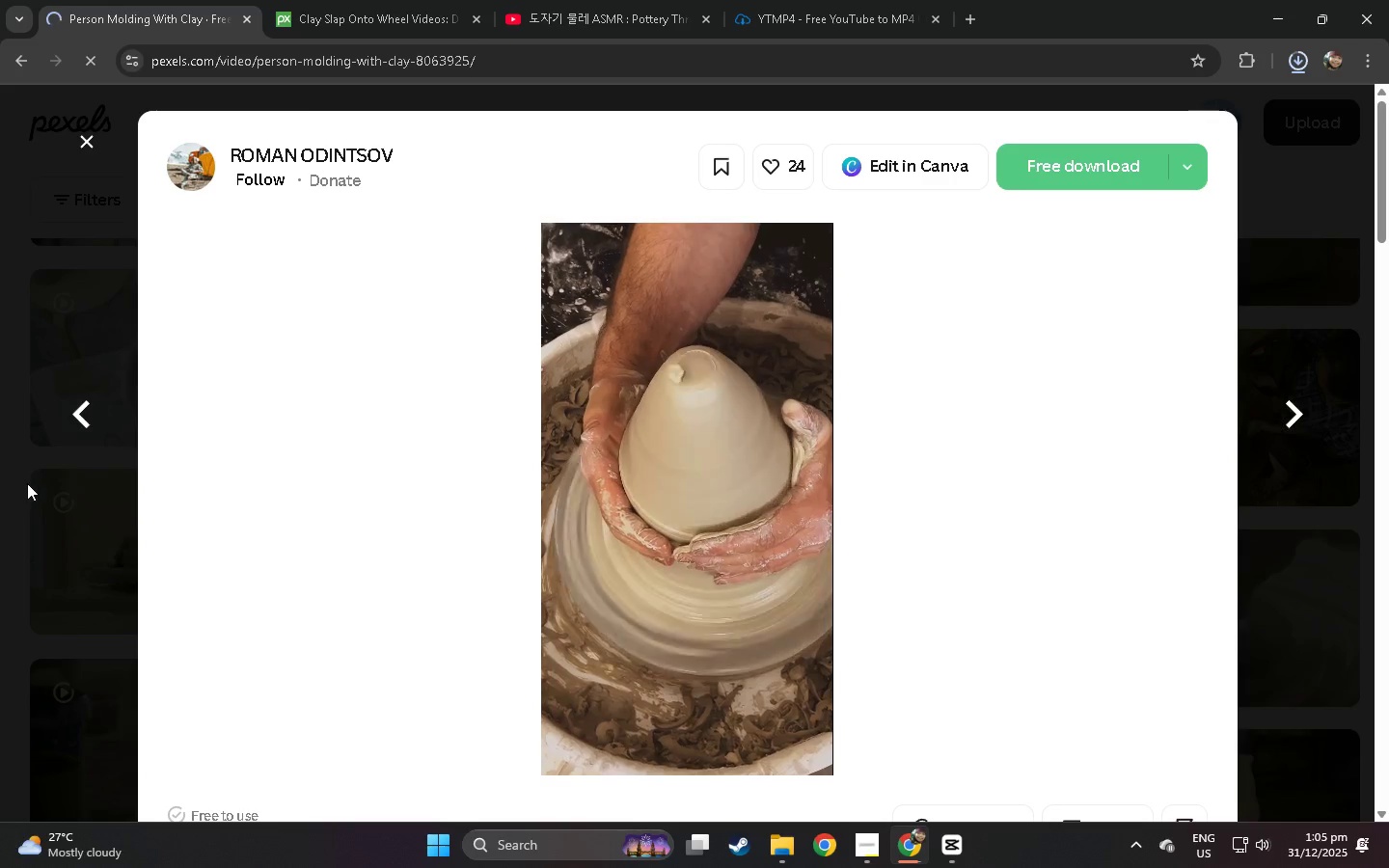 
left_click([27, 483])
 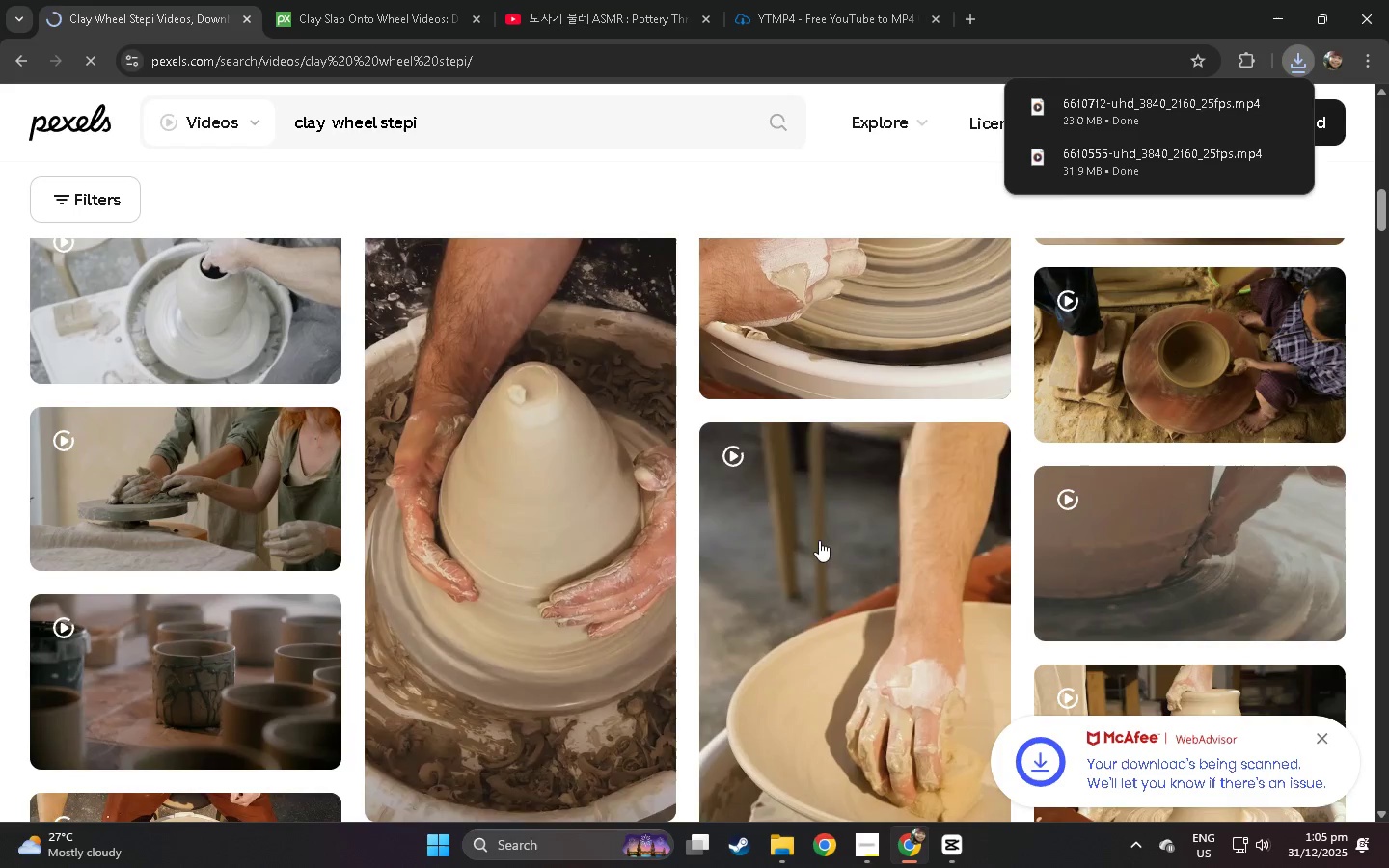 
scroll: coordinate [918, 542], scroll_direction: down, amount: 9.0
 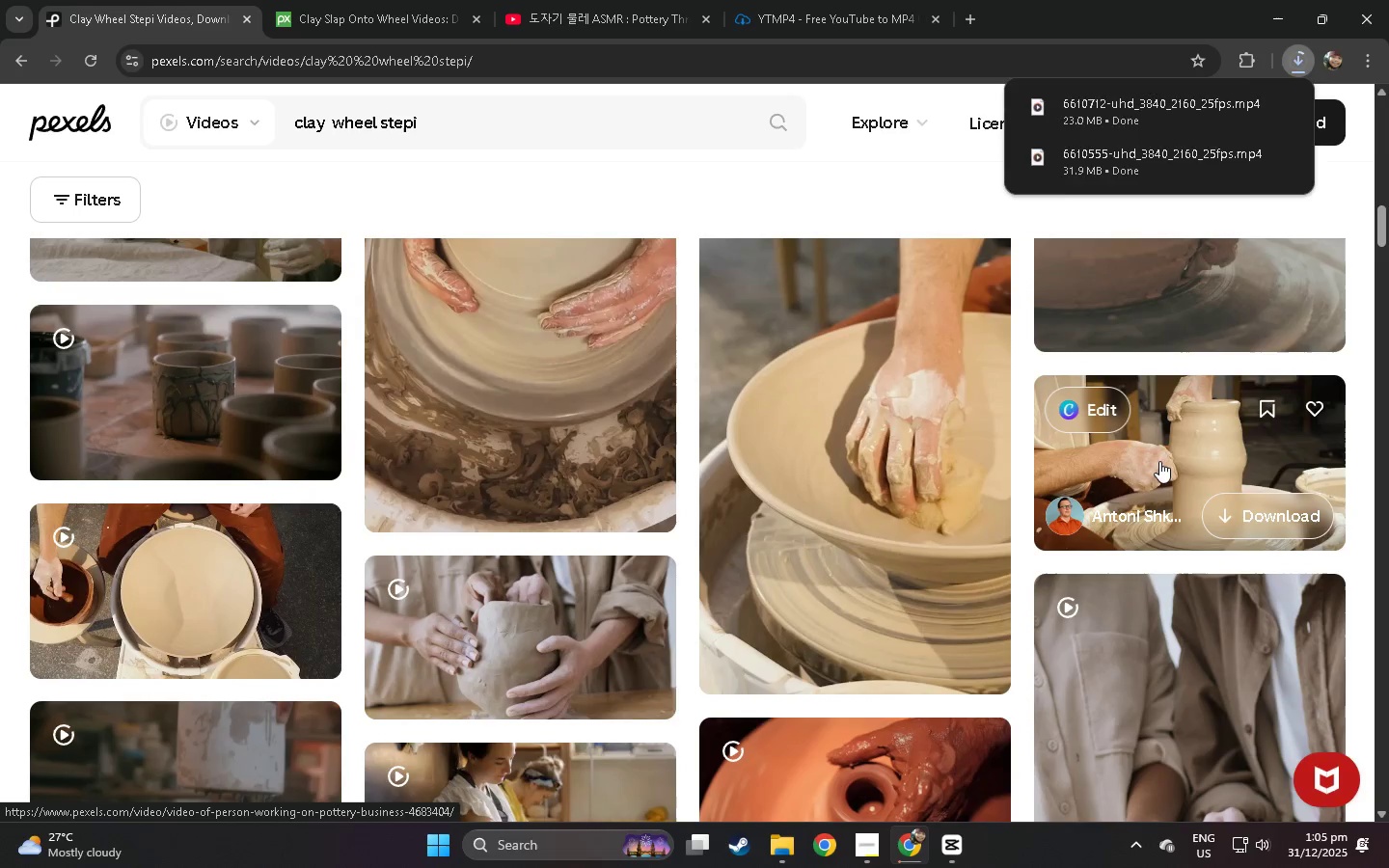 
left_click([1160, 460])
 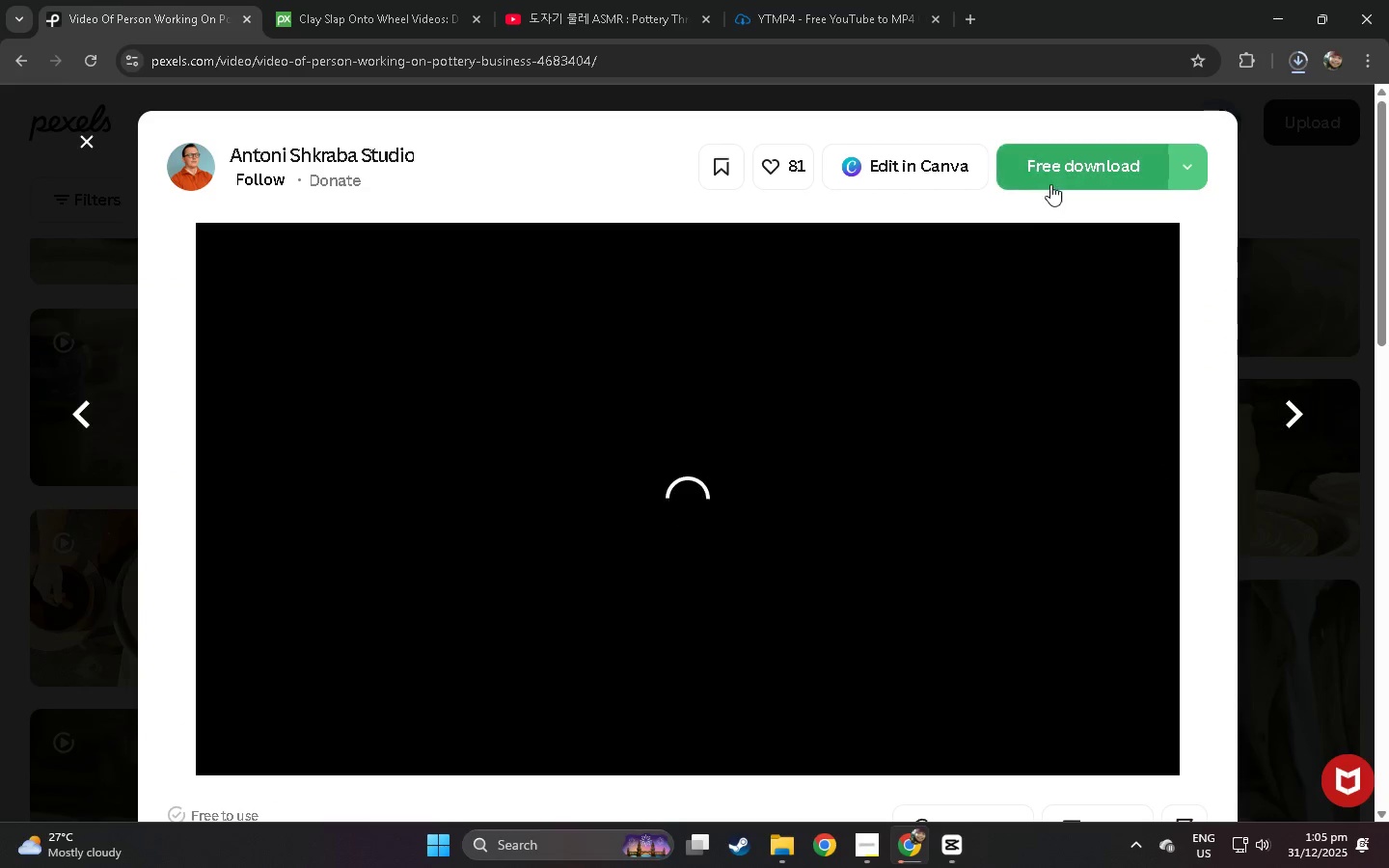 
left_click([1056, 172])
 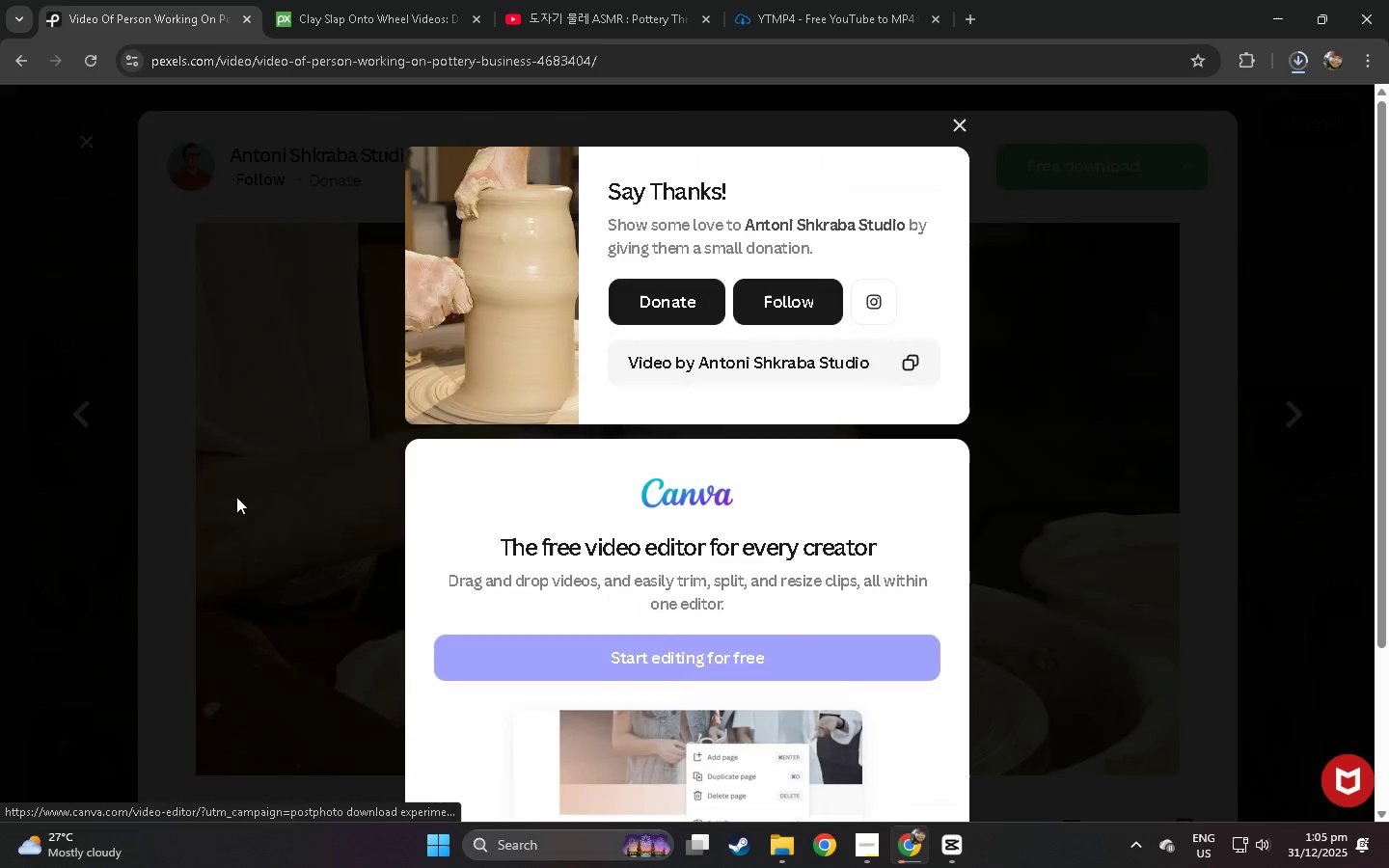 
left_click([0, 545])
 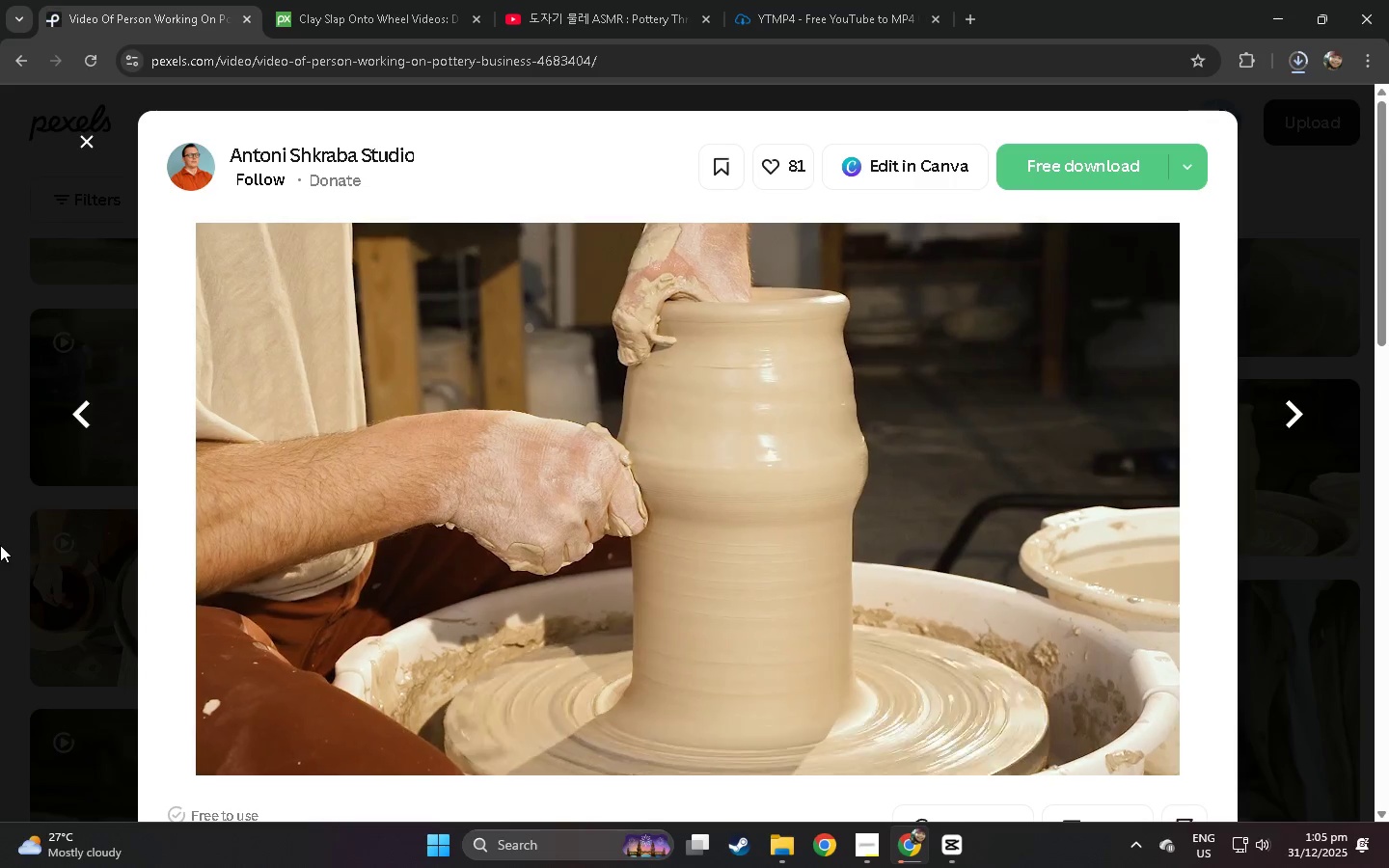 
left_click([0, 545])
 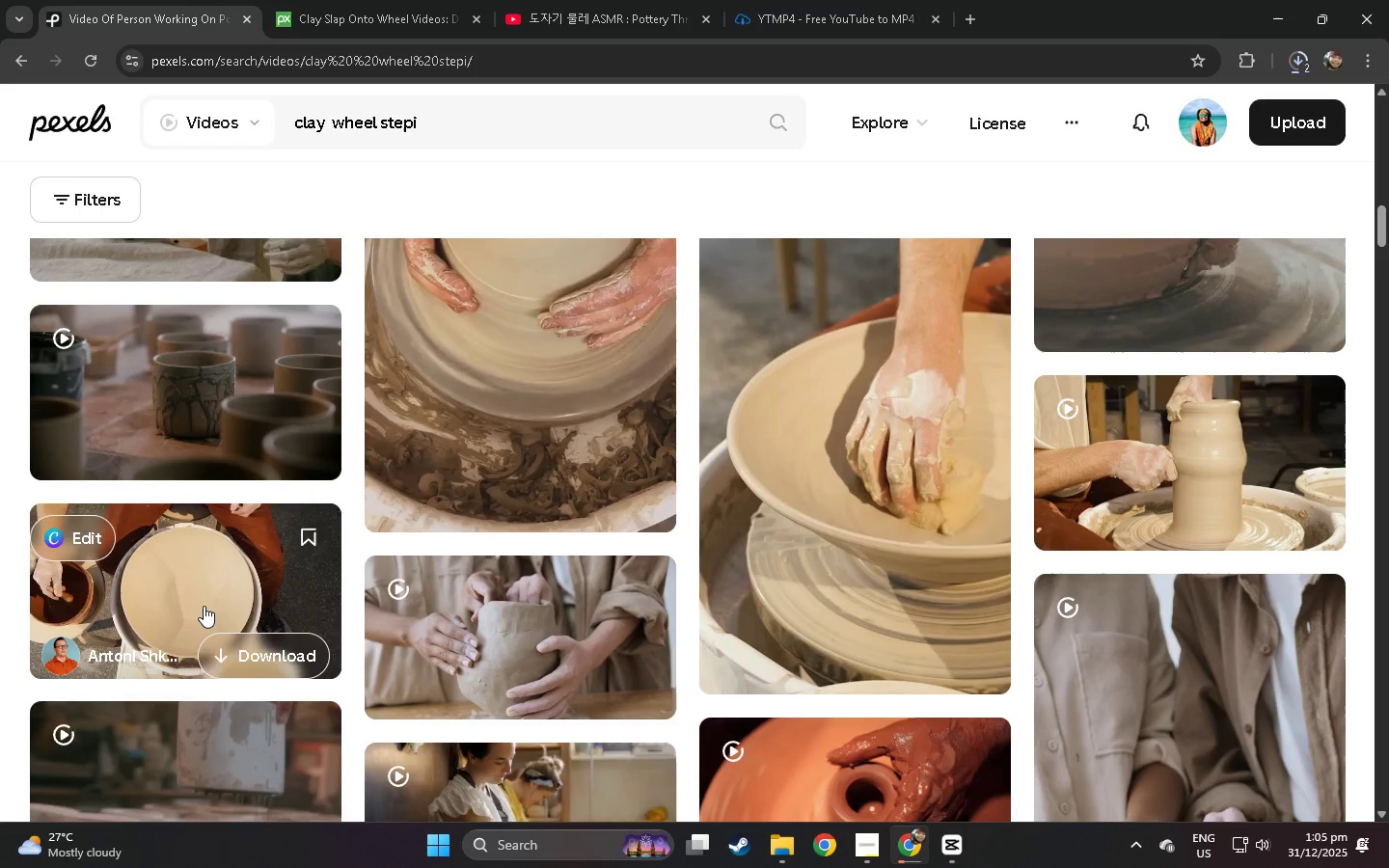 
scroll: coordinate [714, 610], scroll_direction: down, amount: 11.0
 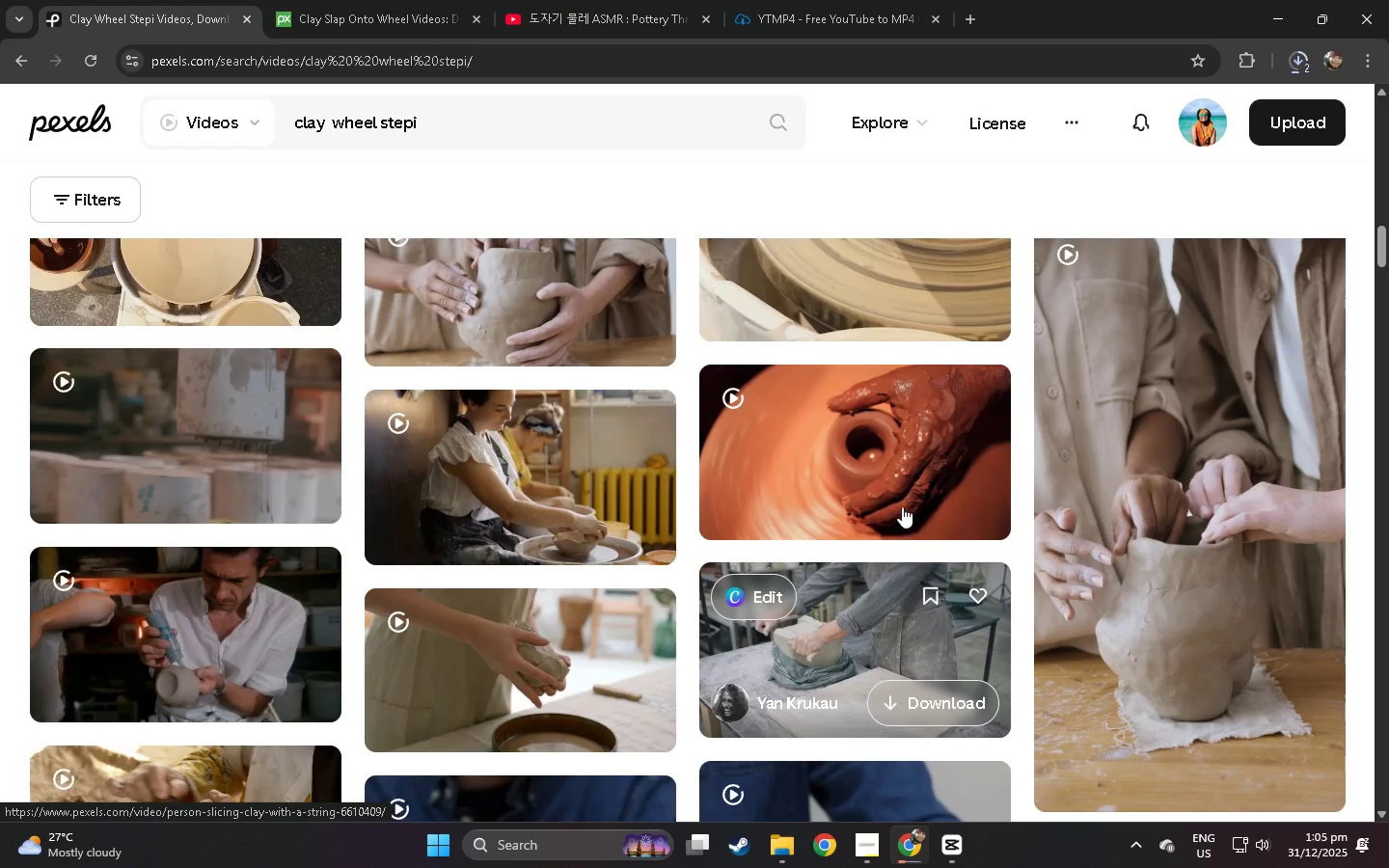 
mouse_move([881, 459])
 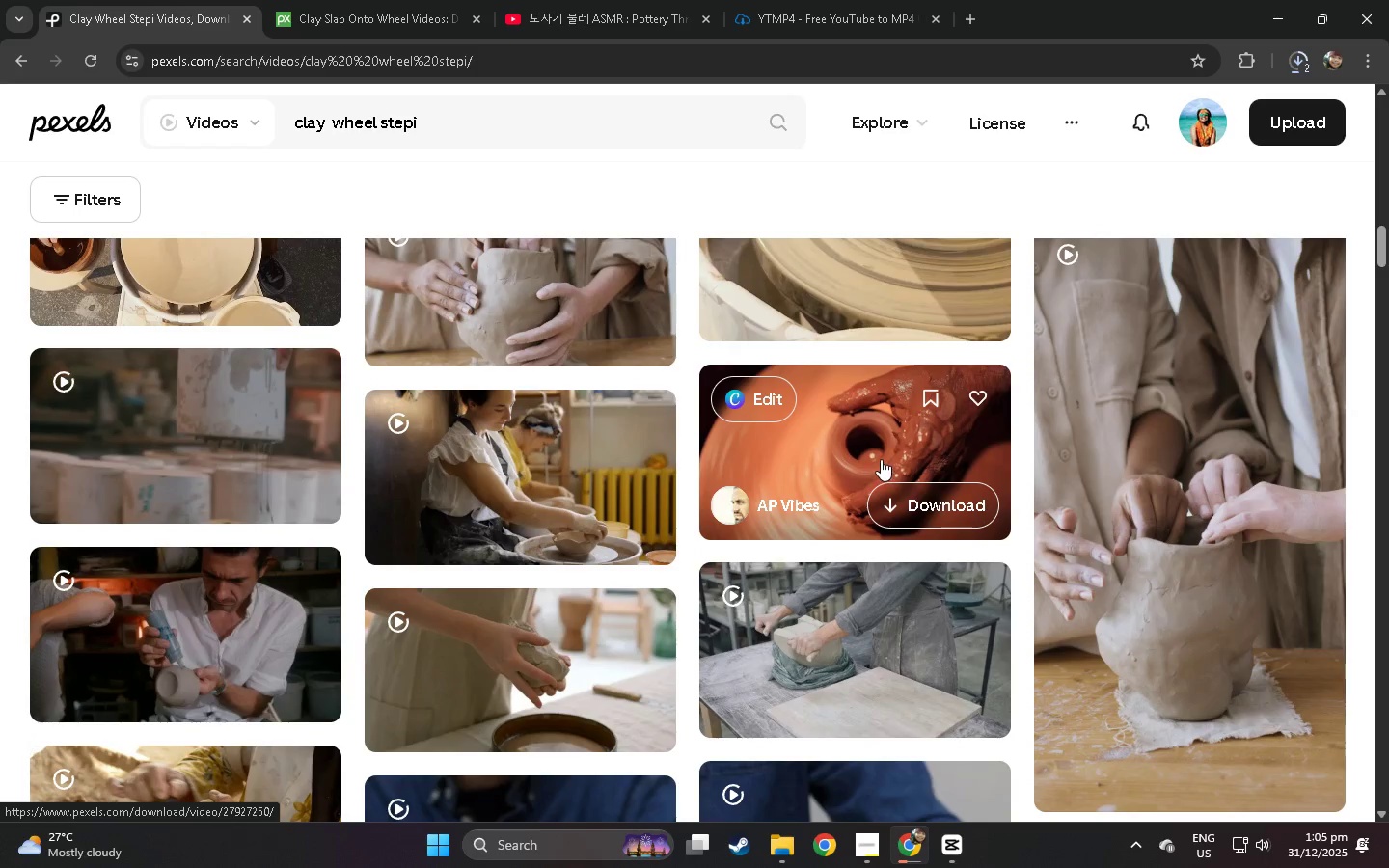 
left_click([880, 459])
 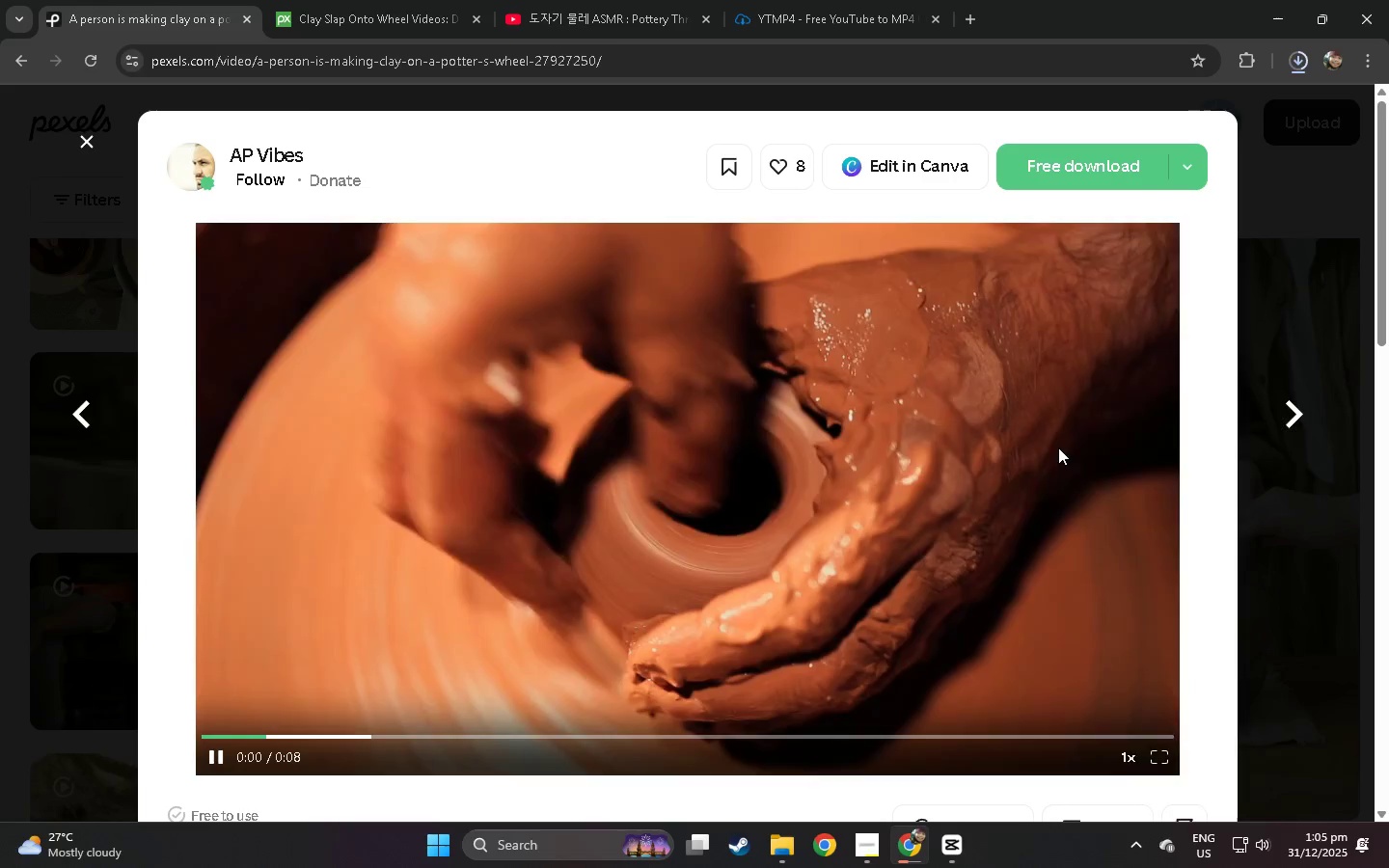 
left_click([1110, 176])
 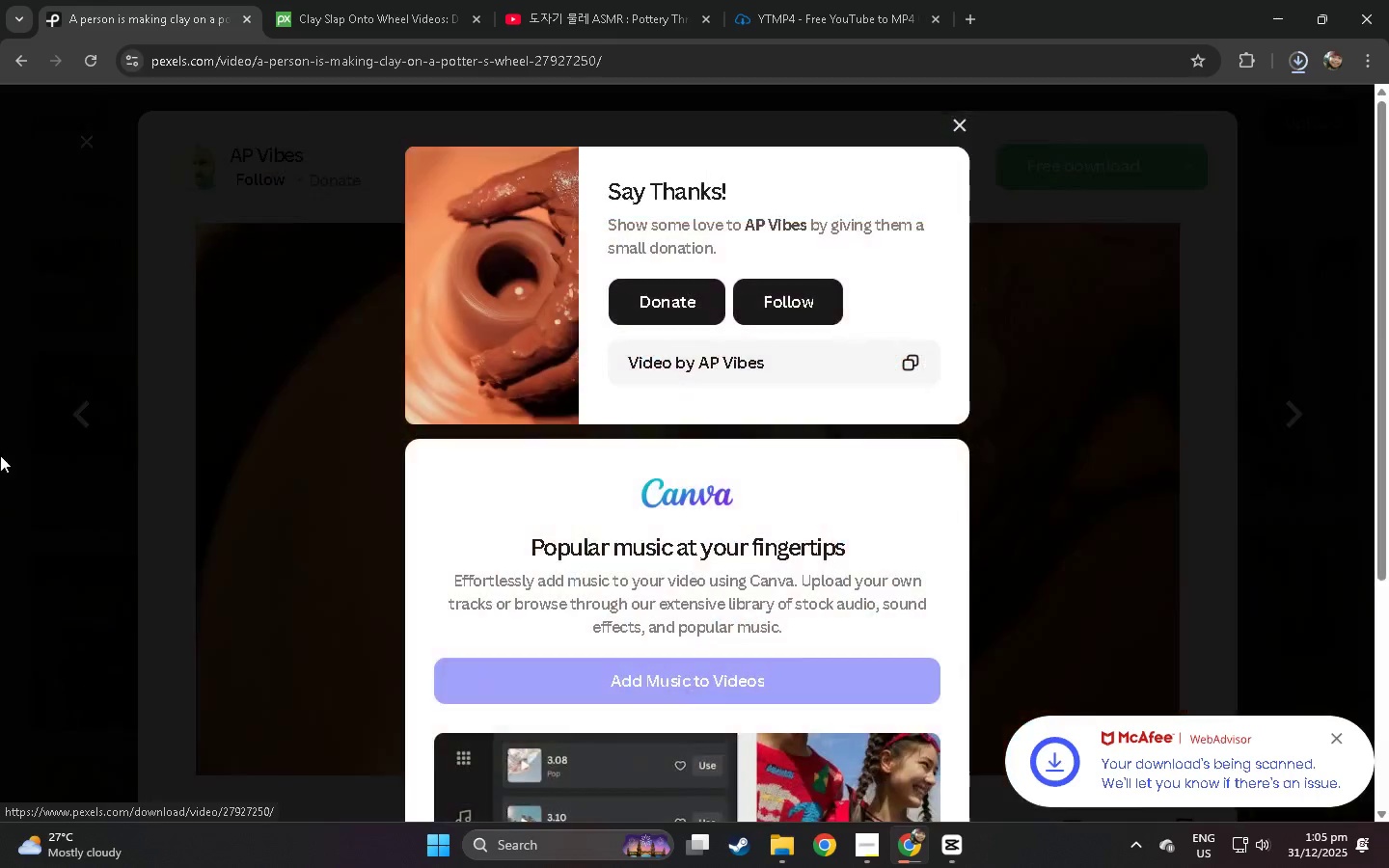 
left_click([0, 475])
 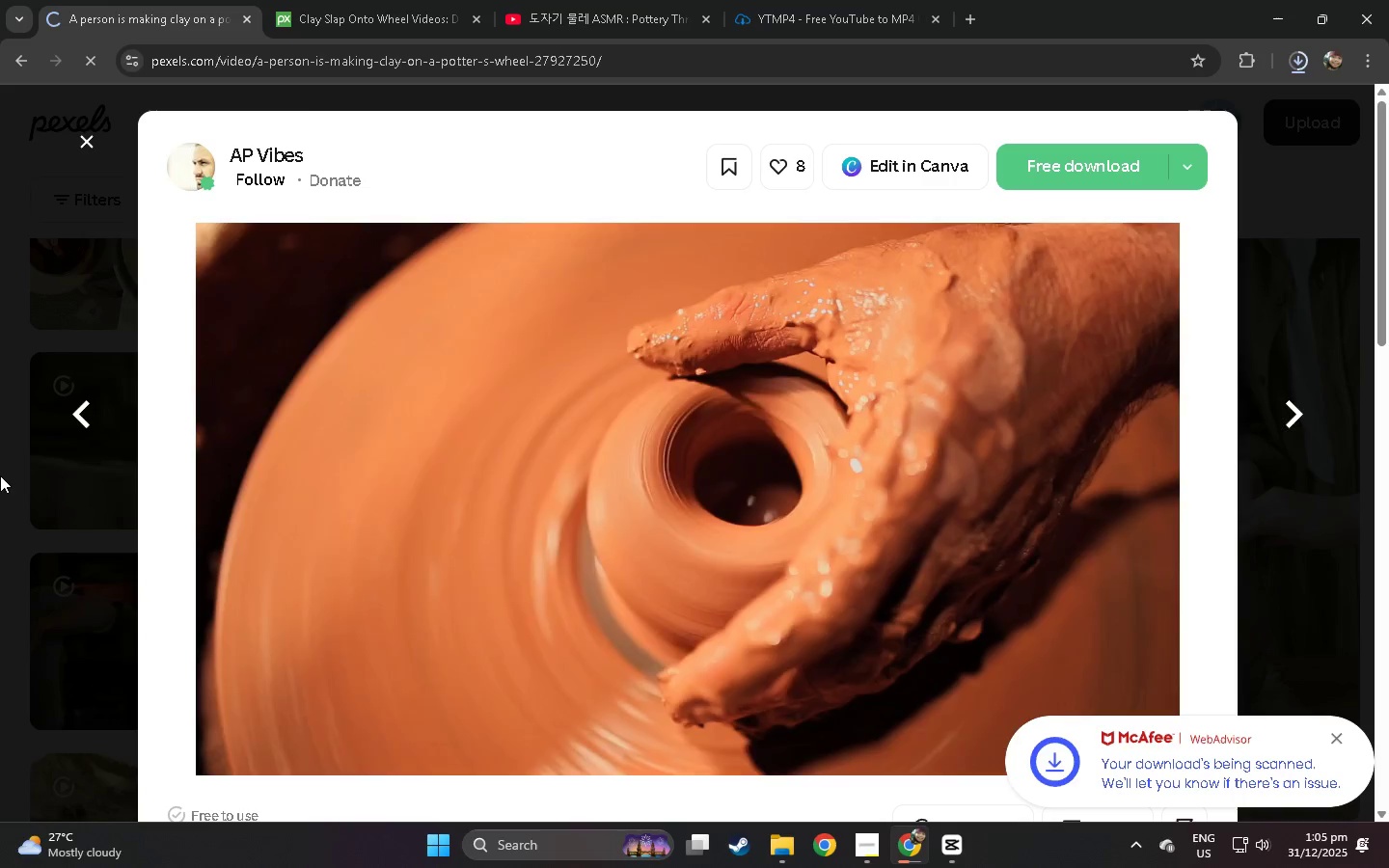 
left_click([0, 475])
 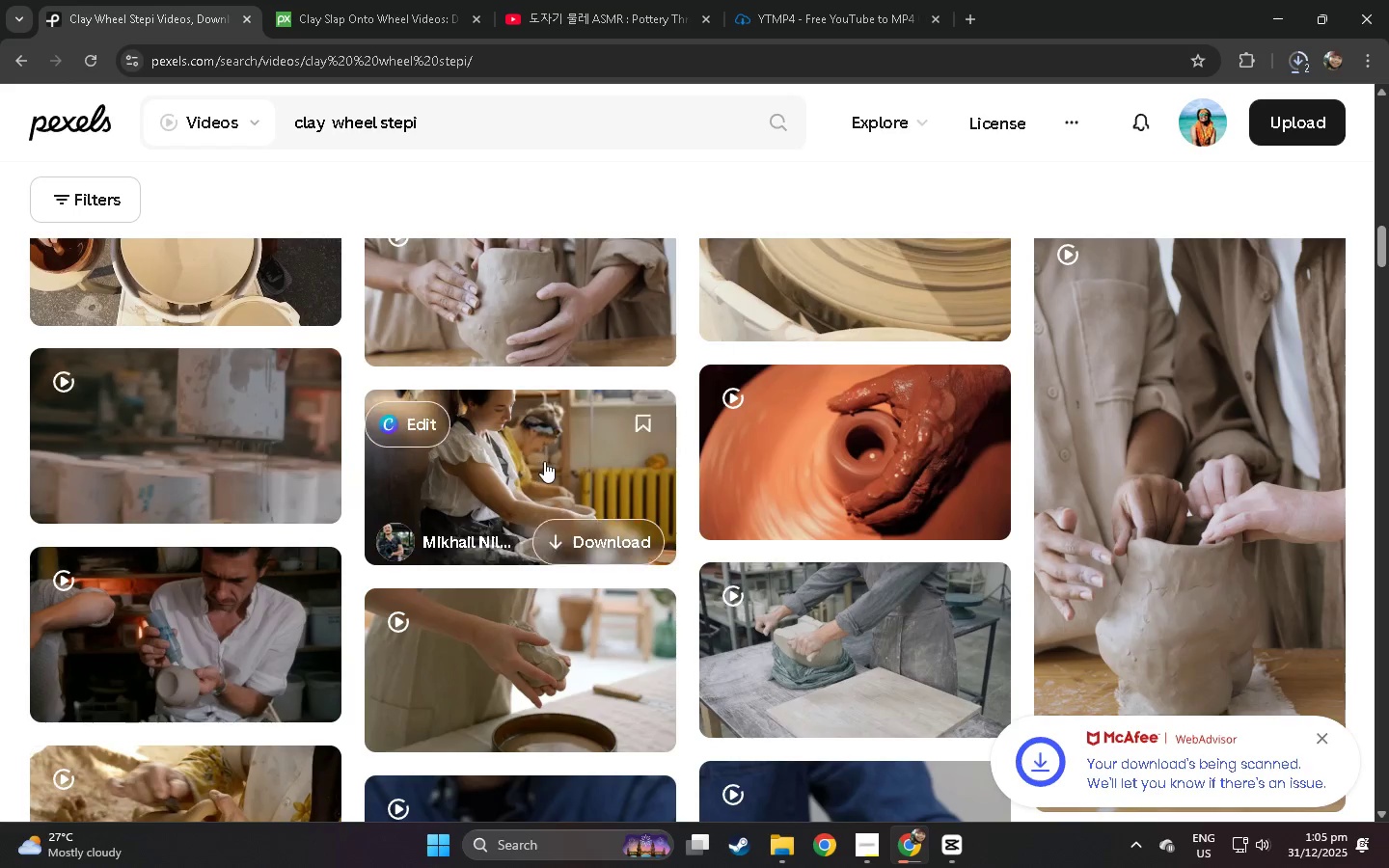 
left_click([531, 459])
 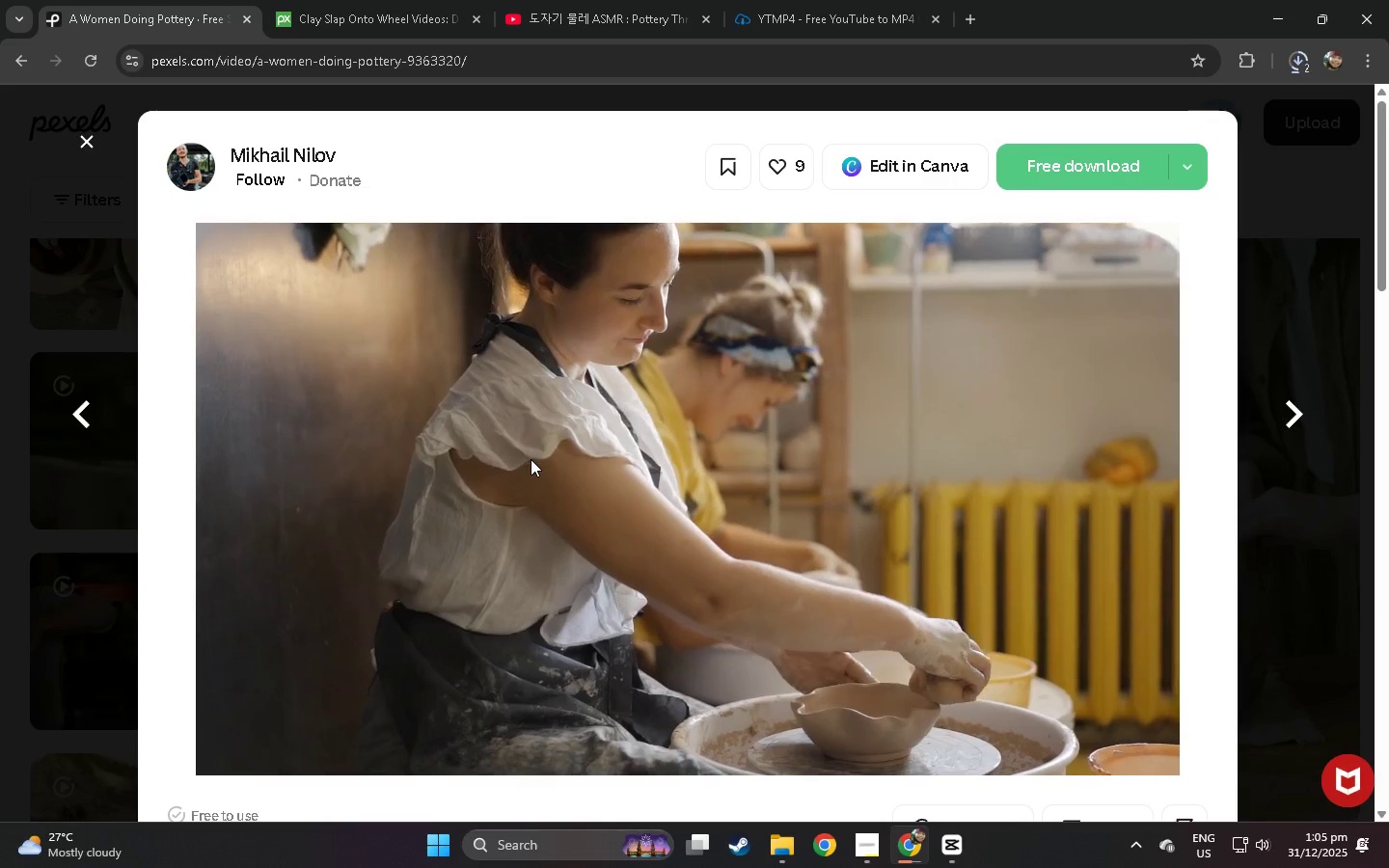 
left_click([0, 526])
 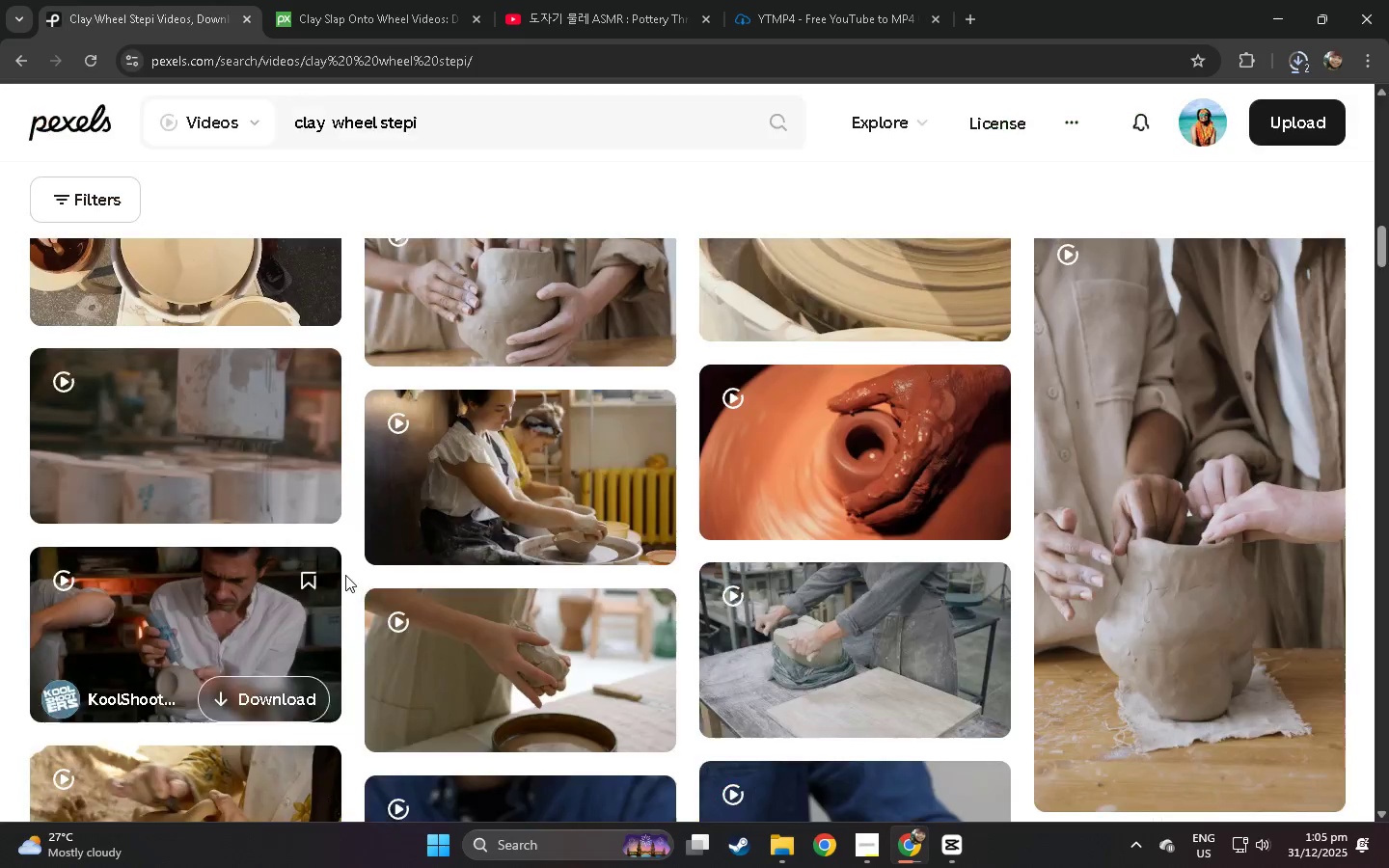 
scroll: coordinate [357, 580], scroll_direction: down, amount: 29.0
 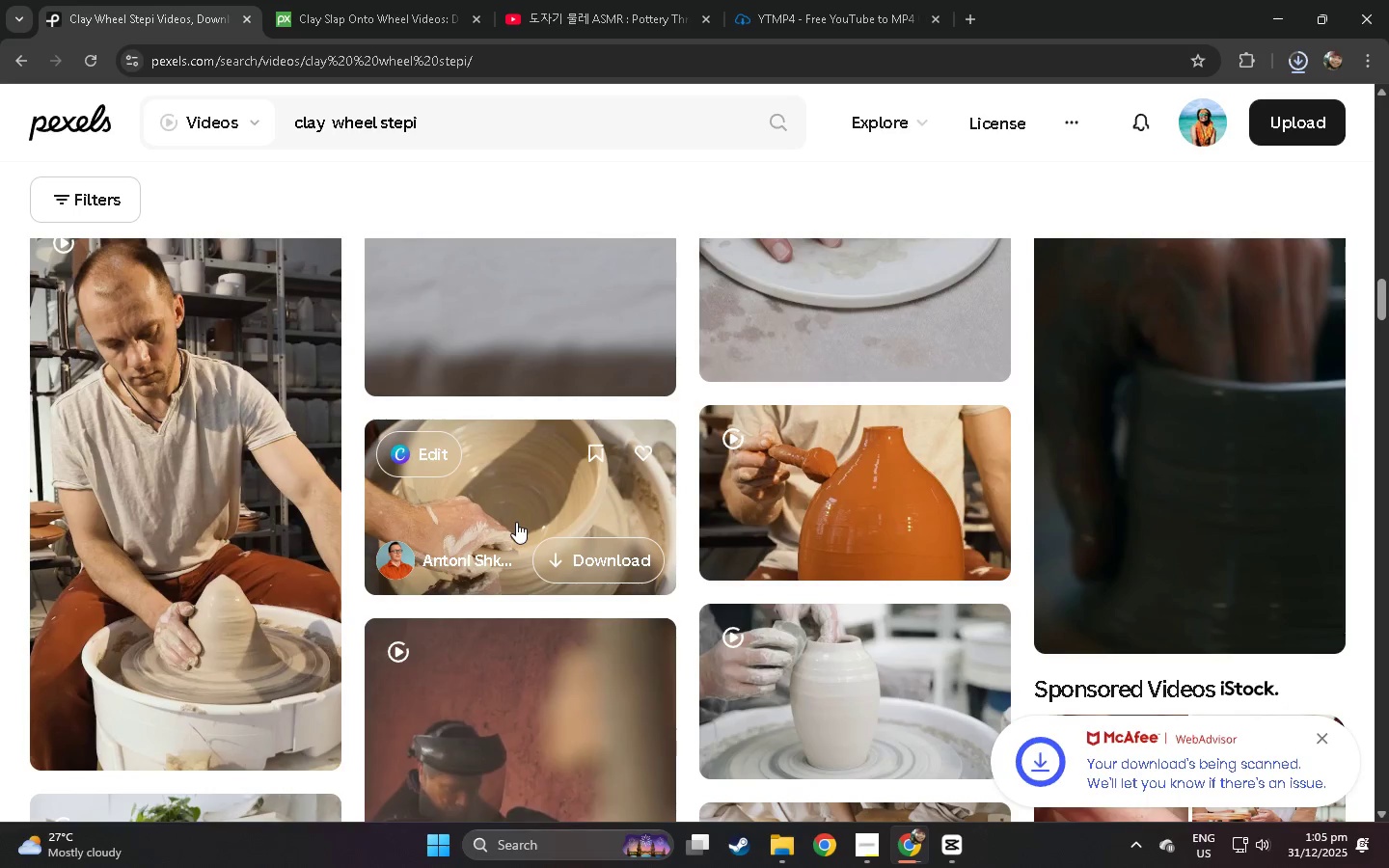 
left_click([509, 510])
 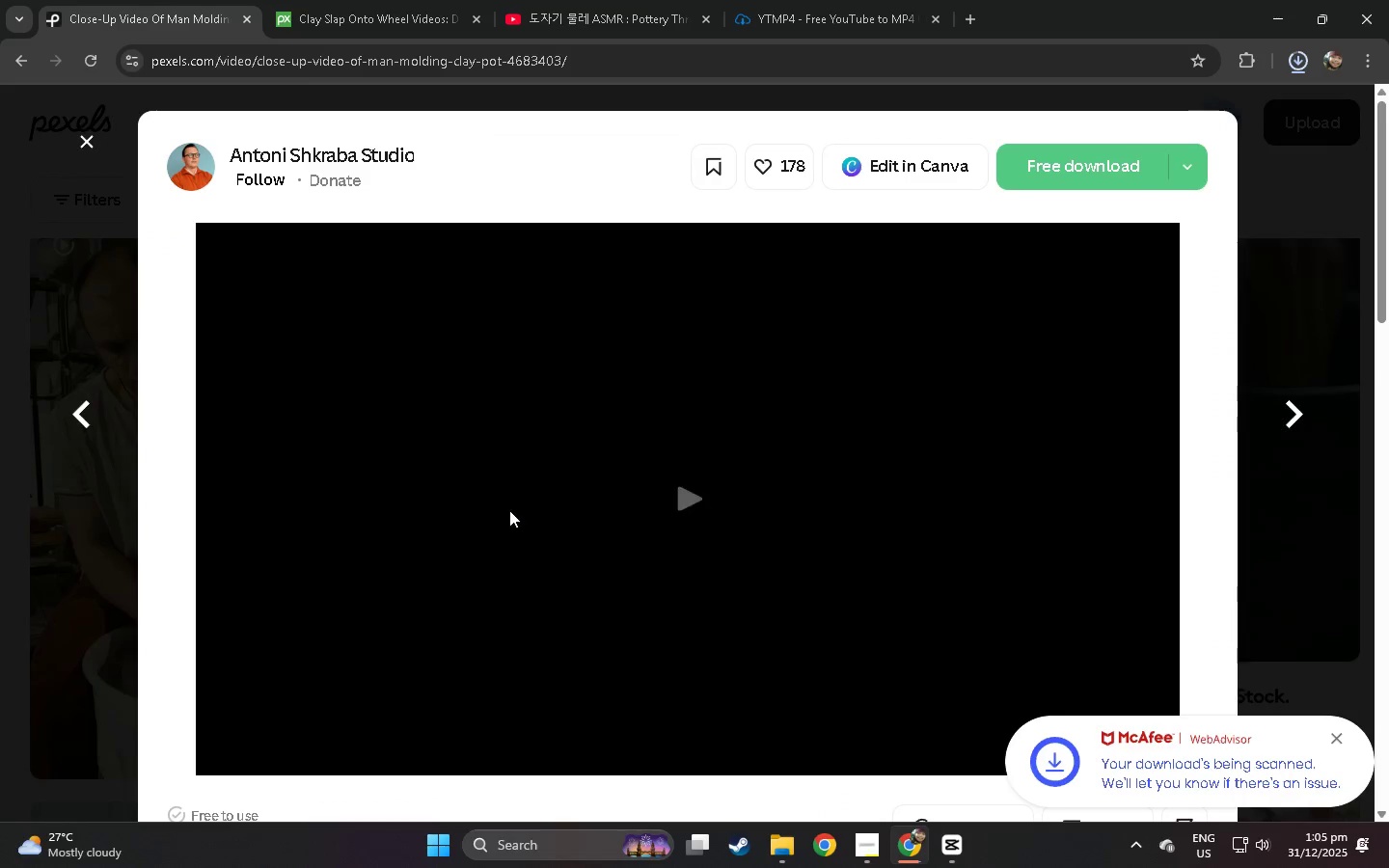 
left_click([352, 563])
 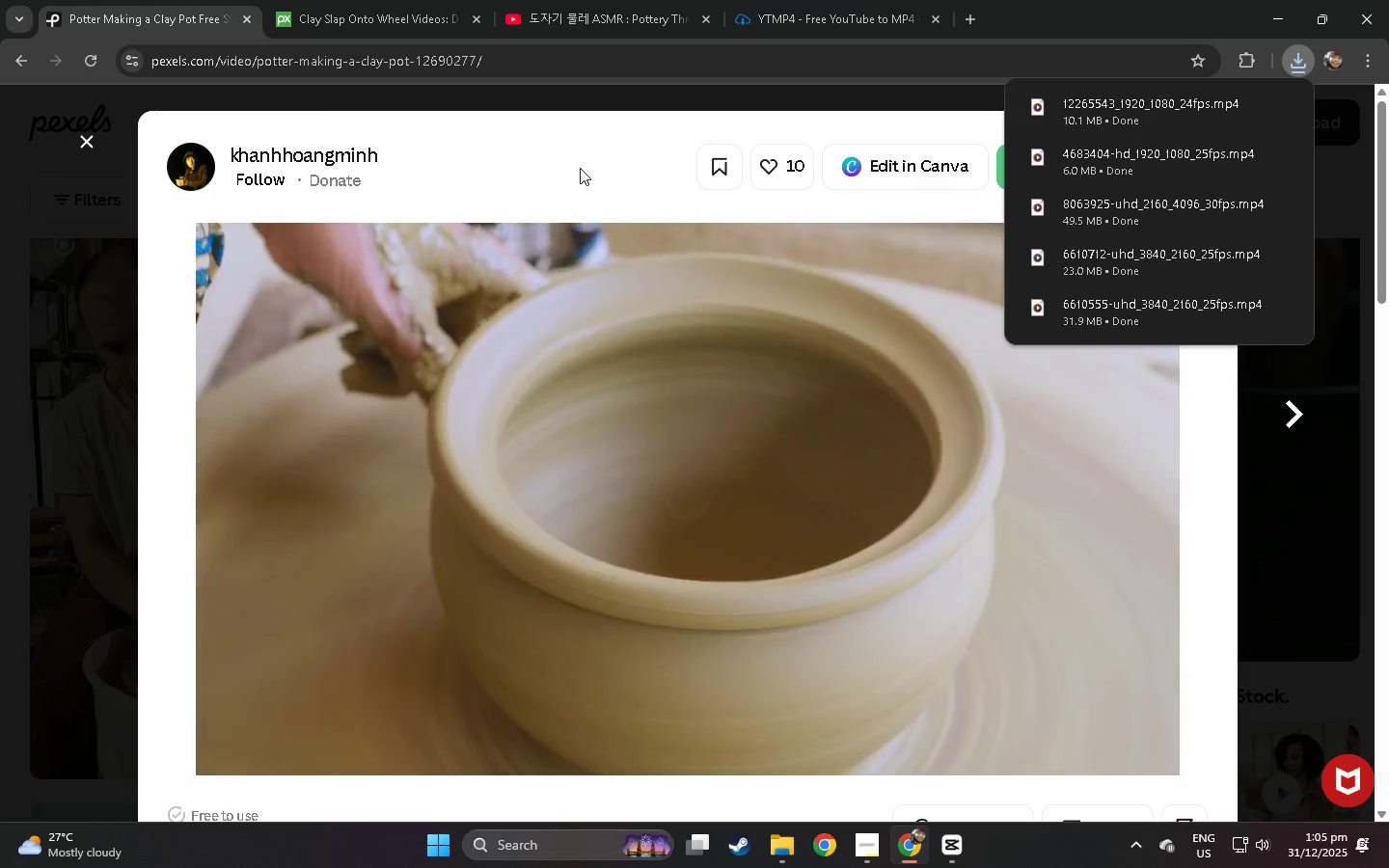 
scroll: coordinate [508, 518], scroll_direction: down, amount: 18.0
 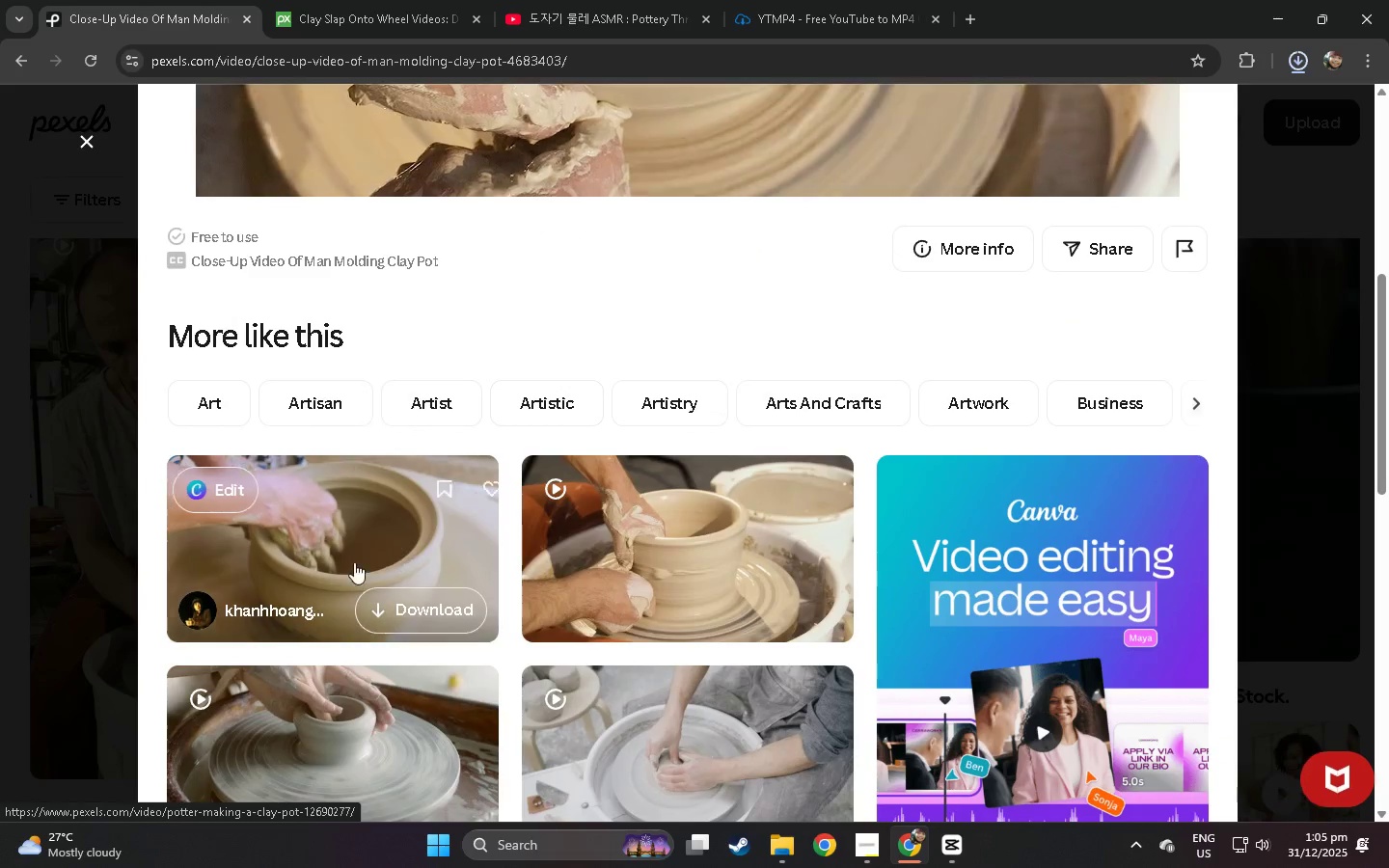 
left_click([580, 168])
 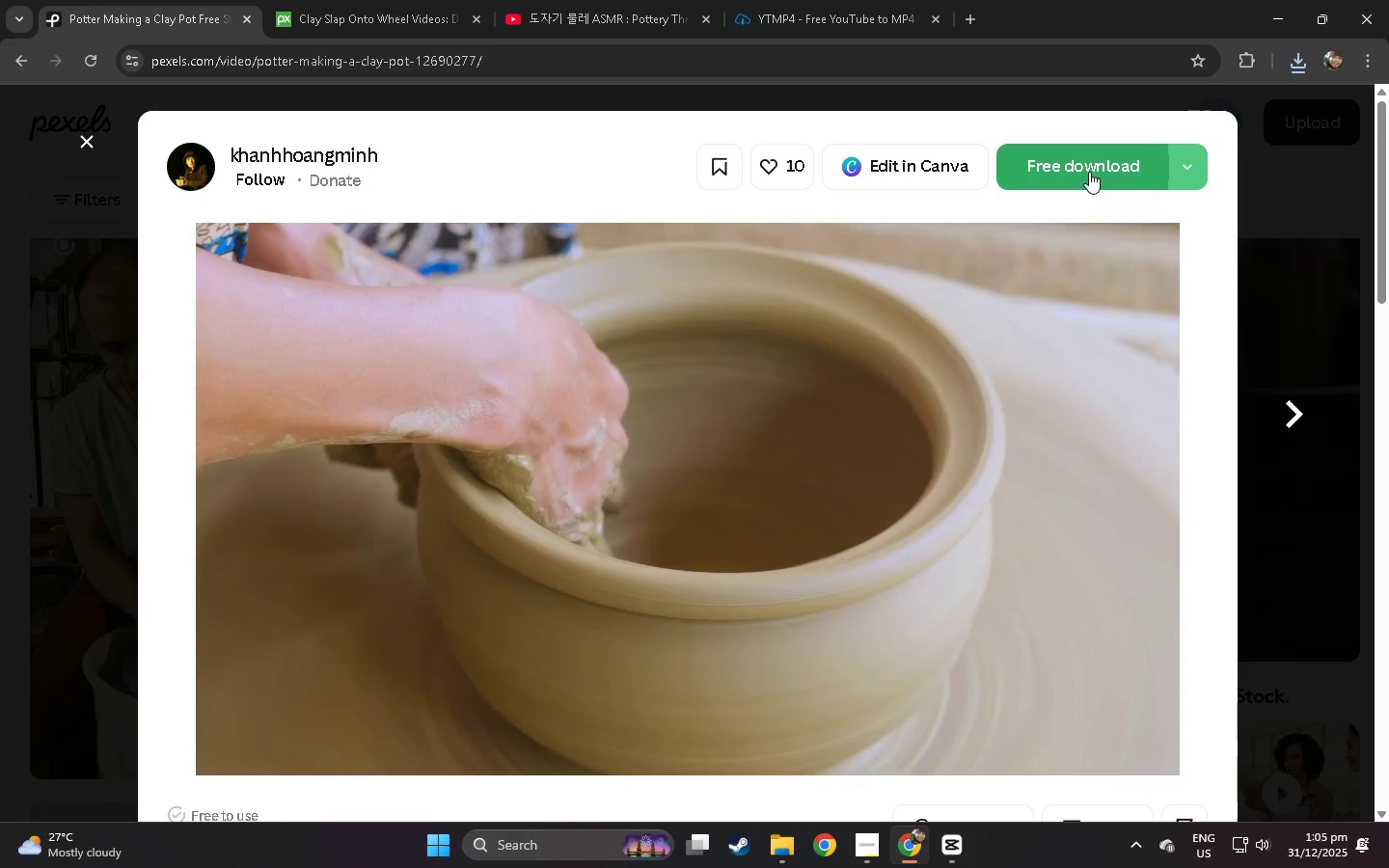 
left_click([1089, 172])
 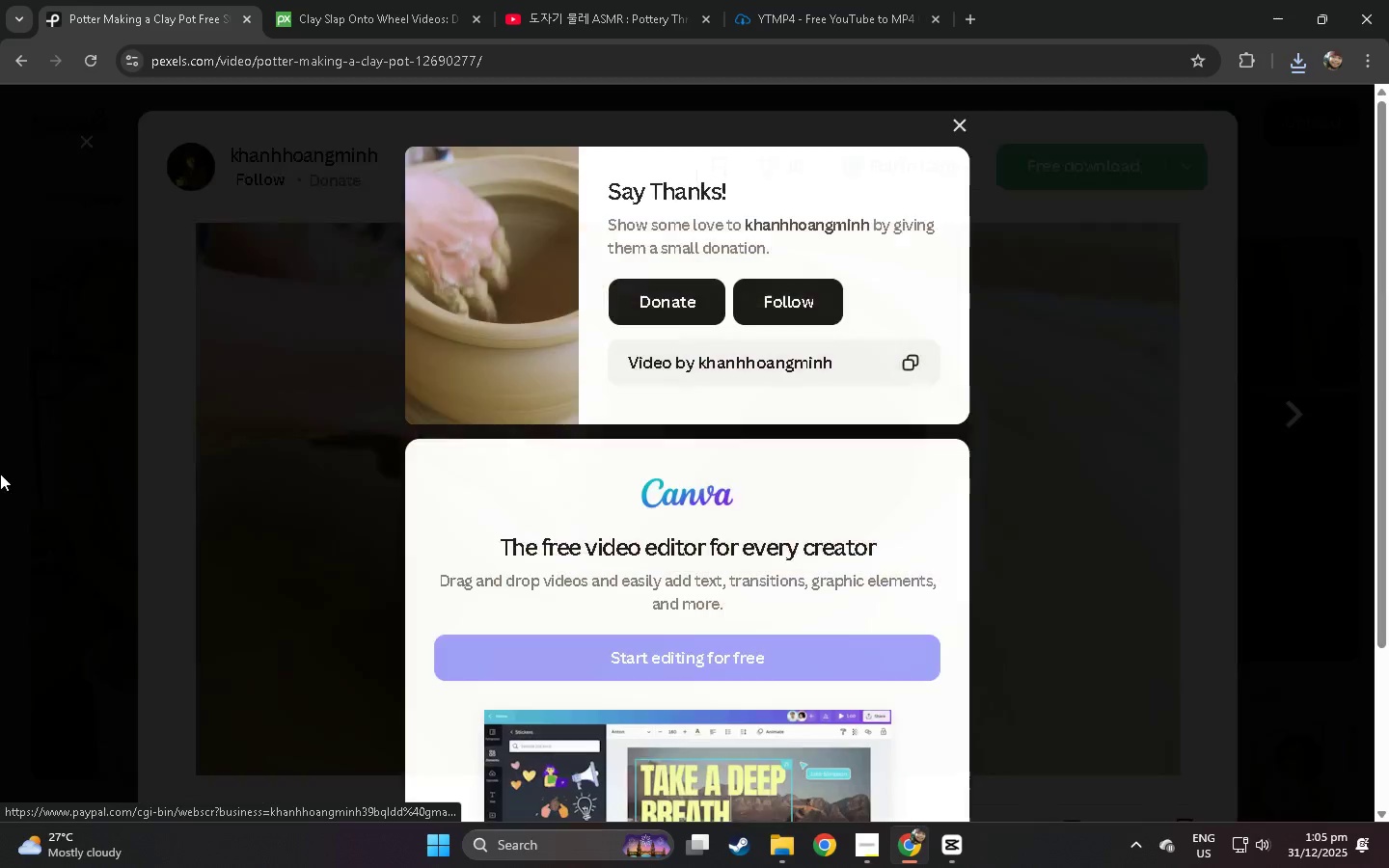 
left_click([0, 493])
 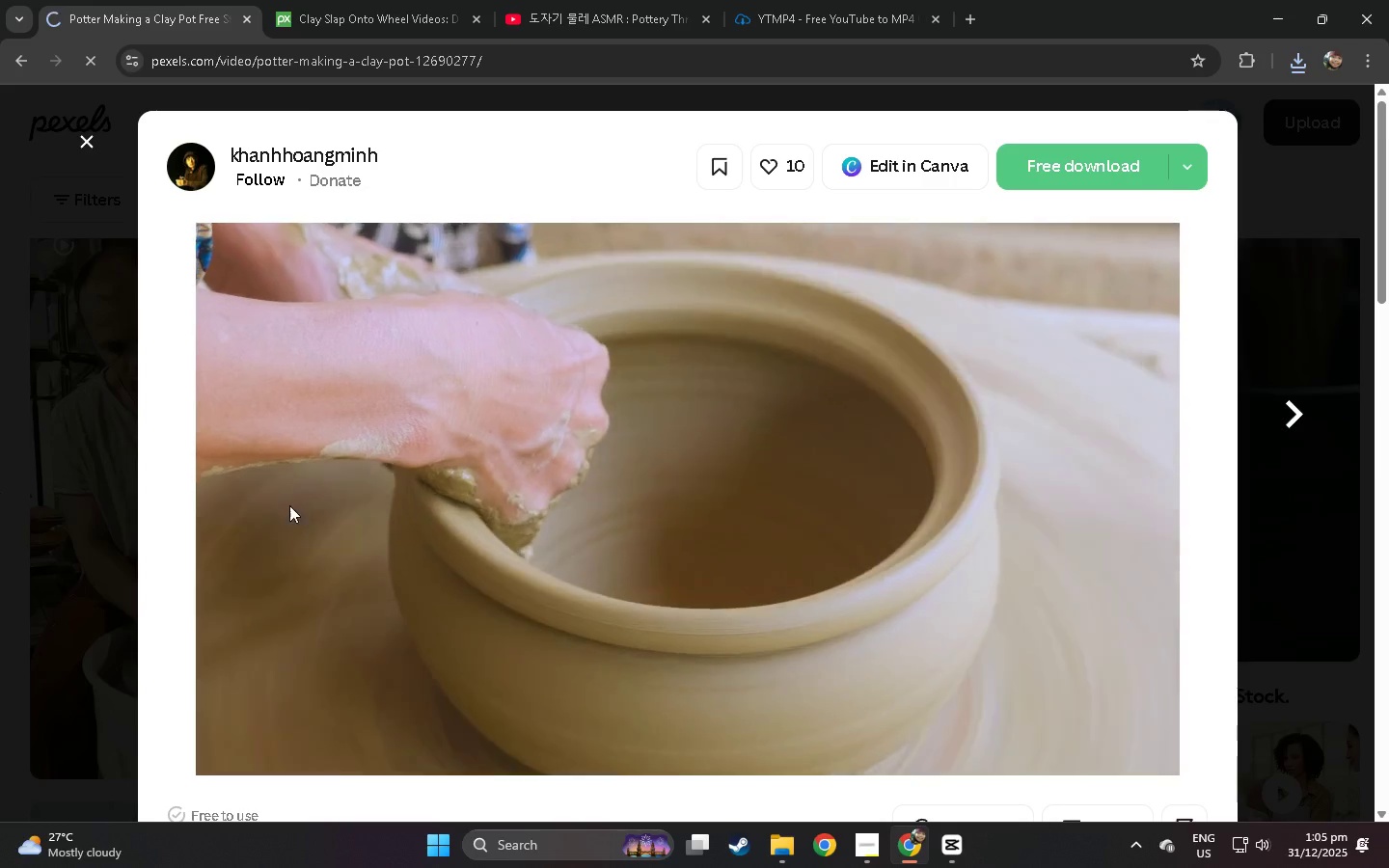 
scroll: coordinate [314, 517], scroll_direction: down, amount: 30.0
 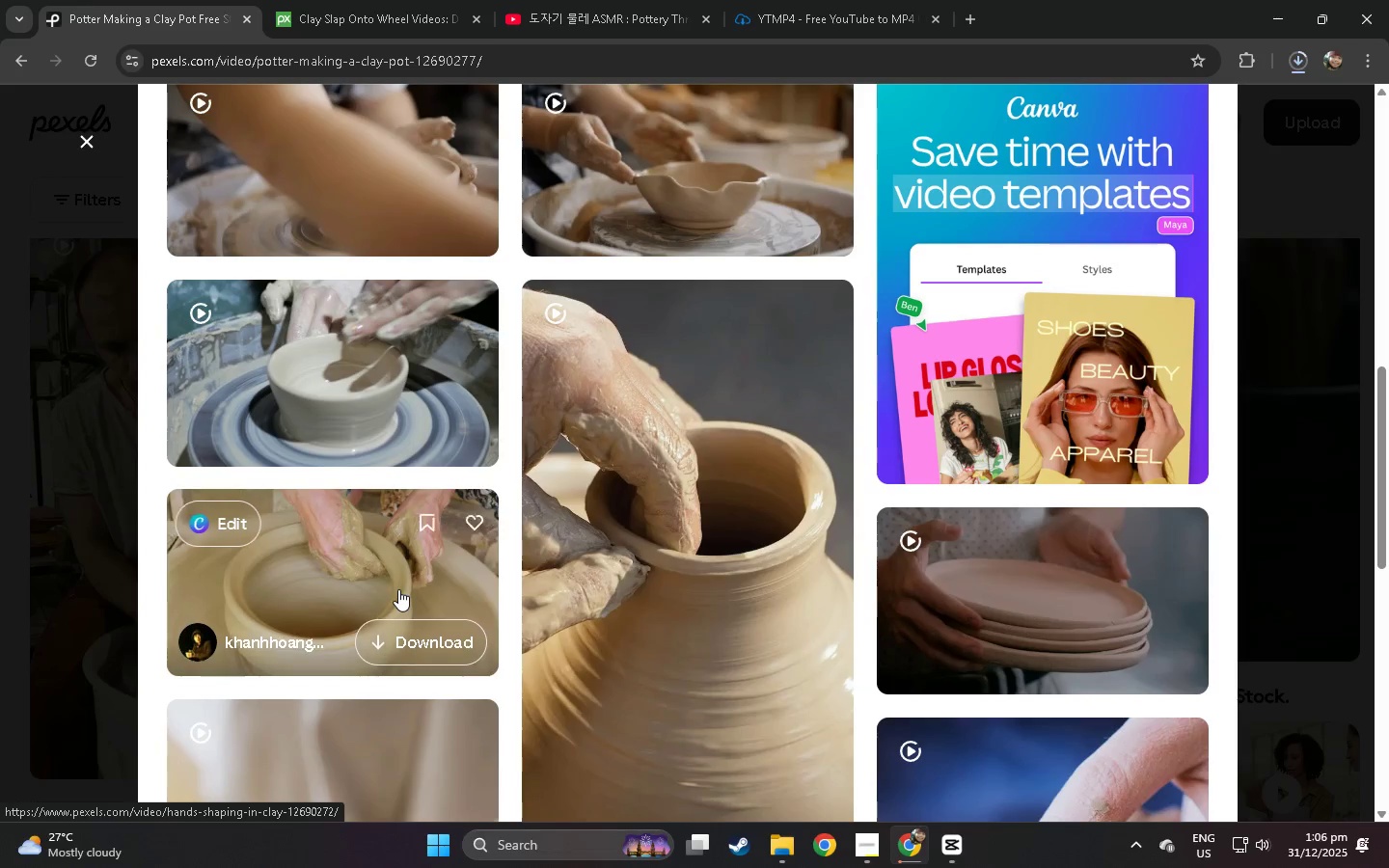 
left_click([683, 583])
 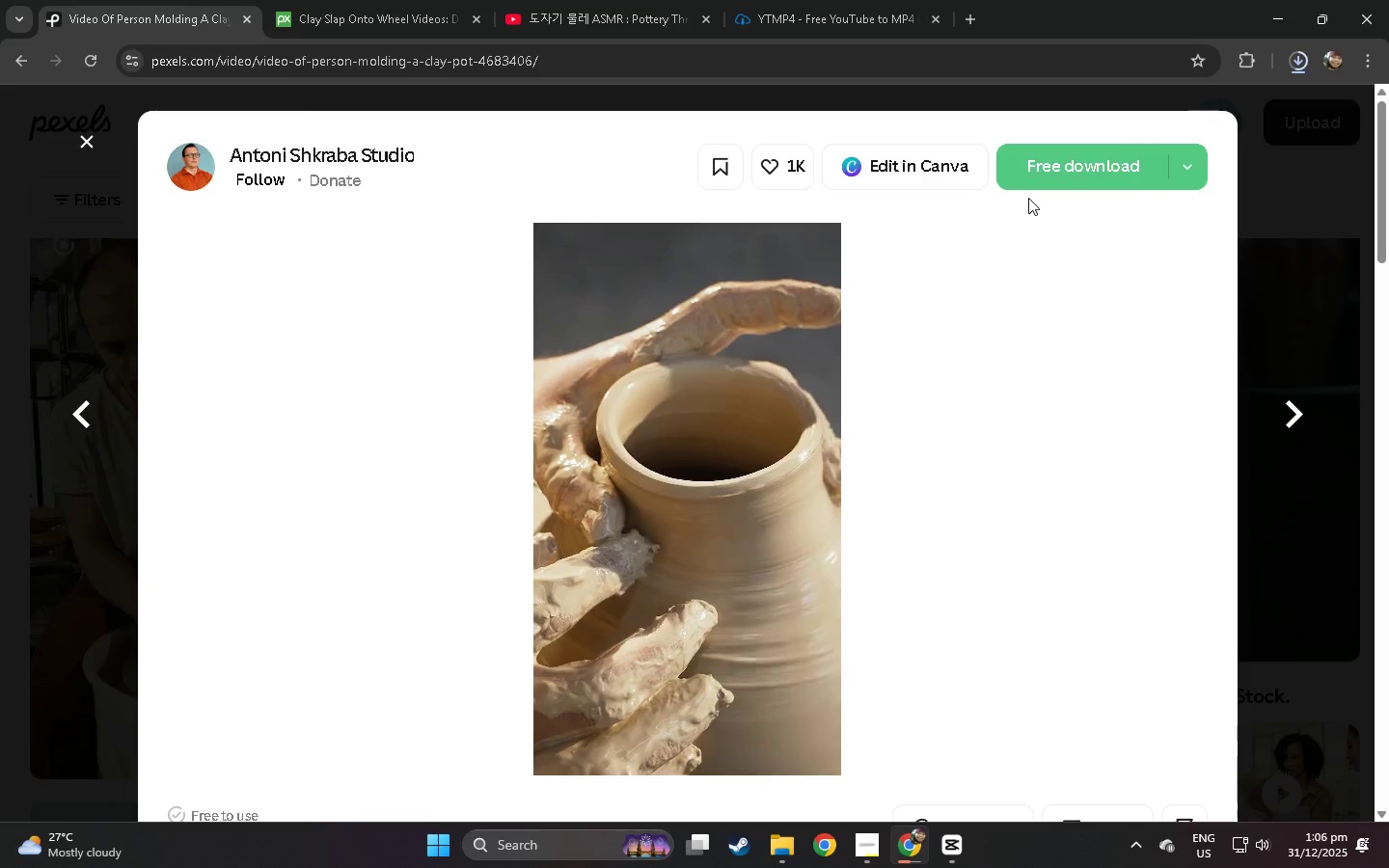 
wait(5.78)
 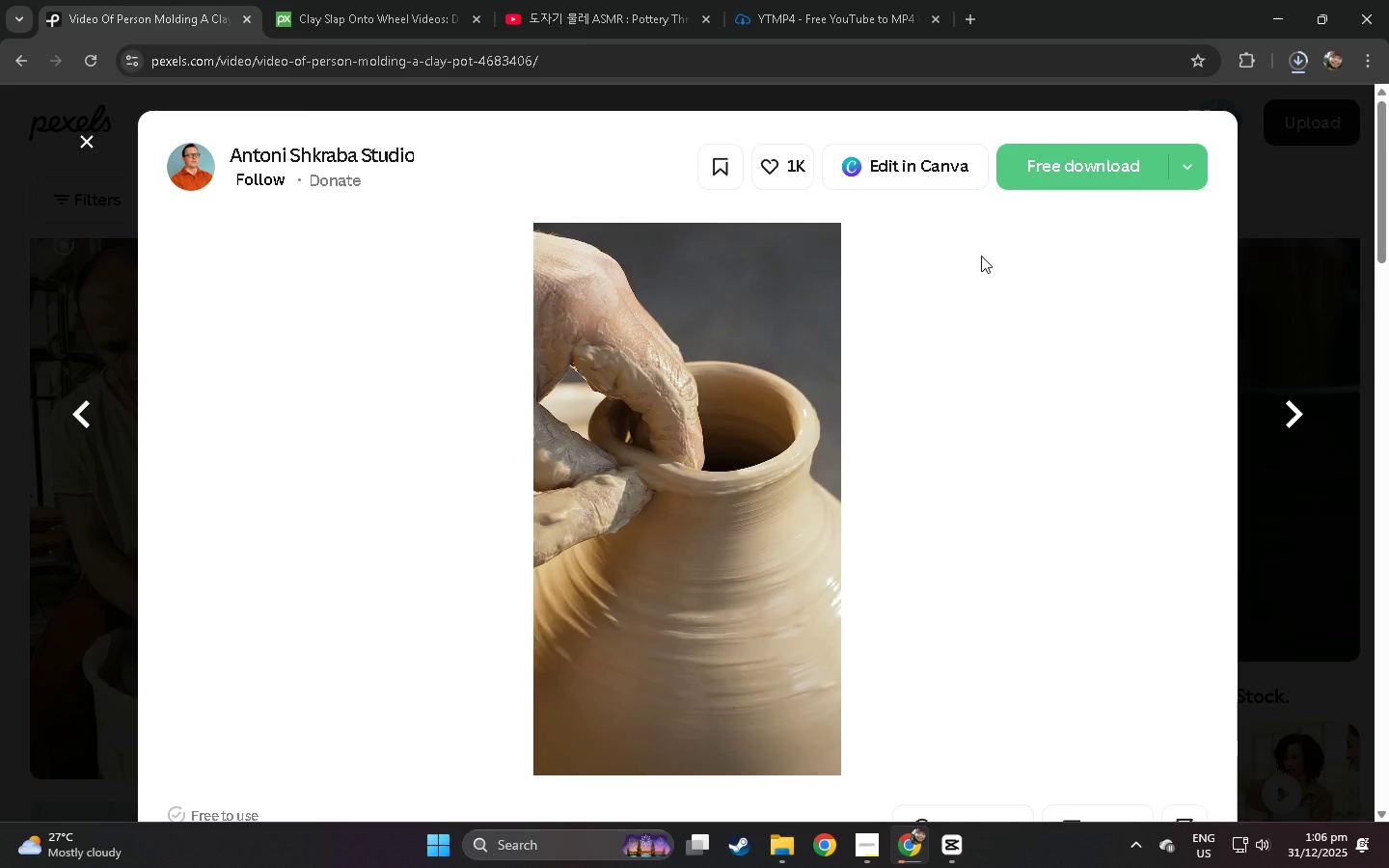 
left_click([0, 459])
 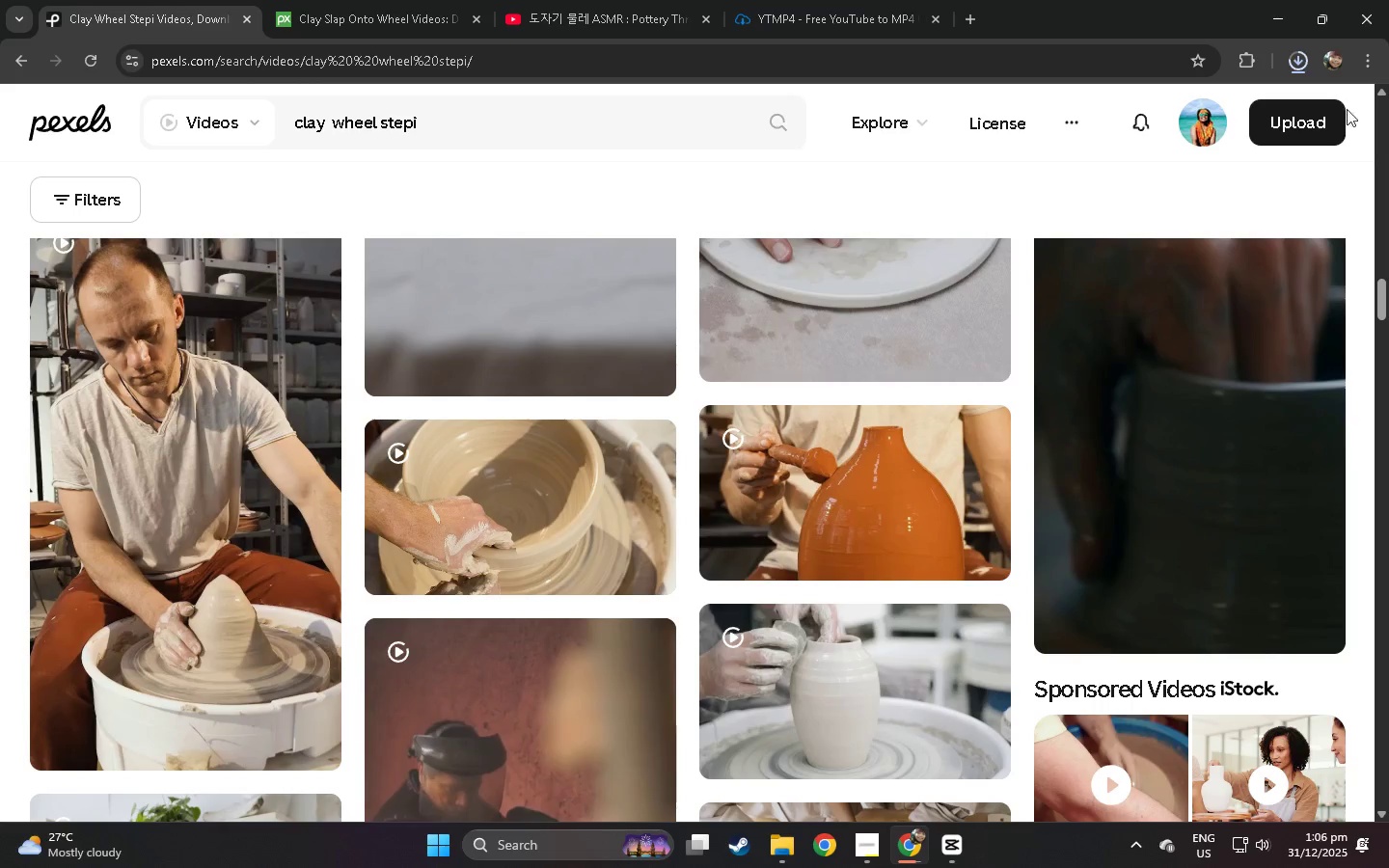 
left_click([1299, 69])
 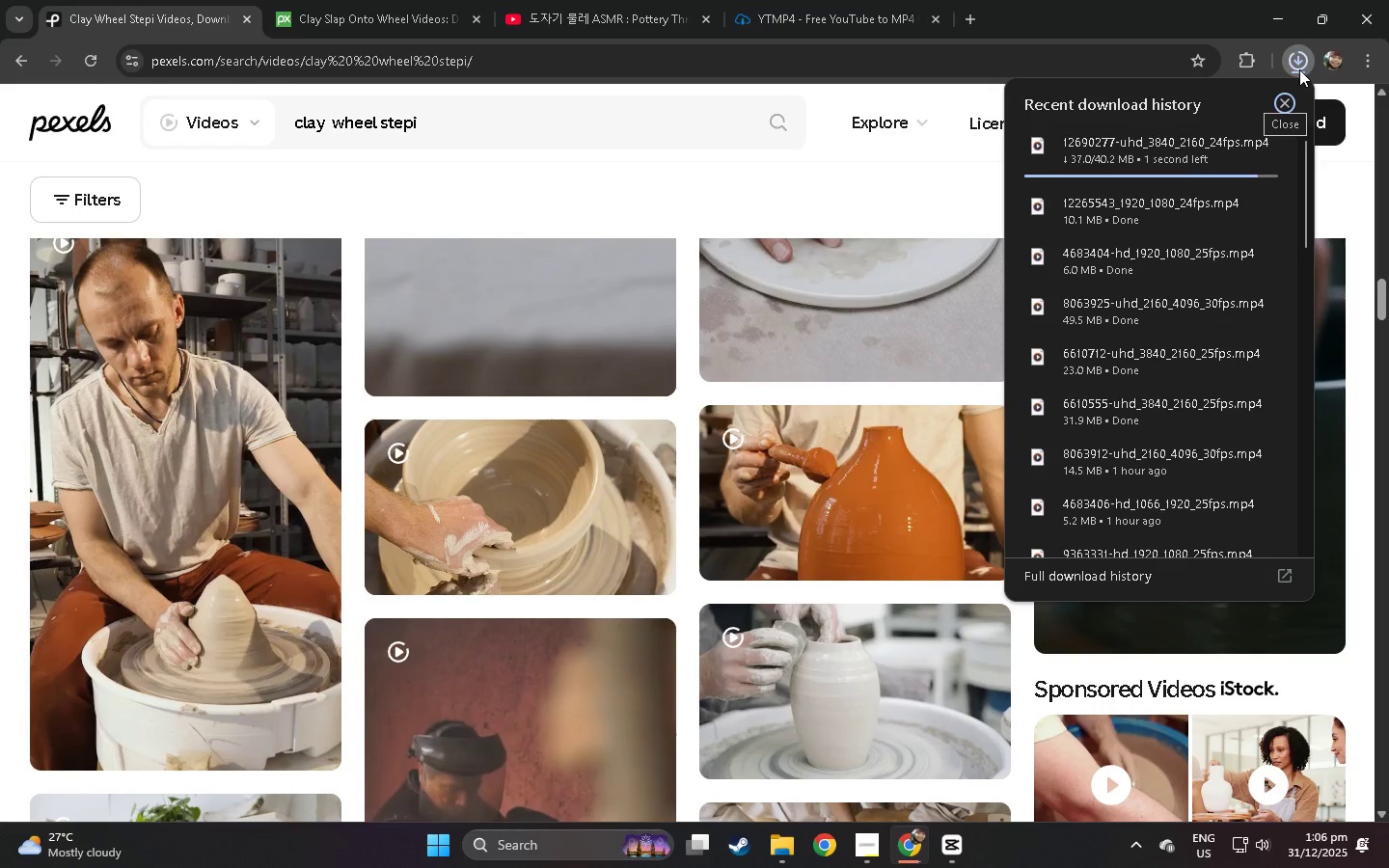 
left_click([1299, 69])
 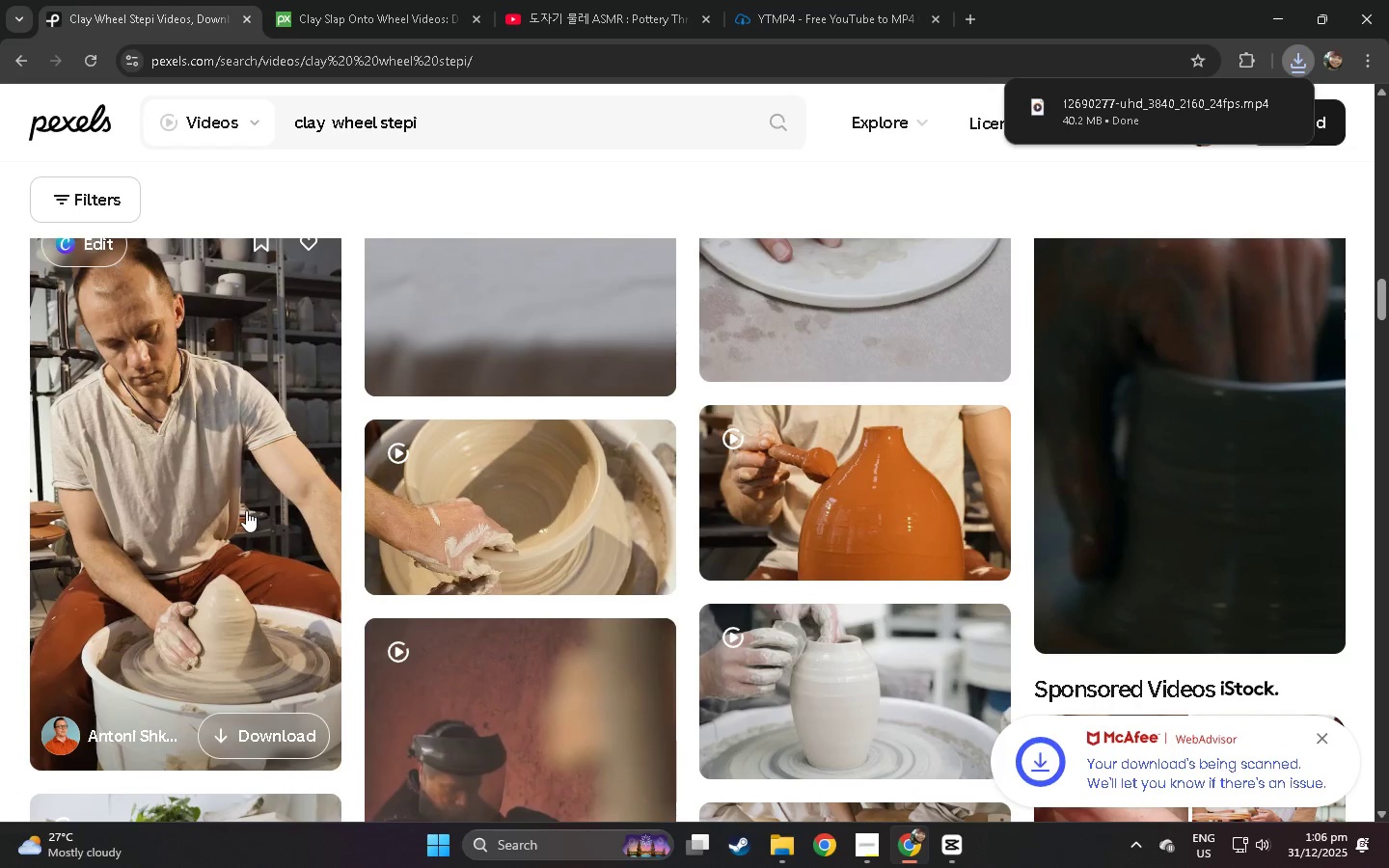 
left_click([246, 510])
 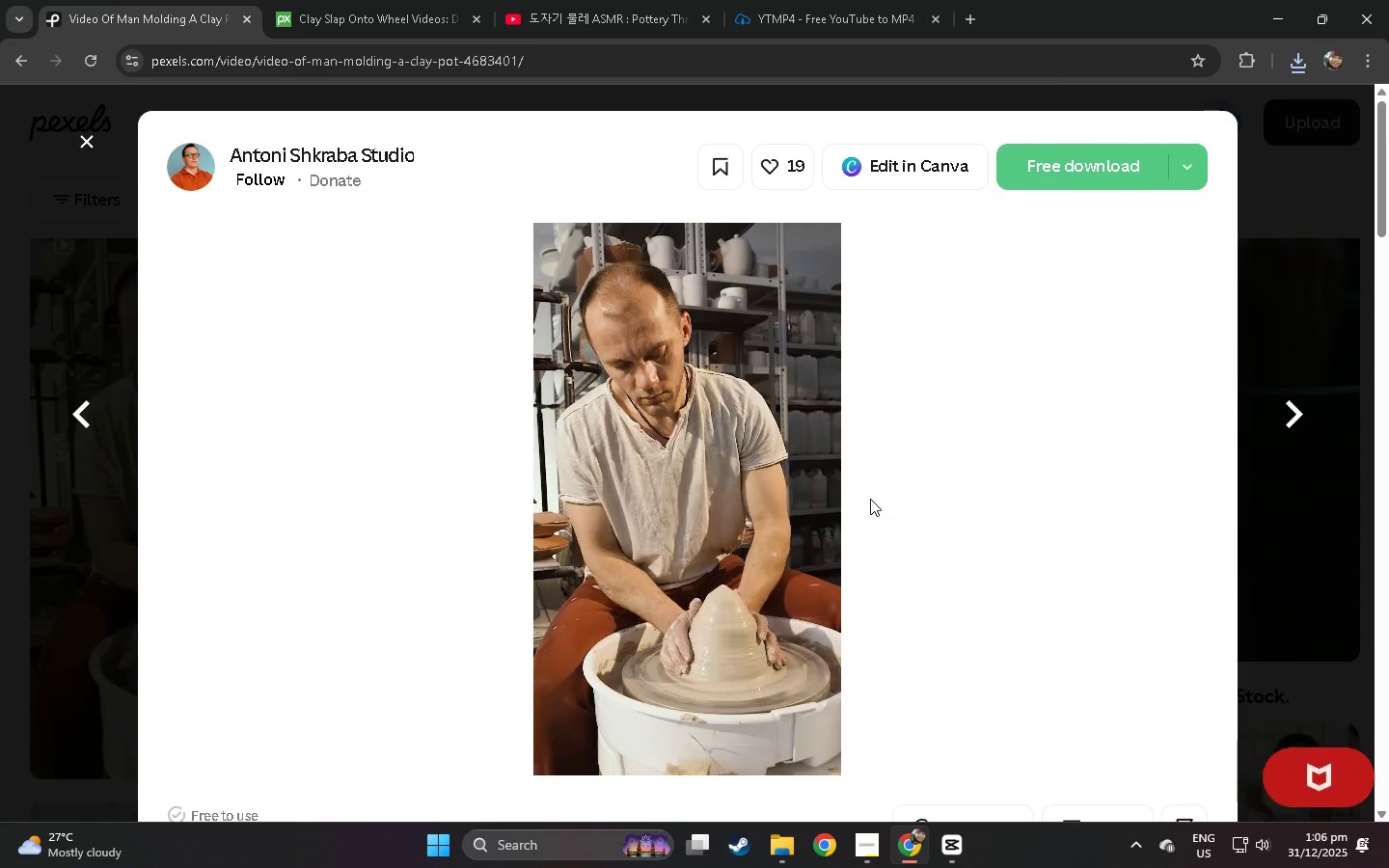 
left_click([1075, 171])
 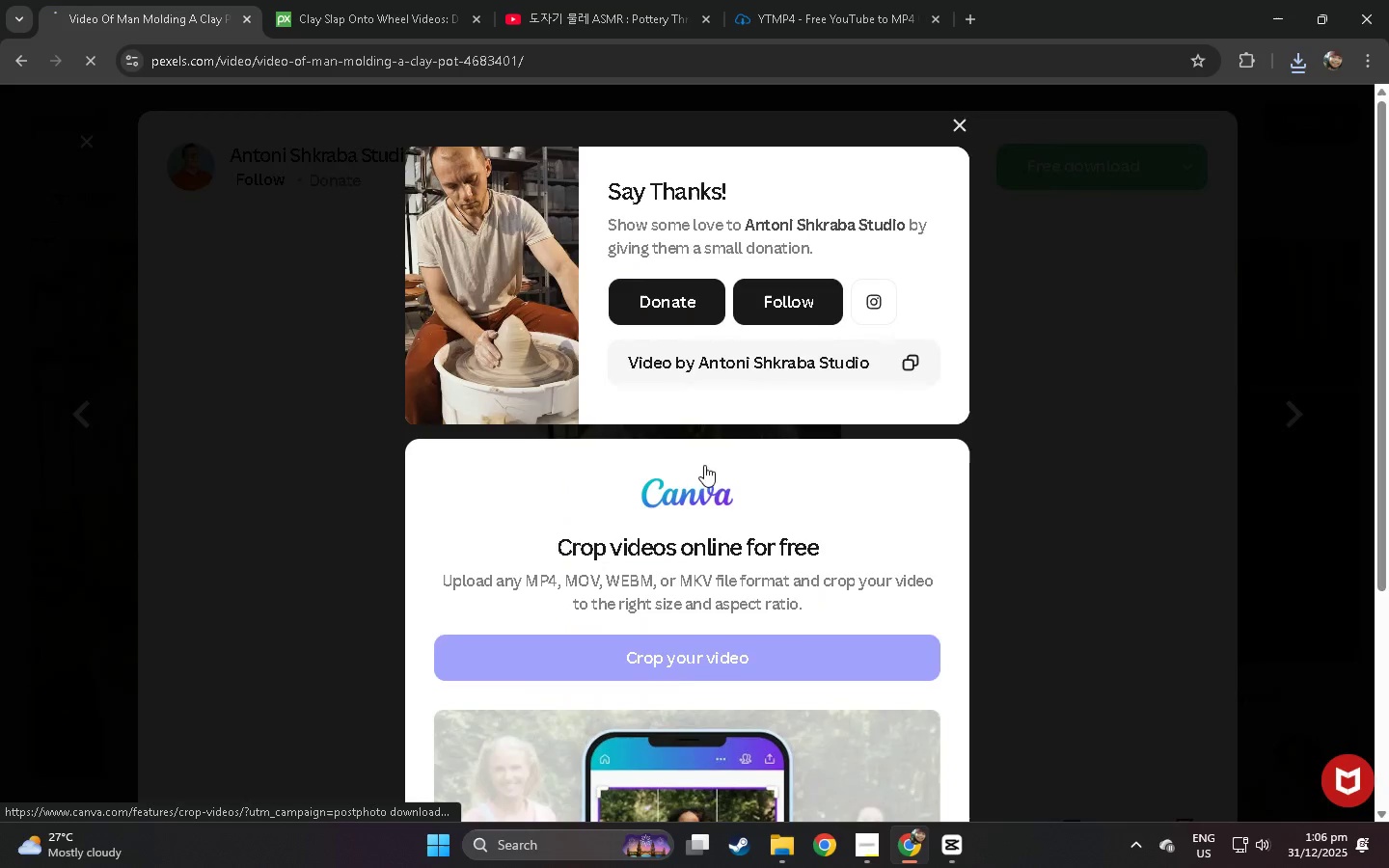 
left_click([1012, 464])
 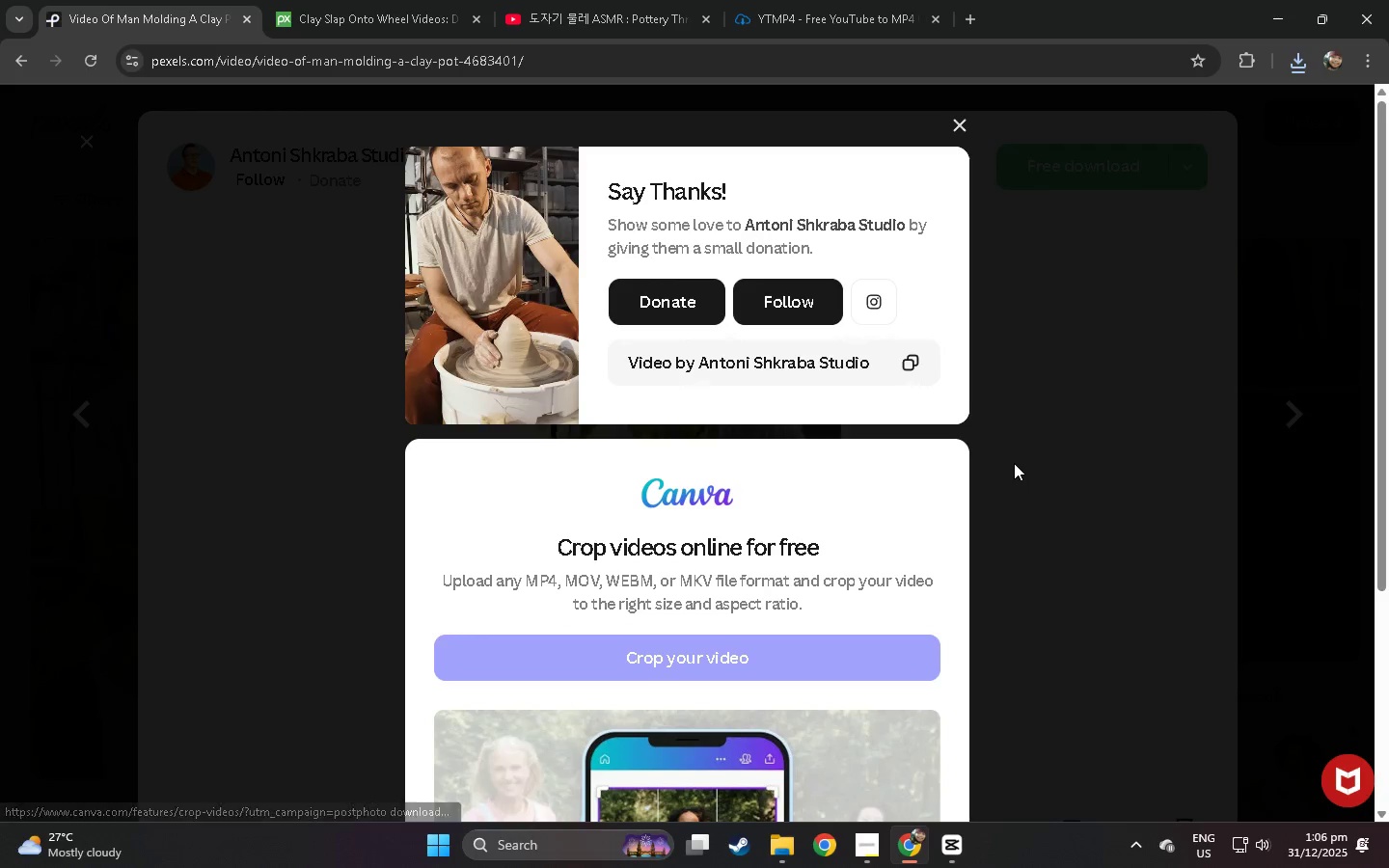 
scroll: coordinate [380, 541], scroll_direction: down, amount: 56.0
 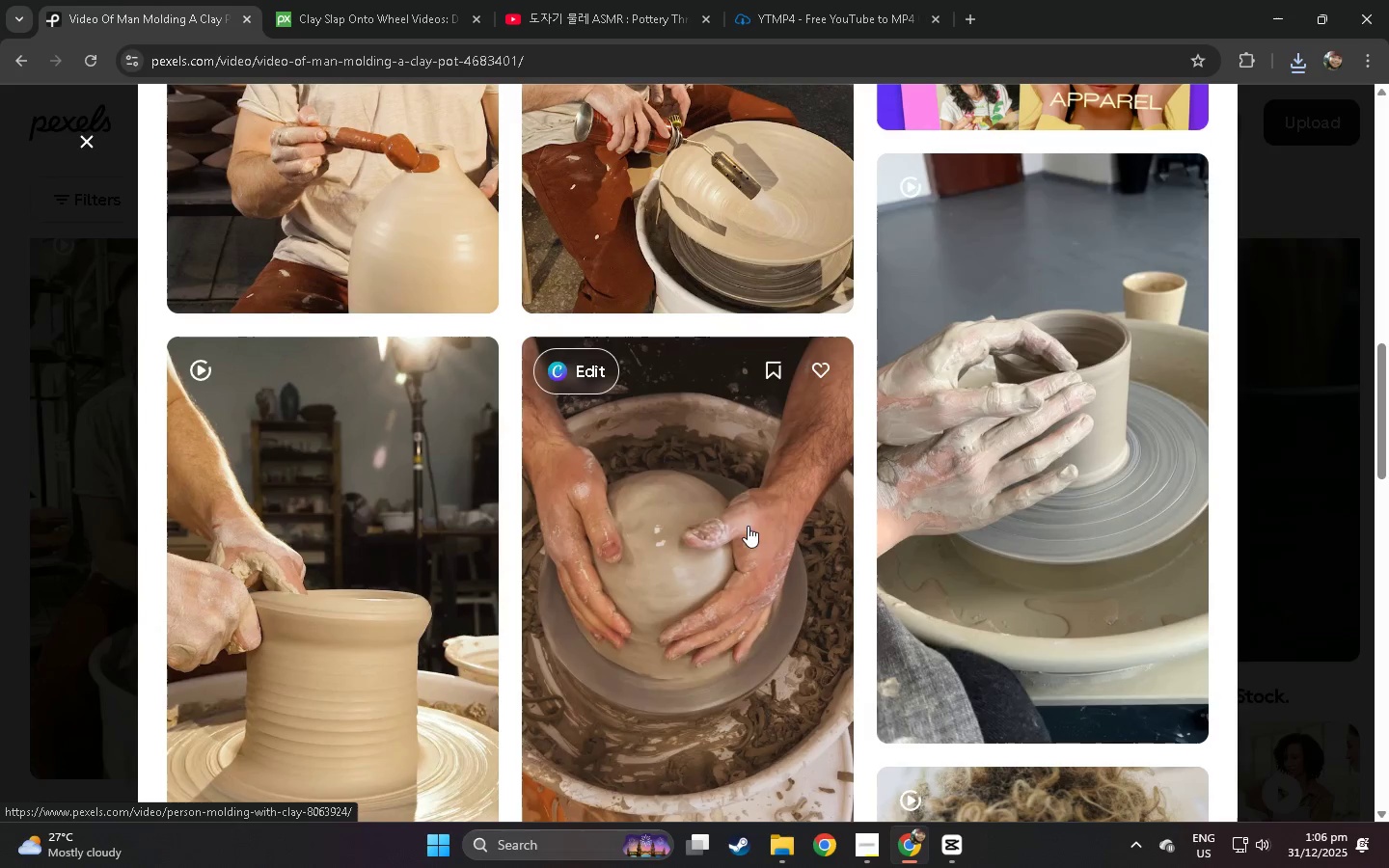 
left_click([1039, 460])
 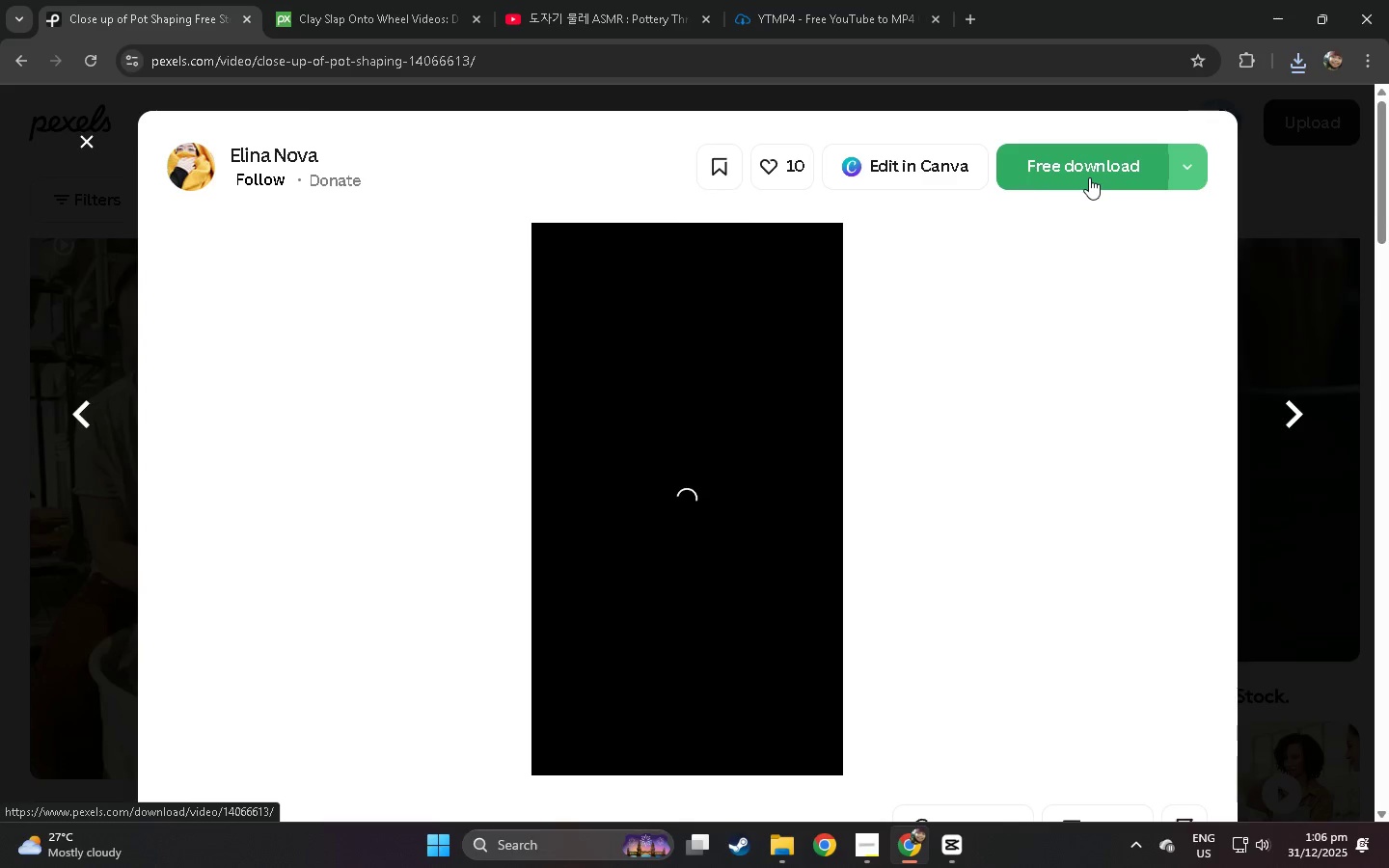 
left_click([1089, 177])
 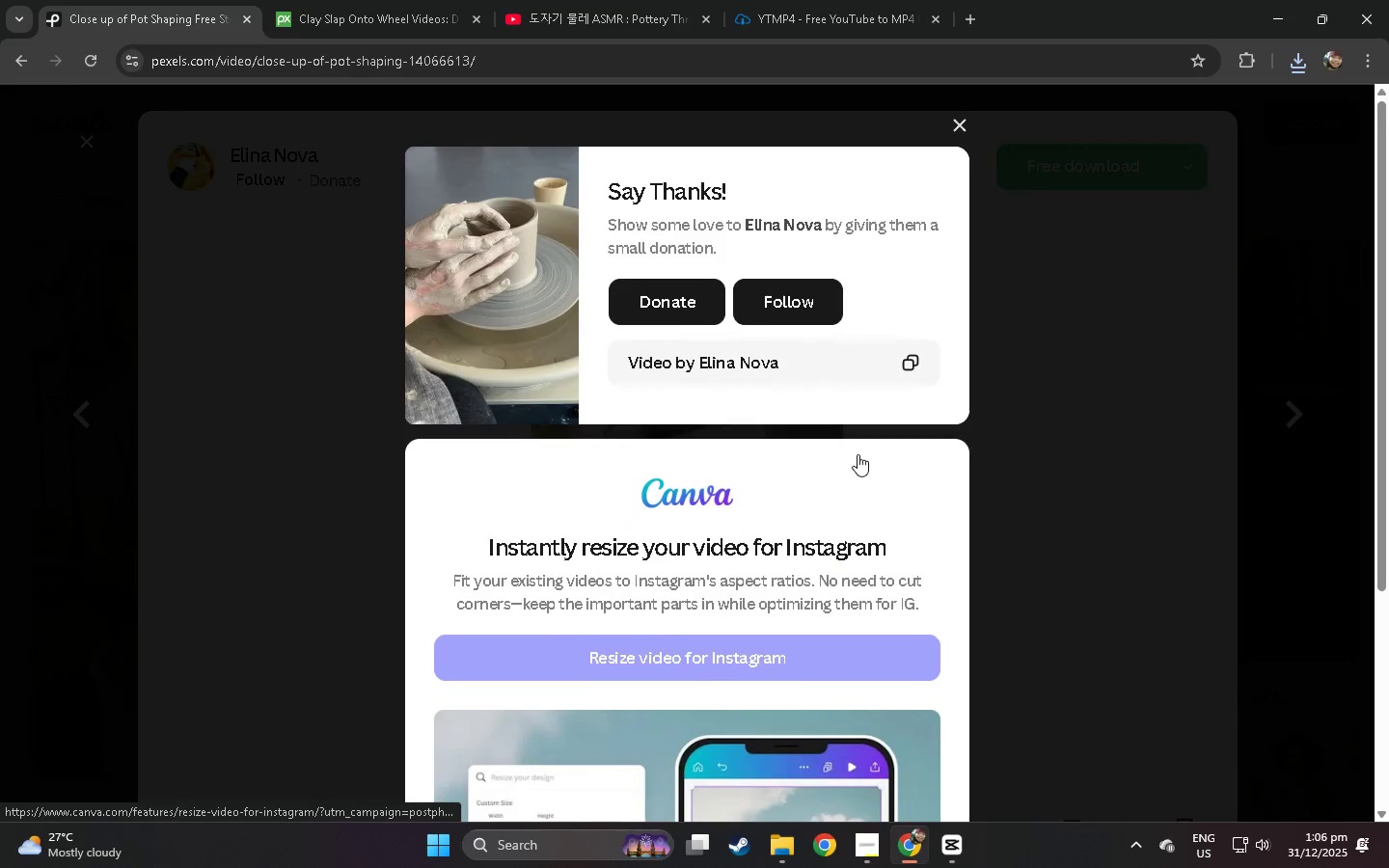 
left_click([1051, 472])
 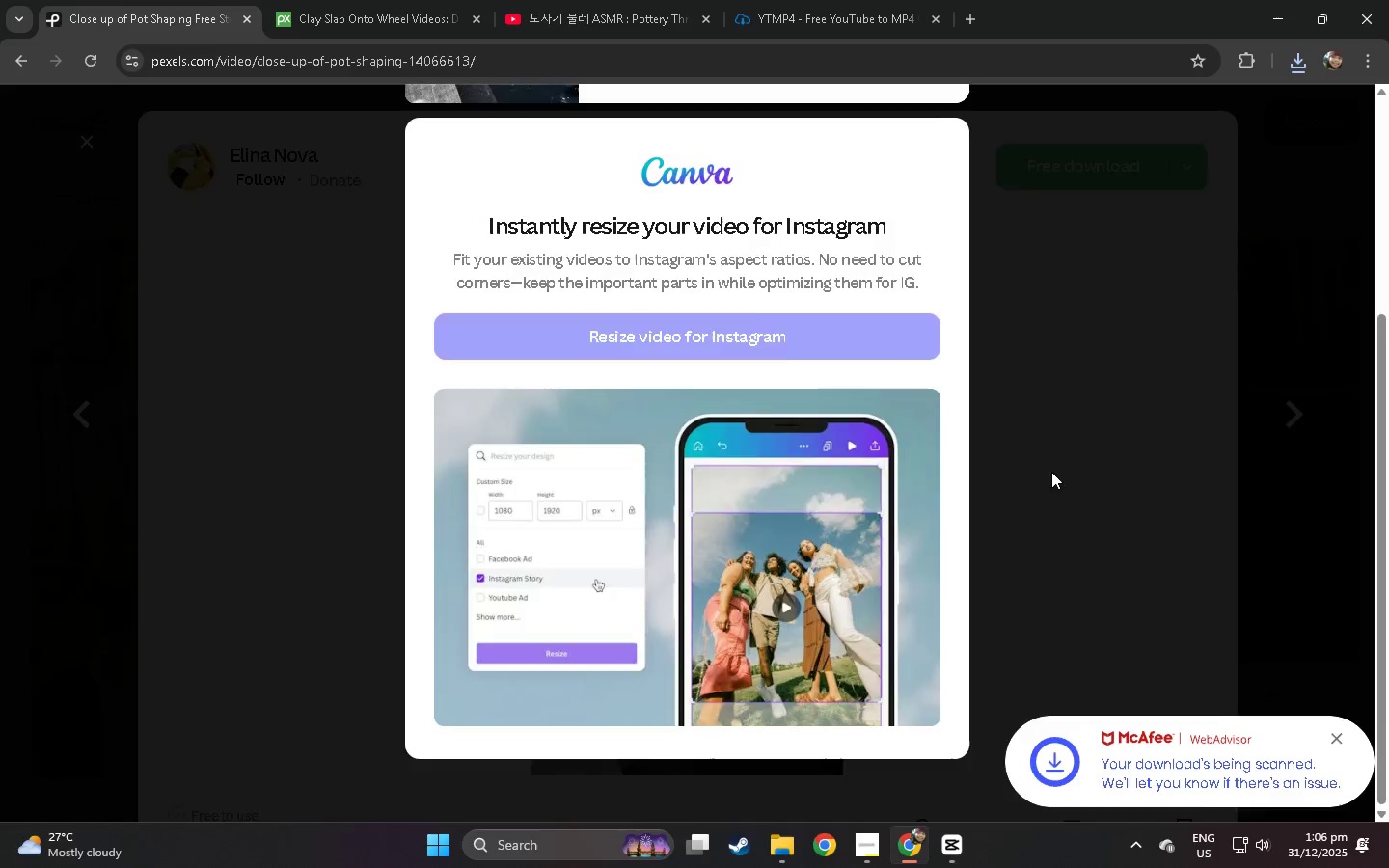 
scroll: coordinate [623, 500], scroll_direction: down, amount: 49.0
 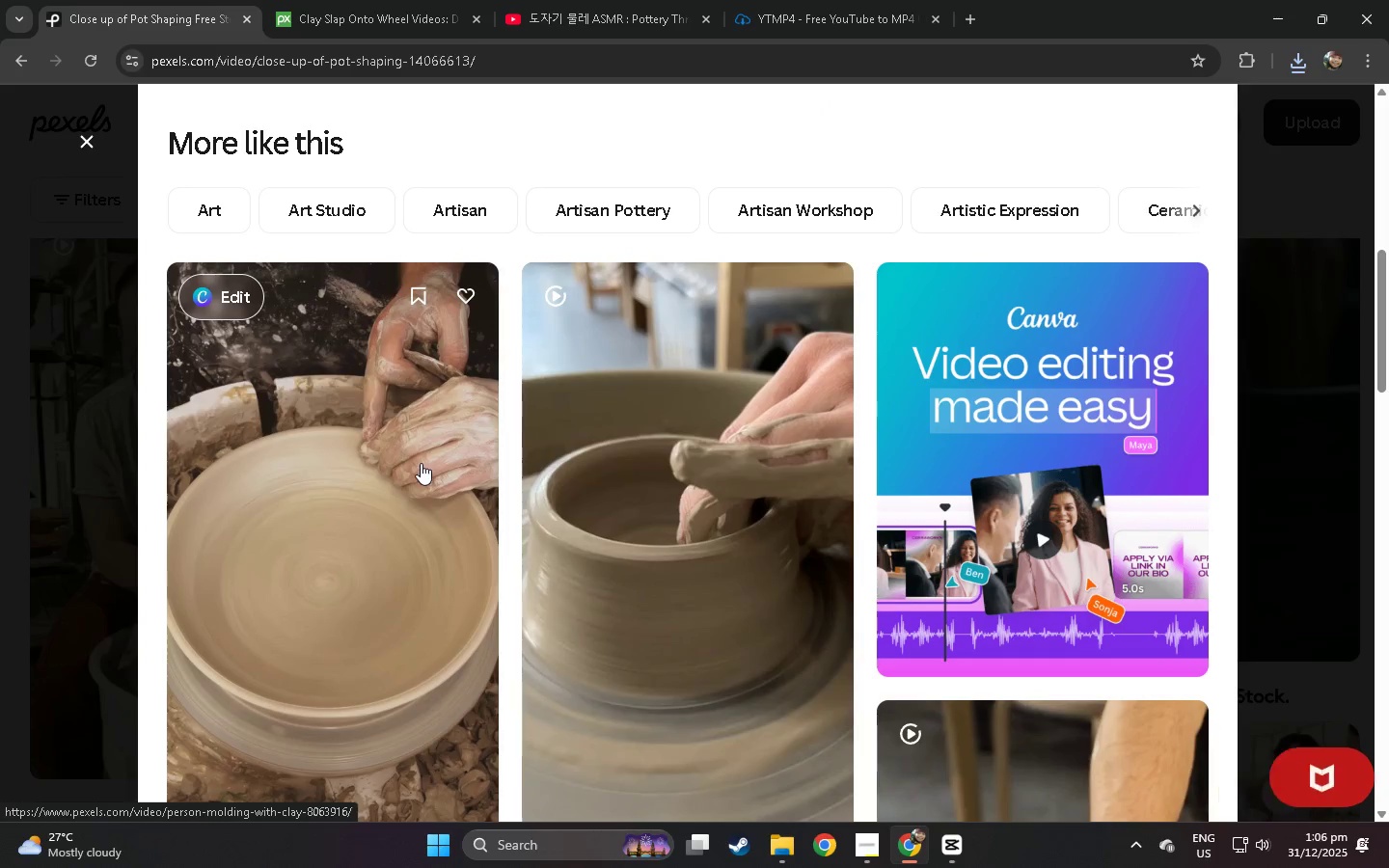 
left_click([396, 502])
 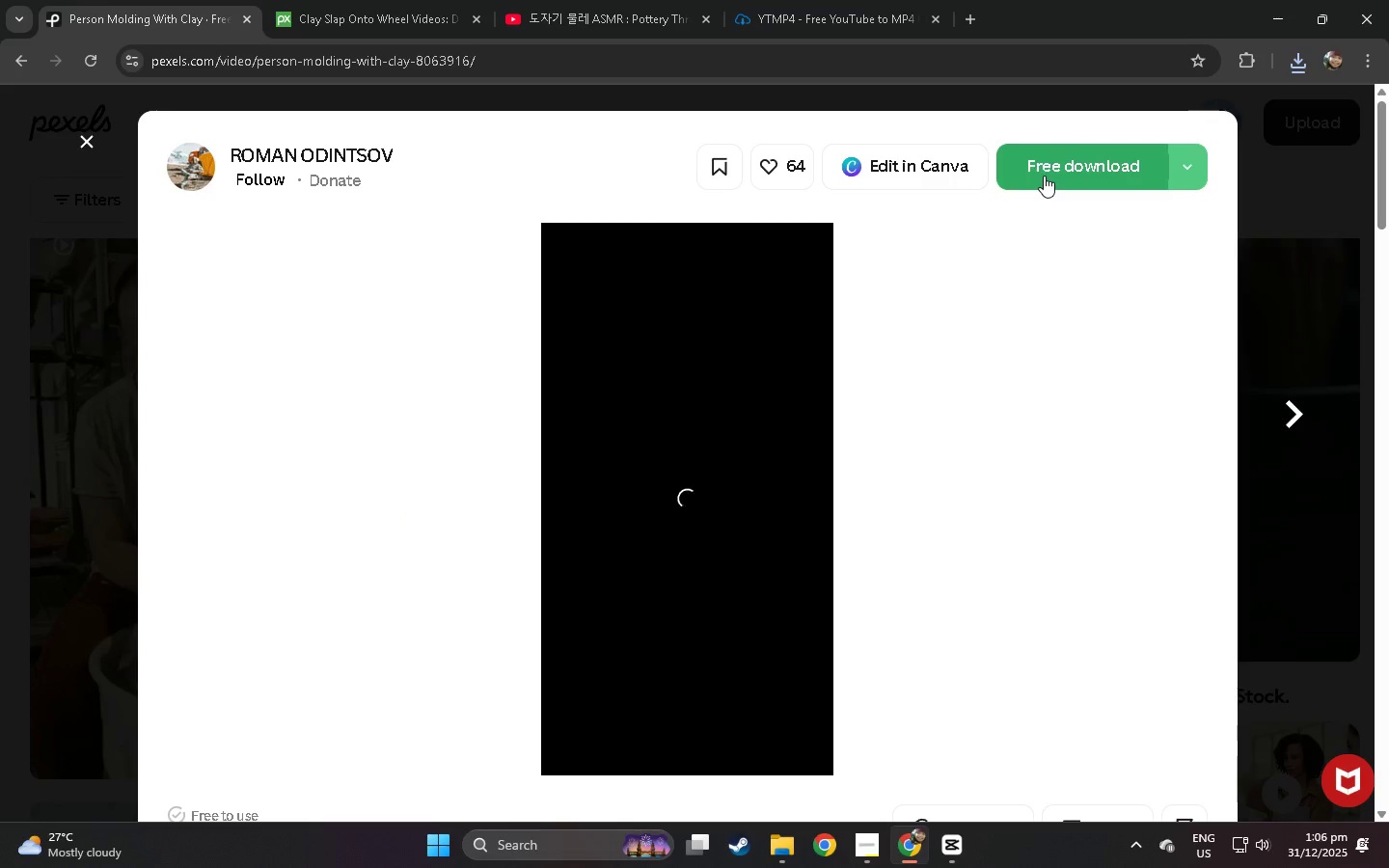 
left_click([1044, 176])
 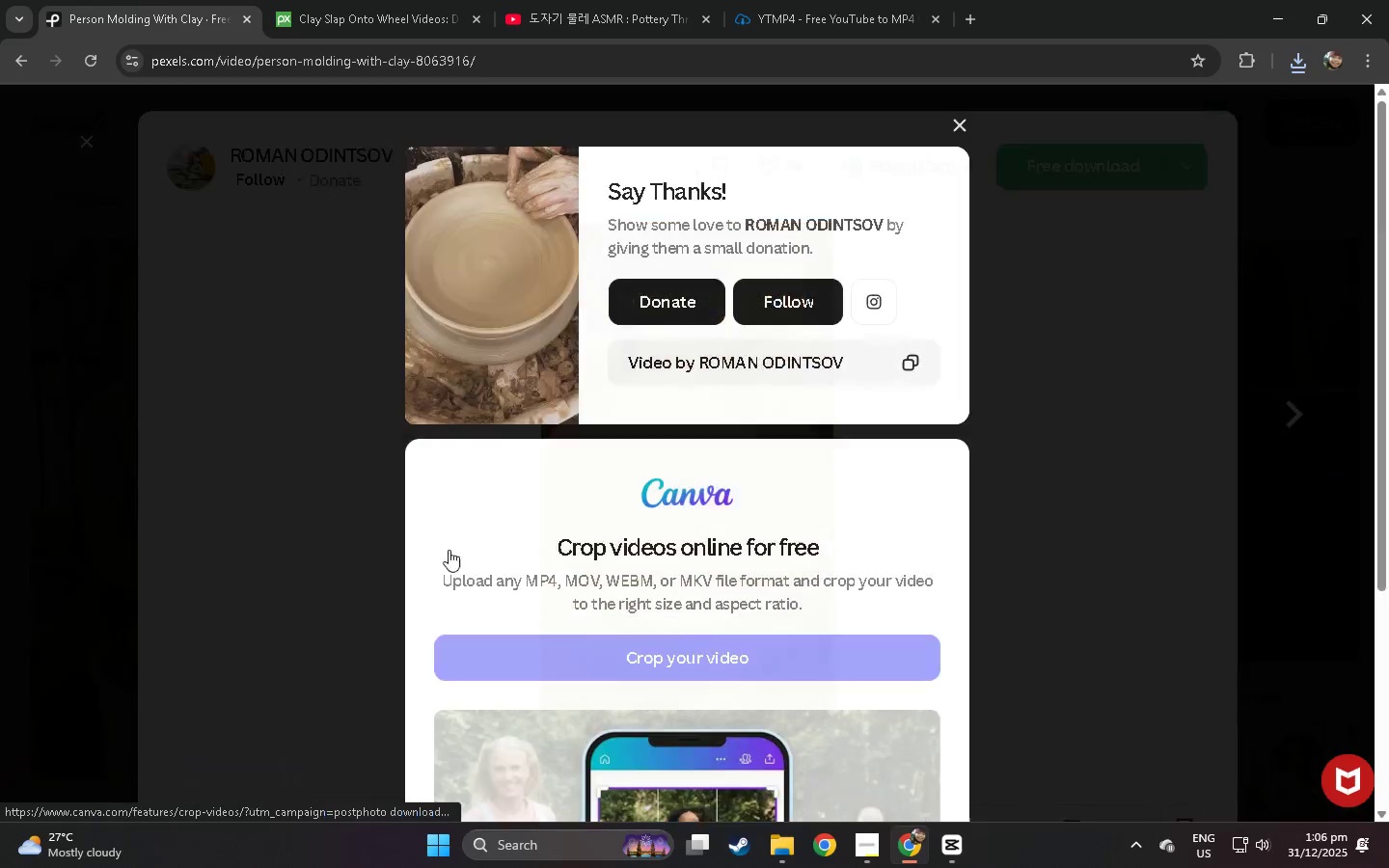 
left_click([279, 542])
 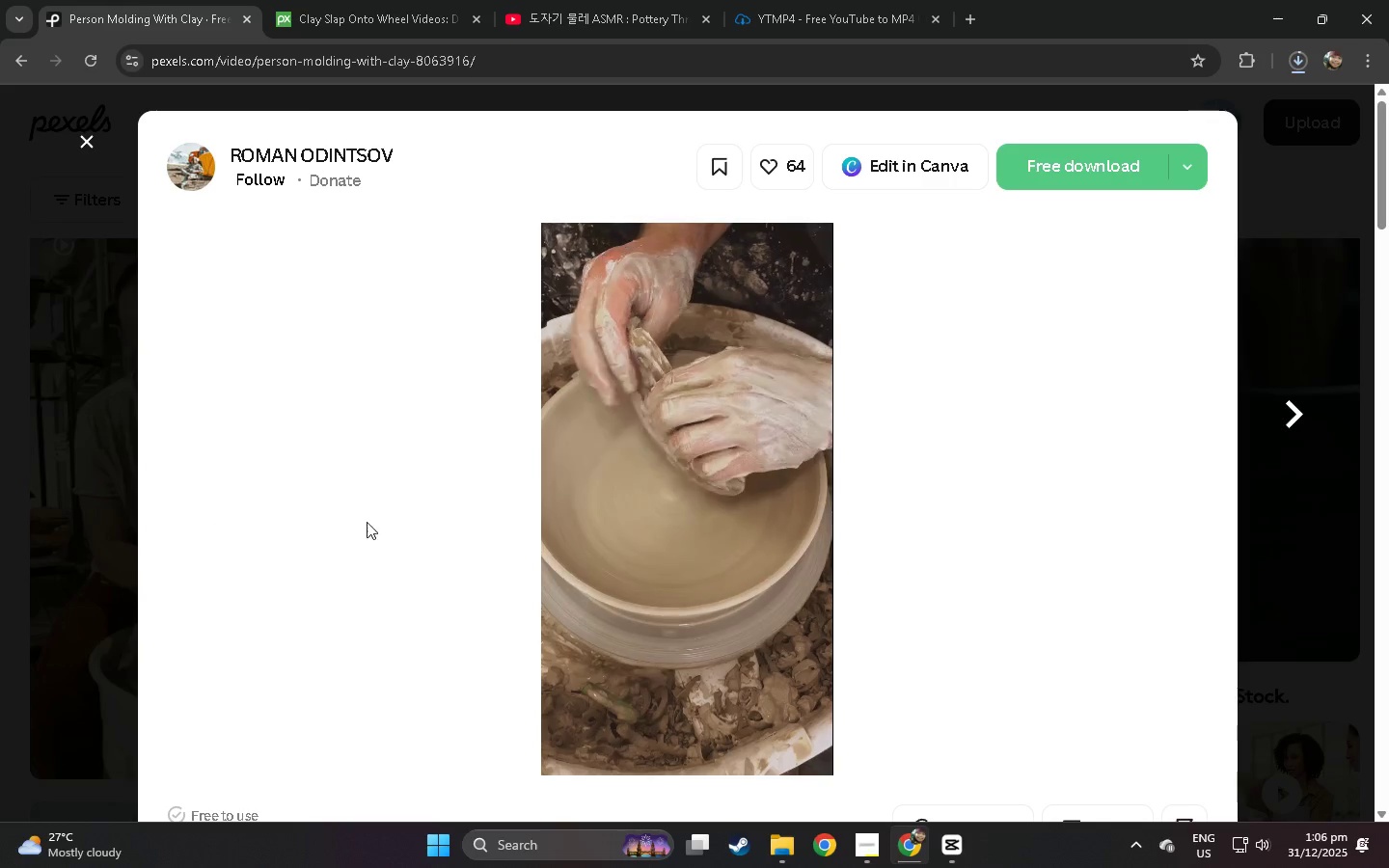 
scroll: coordinate [709, 427], scroll_direction: down, amount: 65.0
 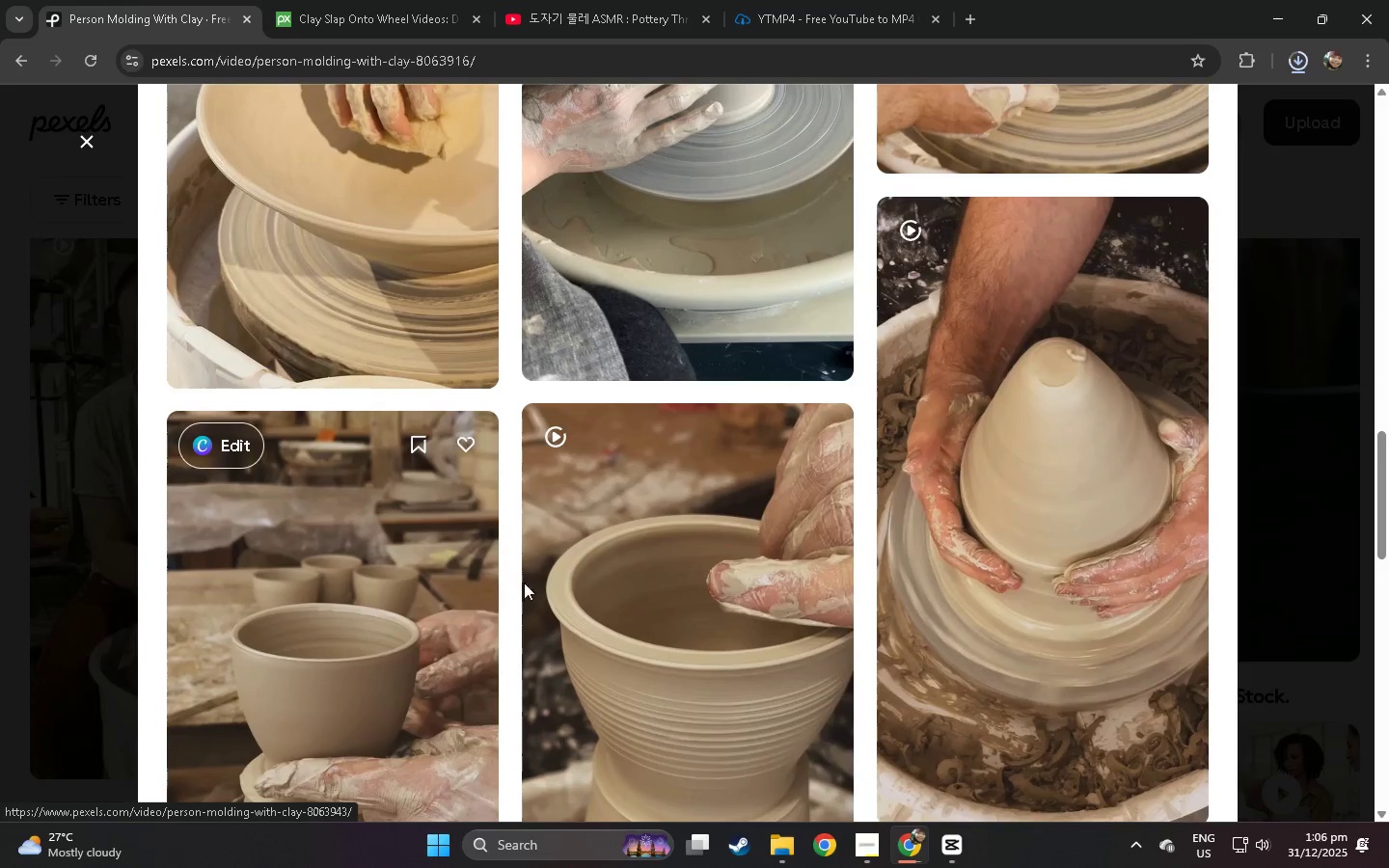 
left_click([668, 583])
 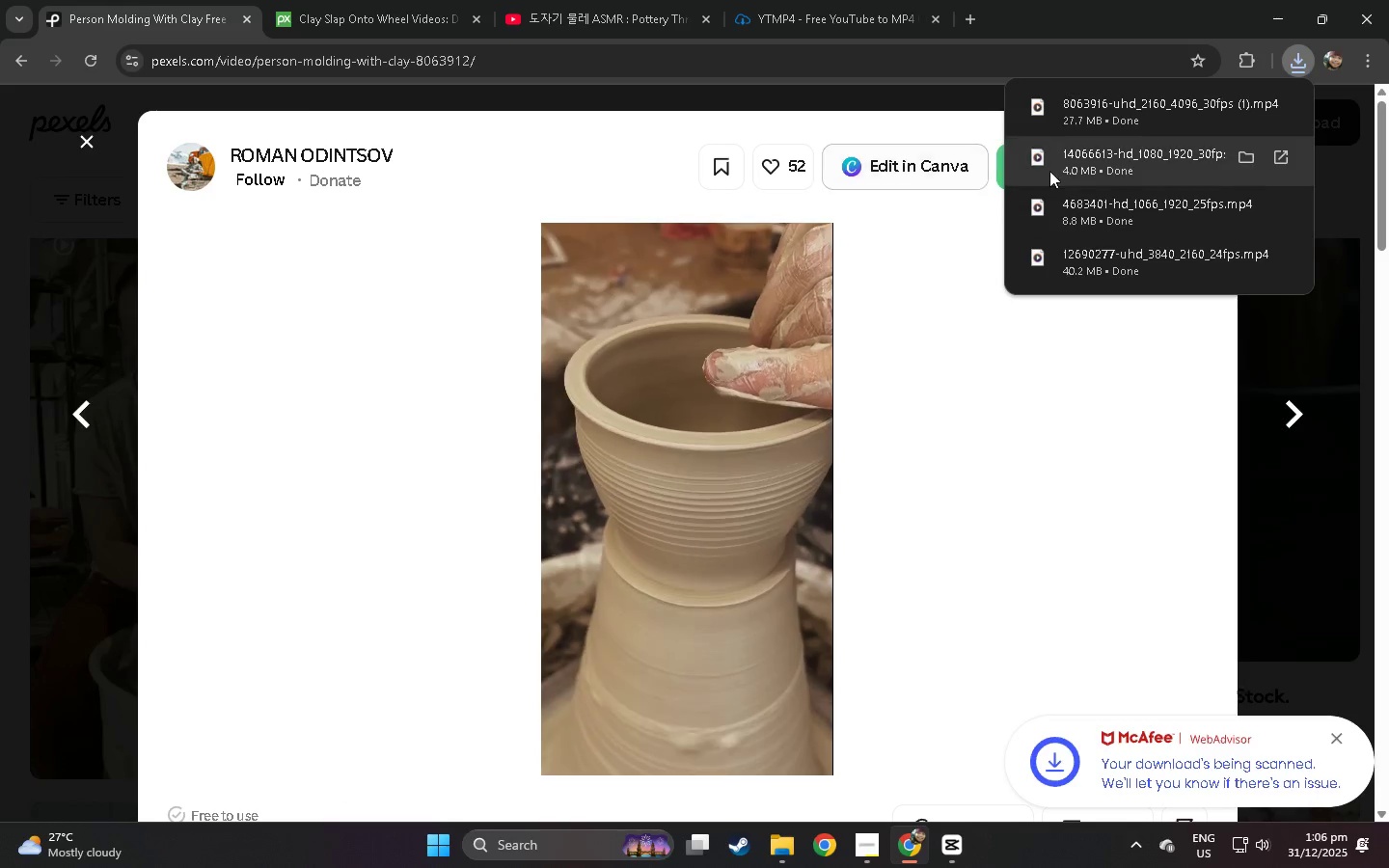 
double_click([1027, 173])
 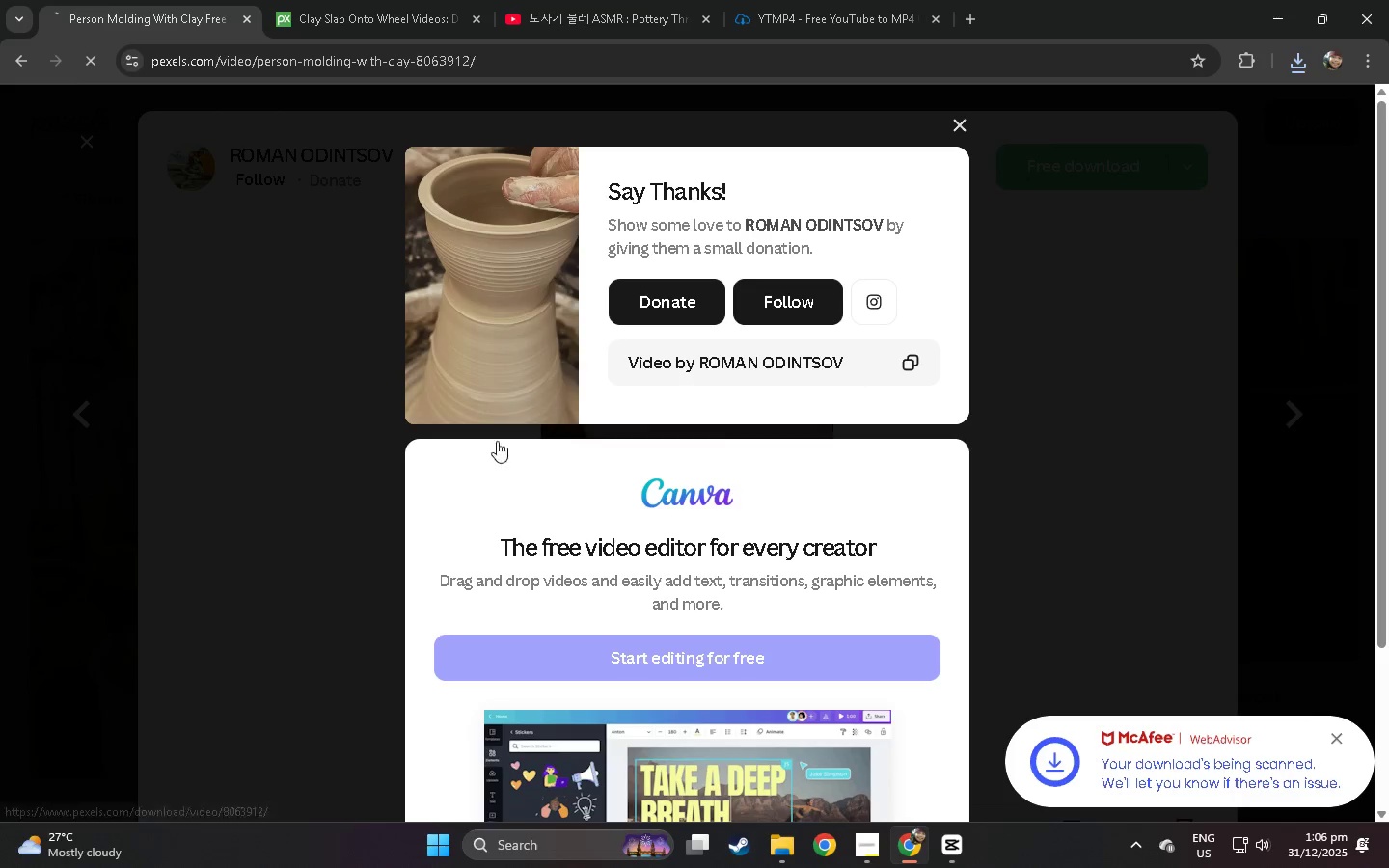 
left_click([360, 457])
 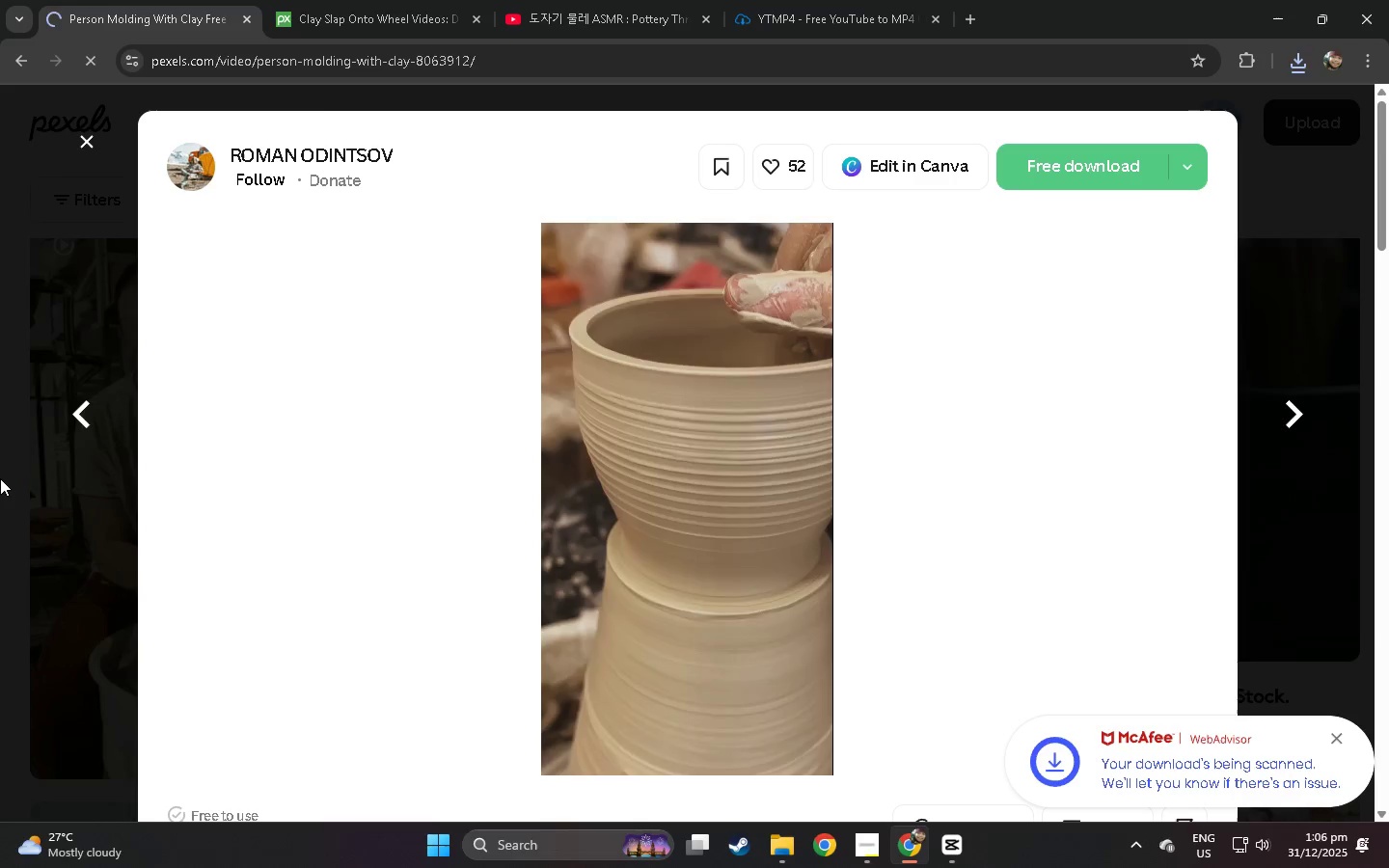 
left_click([0, 478])
 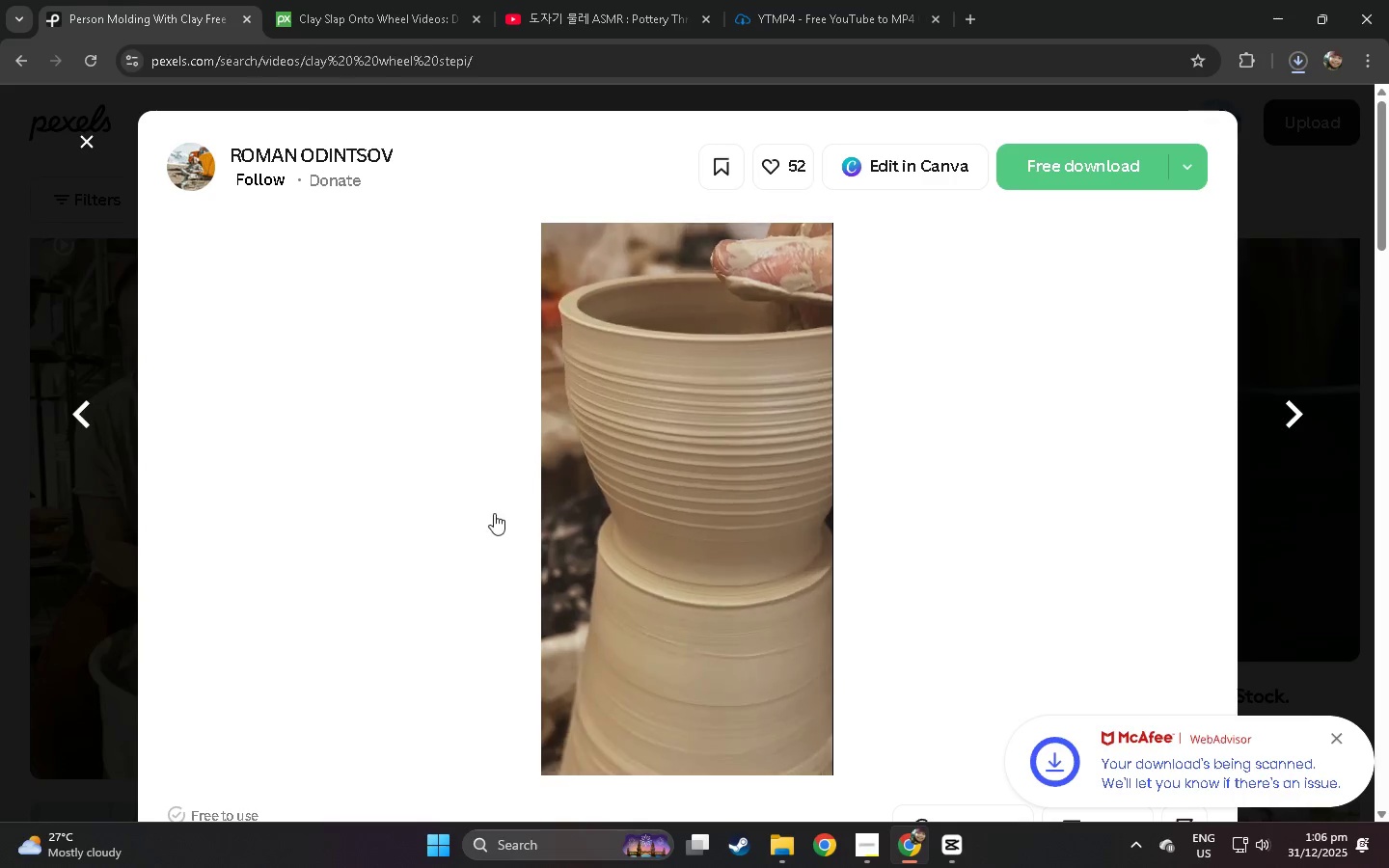 
scroll: coordinate [387, 470], scroll_direction: down, amount: 29.0
 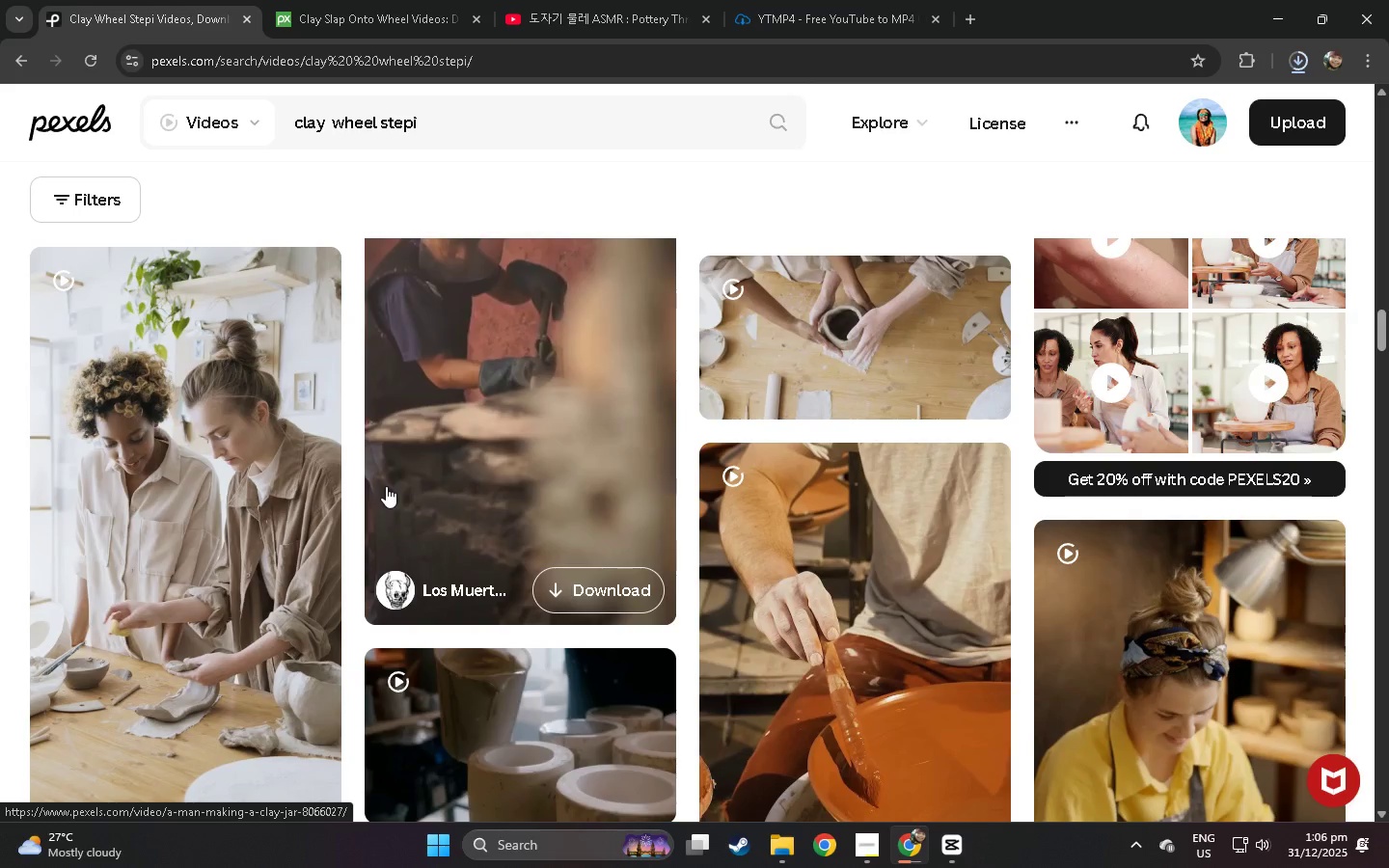 
left_click([542, 458])
 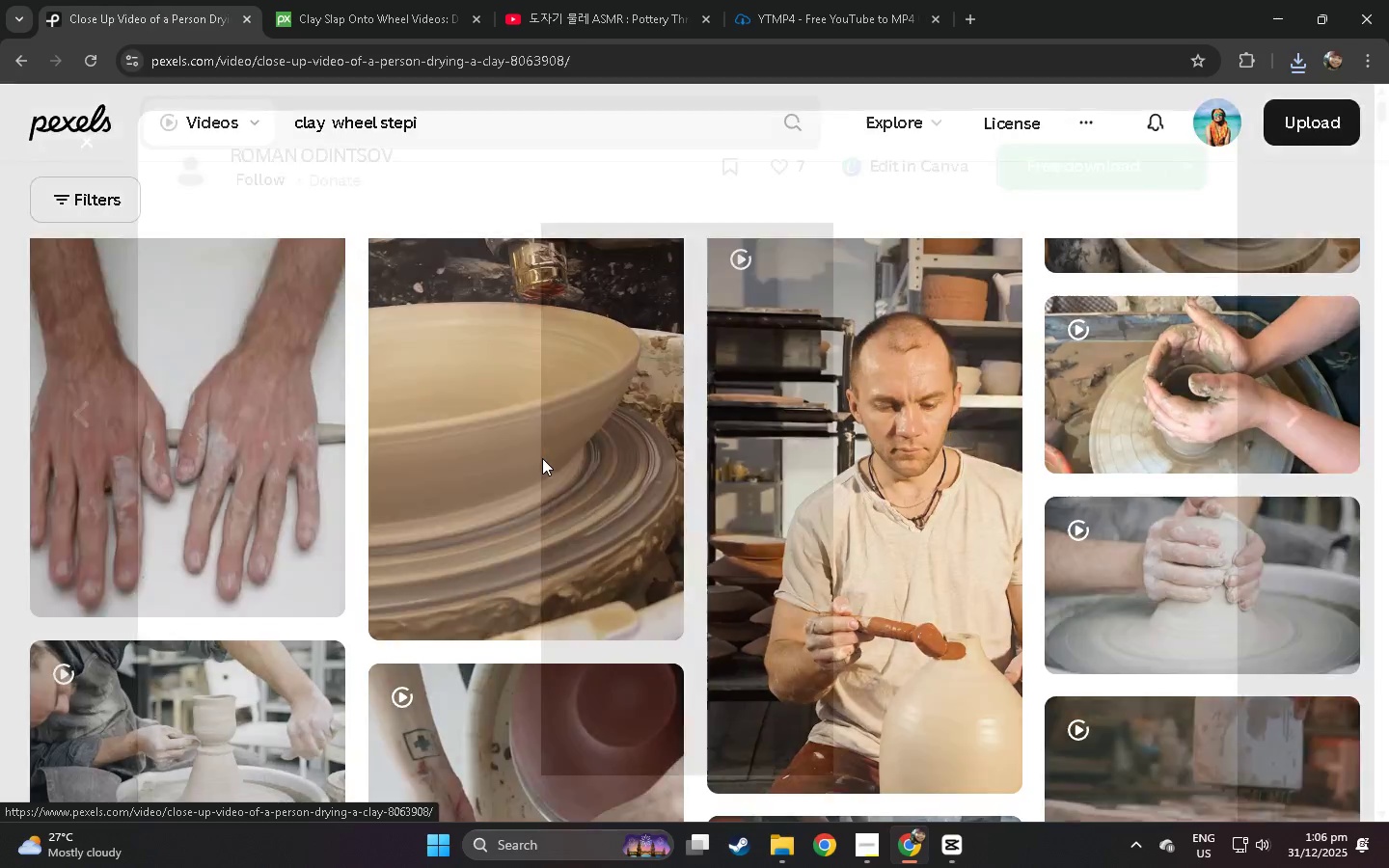 
scroll: coordinate [380, 497], scroll_direction: down, amount: 87.0
 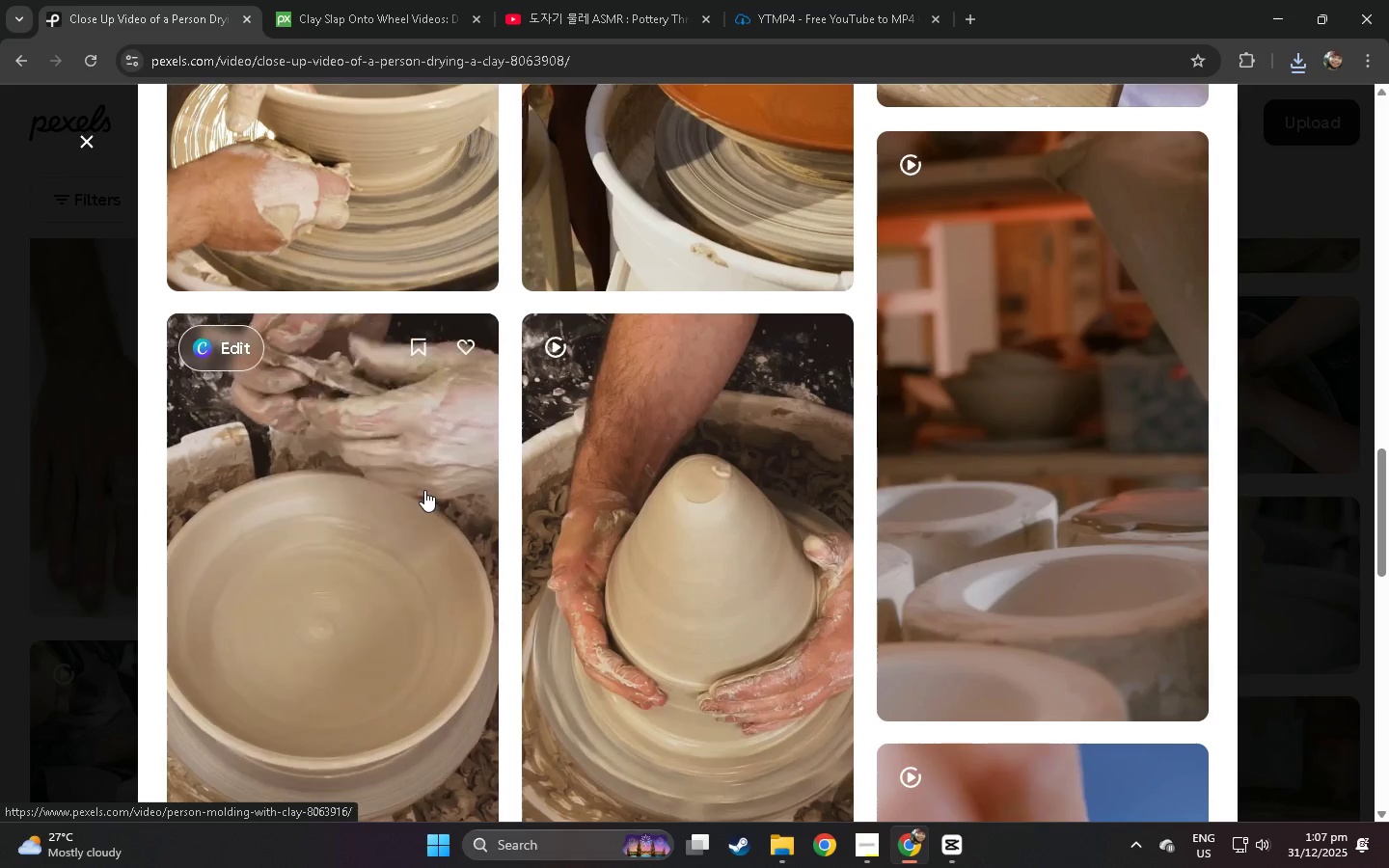 
wait(39.58)
 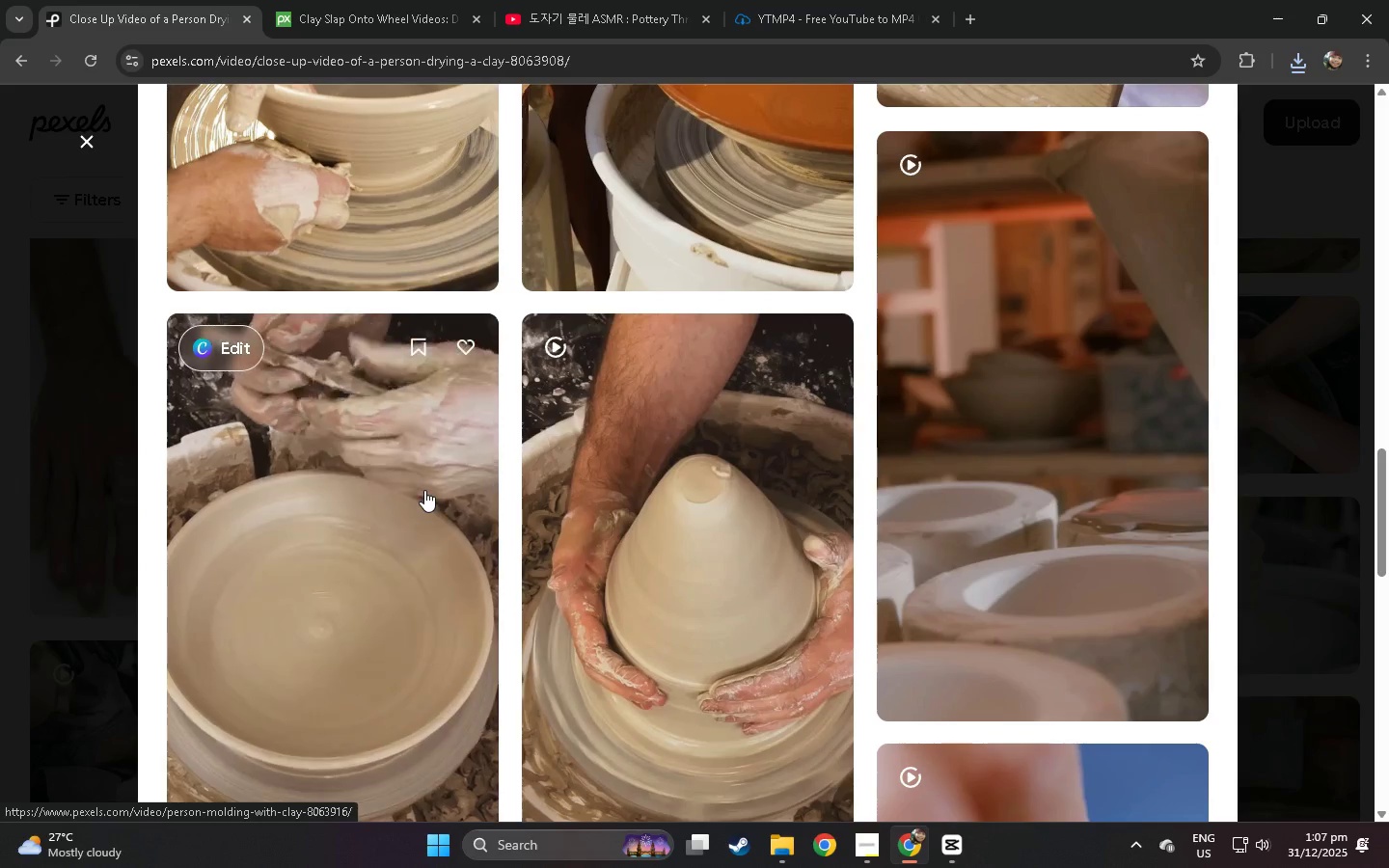 
scroll: coordinate [615, 483], scroll_direction: down, amount: 35.0
 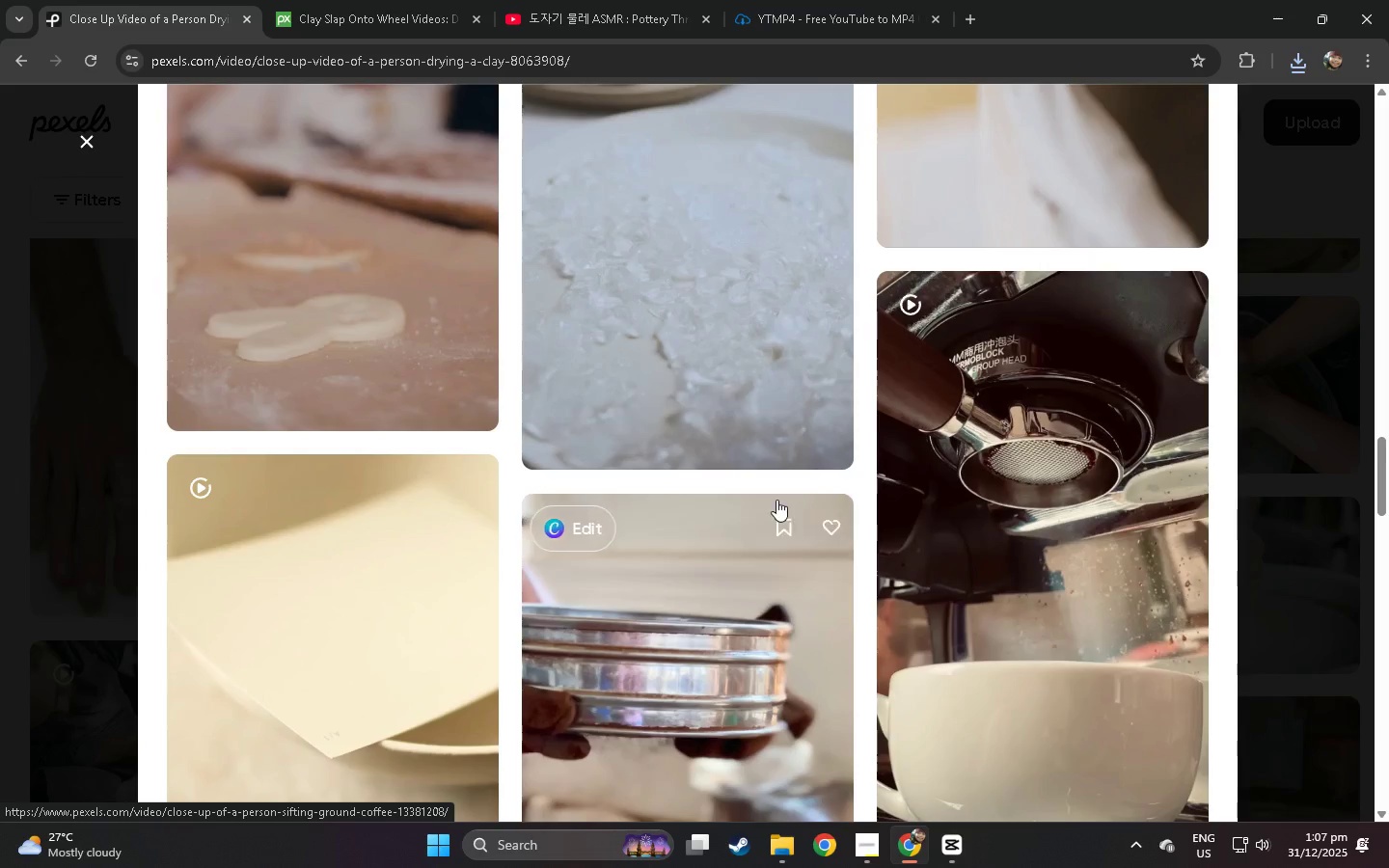 
left_click([0, 434])
 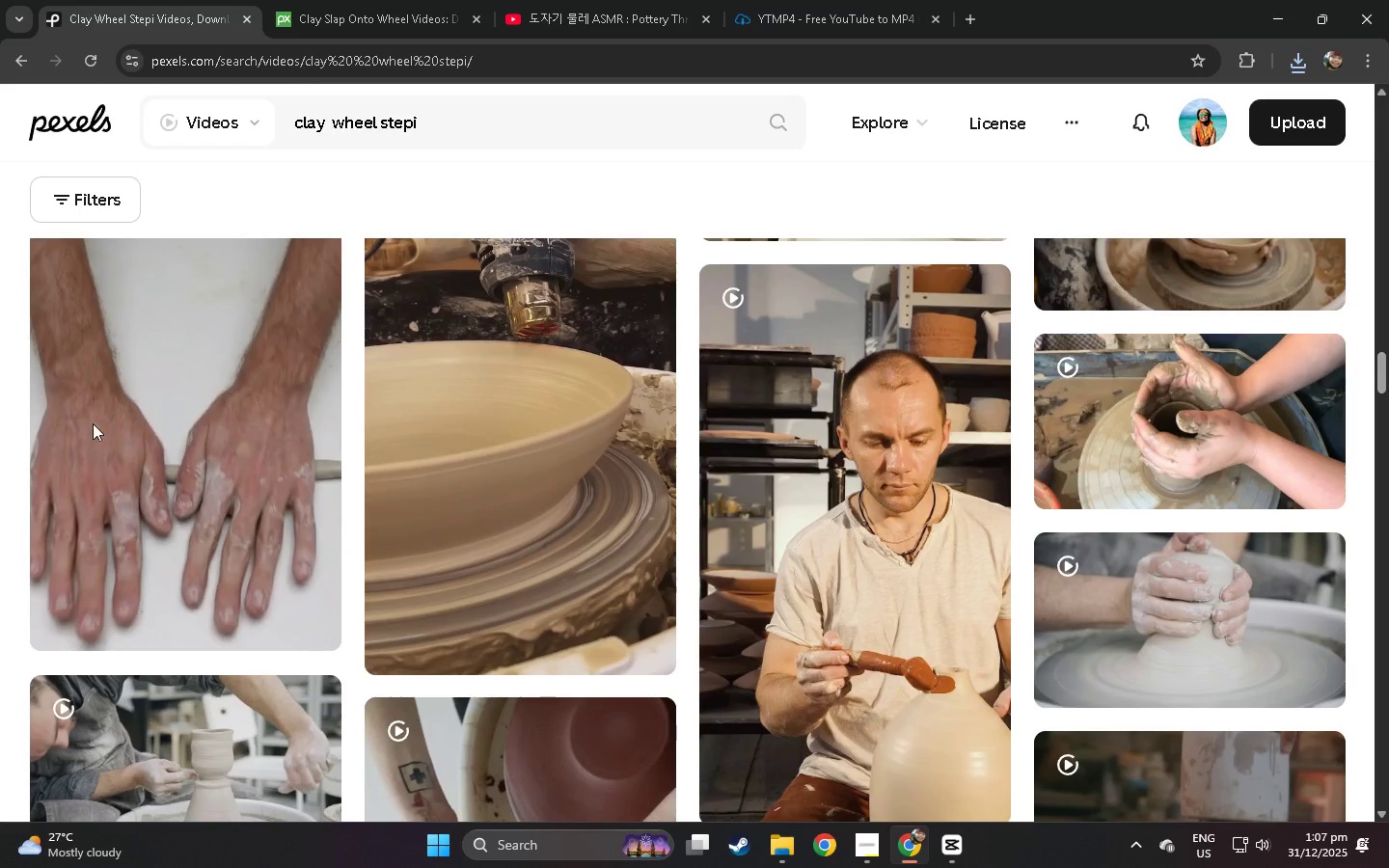 
scroll: coordinate [747, 491], scroll_direction: down, amount: 6.0
 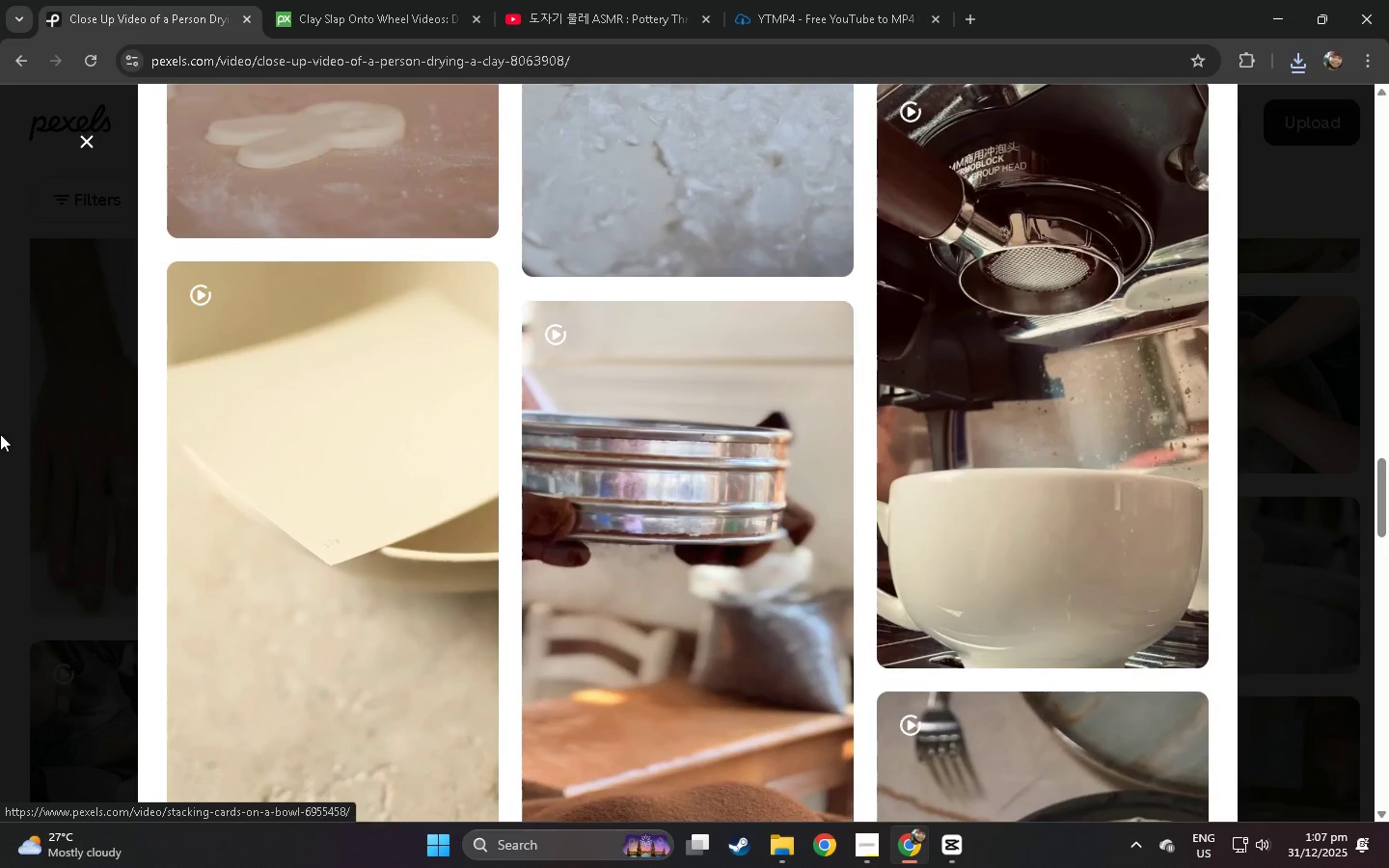 
scroll: coordinate [674, 469], scroll_direction: up, amount: 80.0
 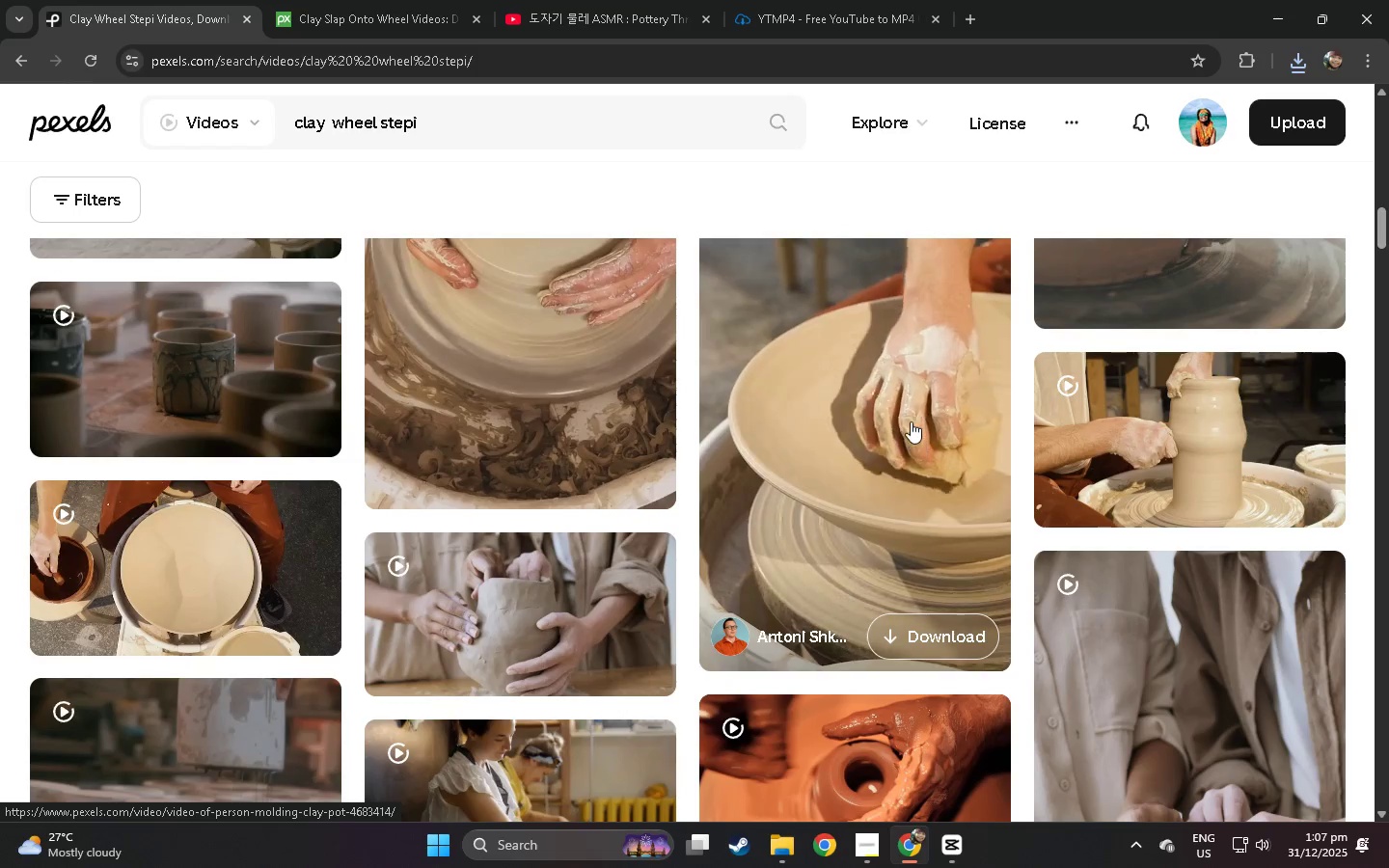 
scroll: coordinate [848, 404], scroll_direction: up, amount: 6.0
 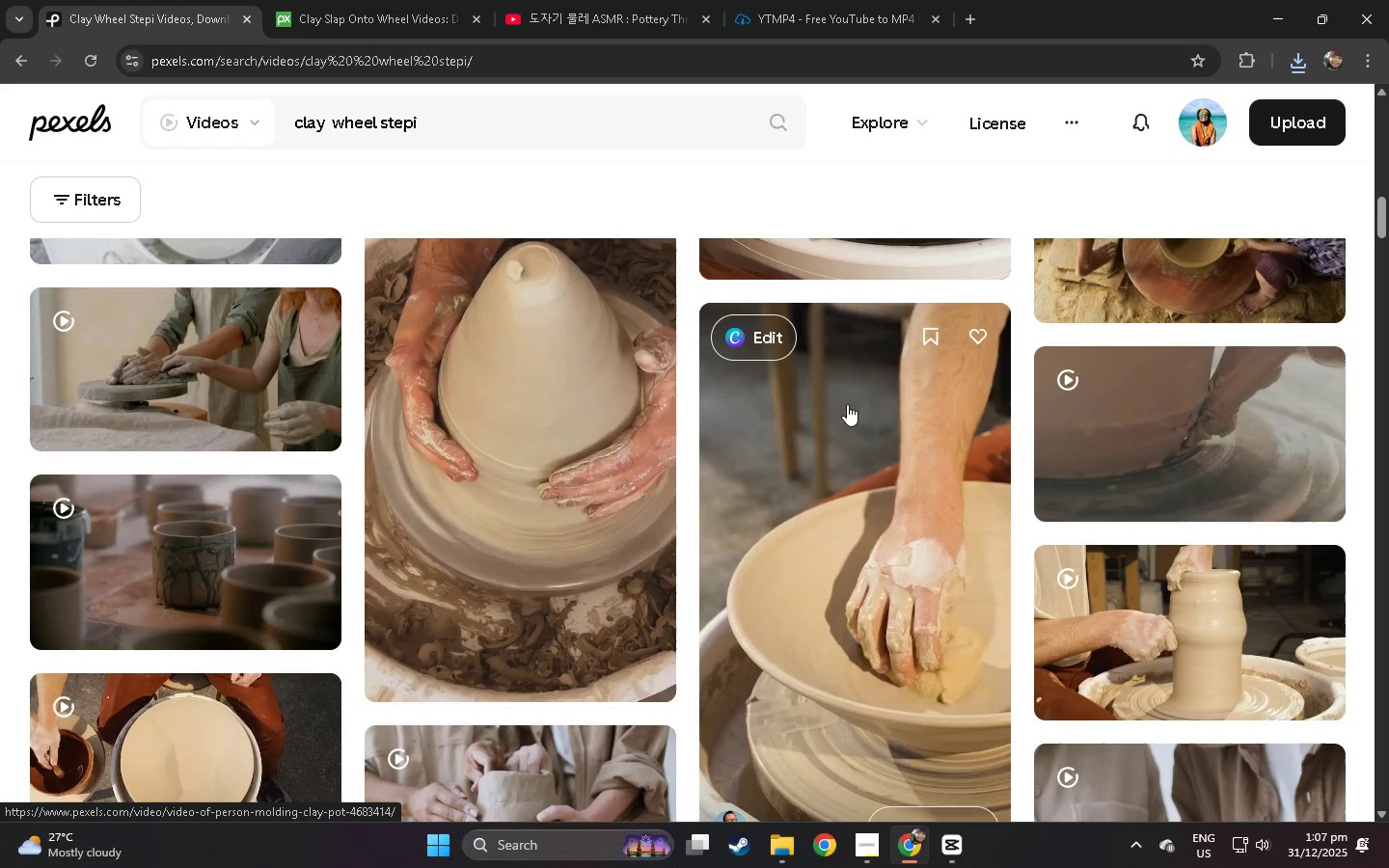 
left_click([880, 447])
 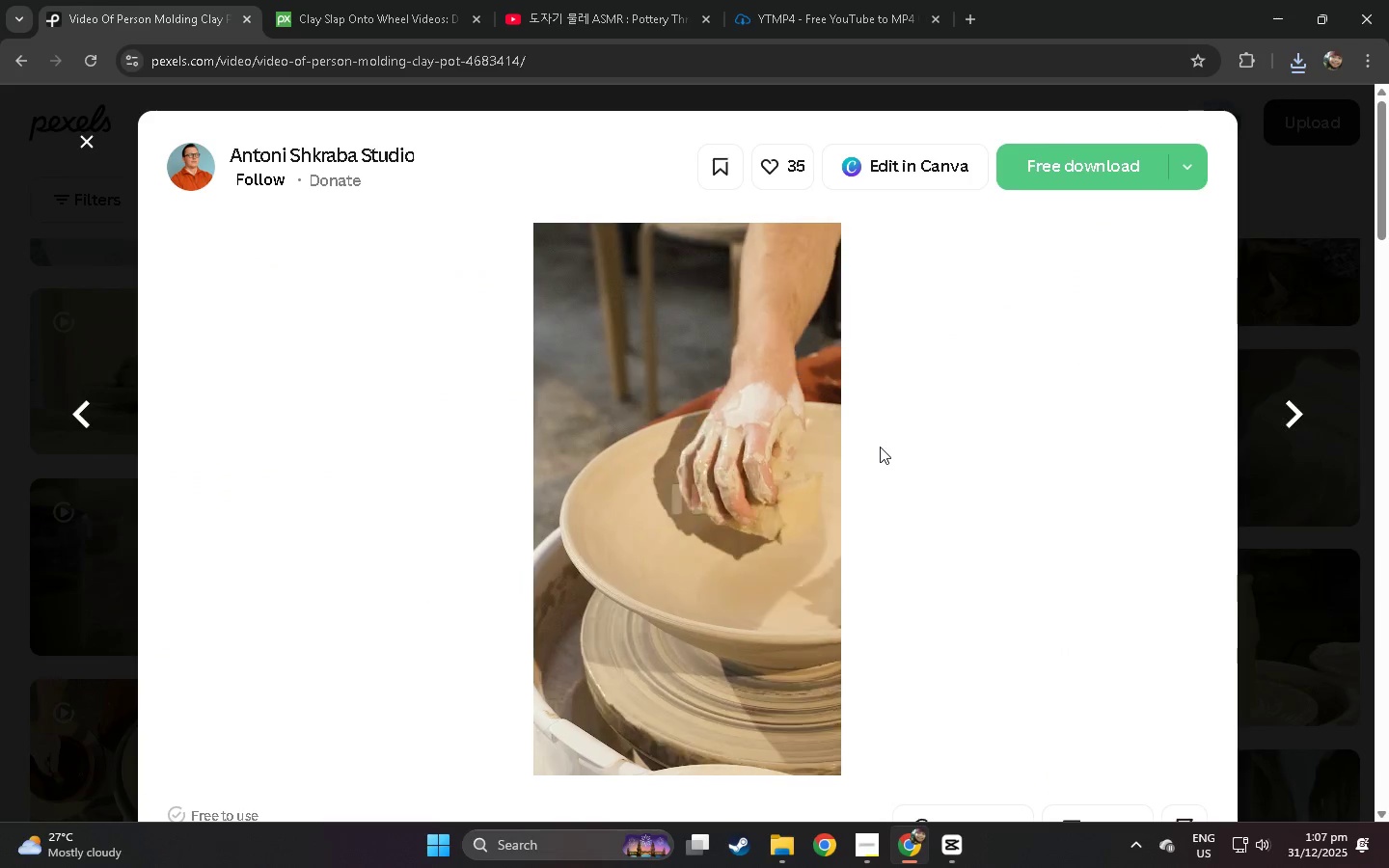 
scroll: coordinate [403, 447], scroll_direction: down, amount: 94.0
 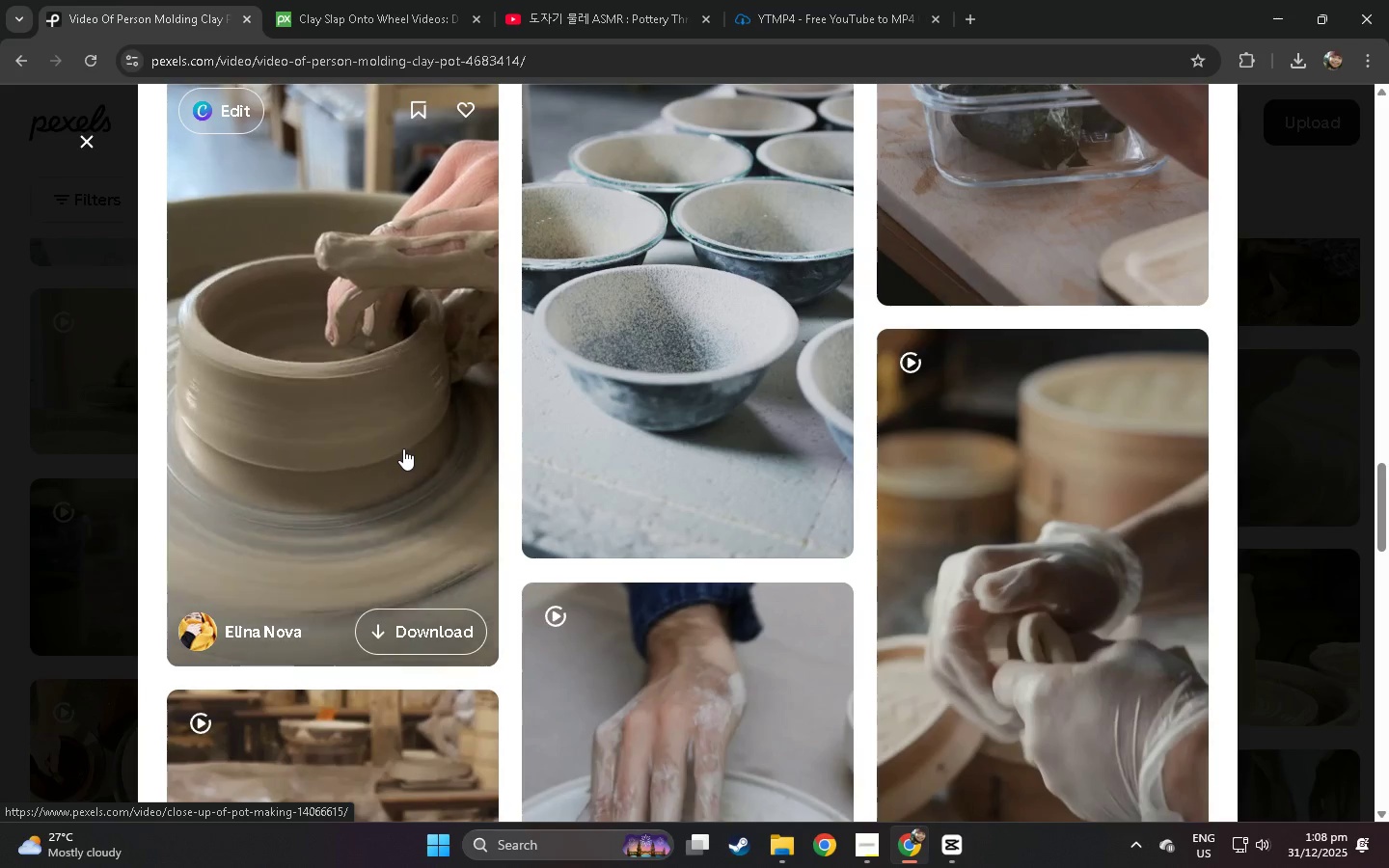 
left_click_drag(start_coordinate=[403, 448], to_coordinate=[408, 448])
 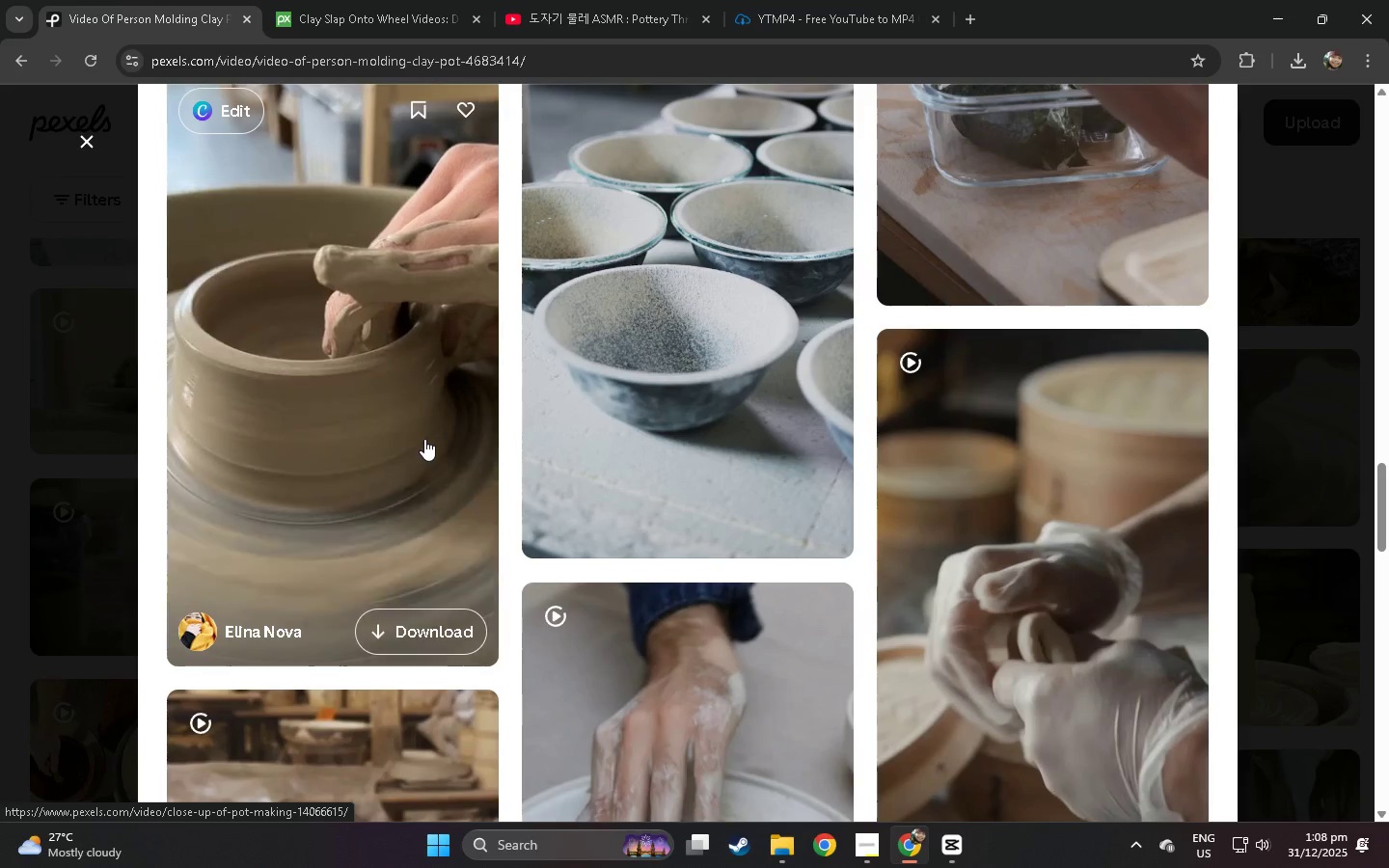 
left_click([424, 439])
 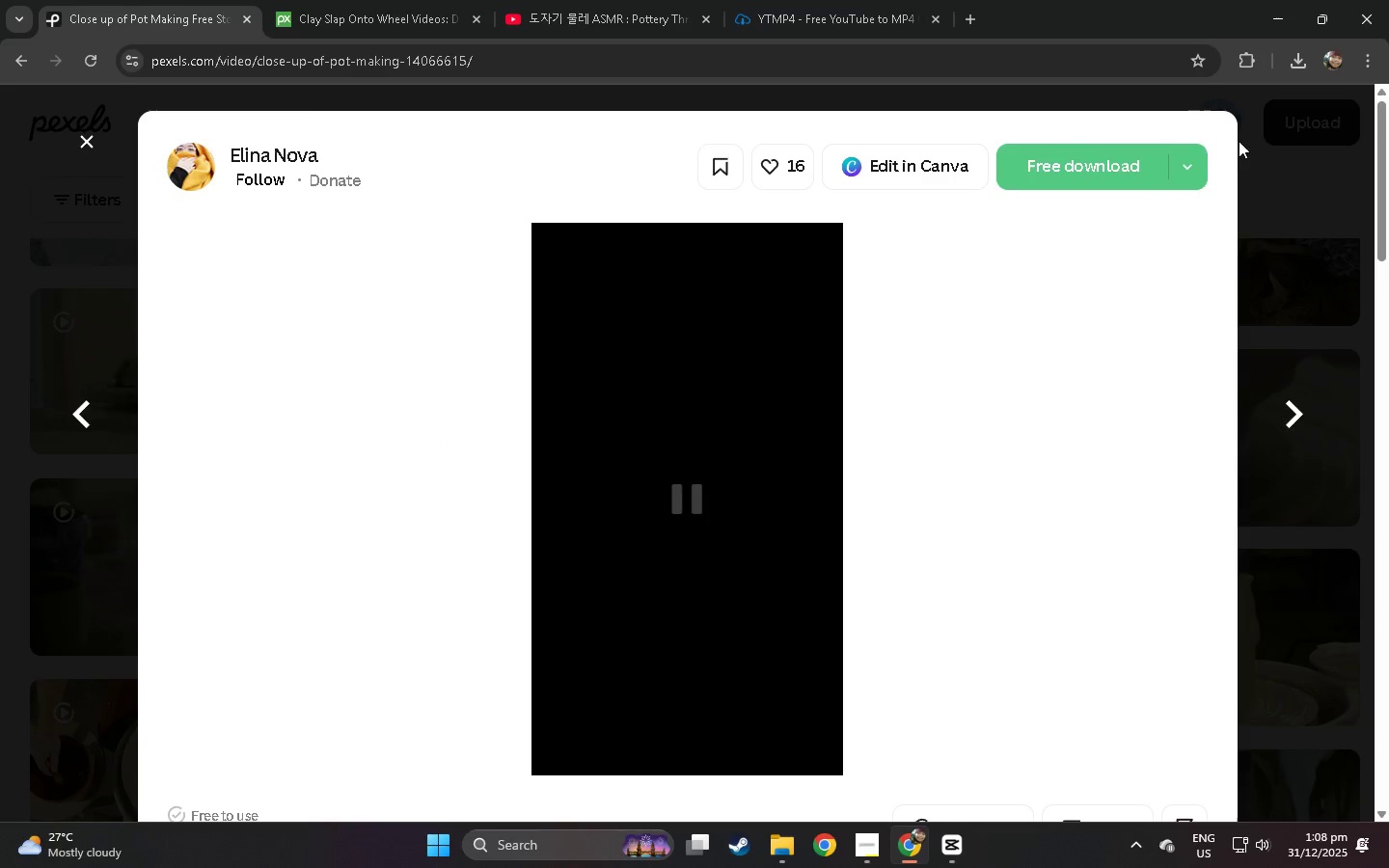 
left_click([1098, 169])
 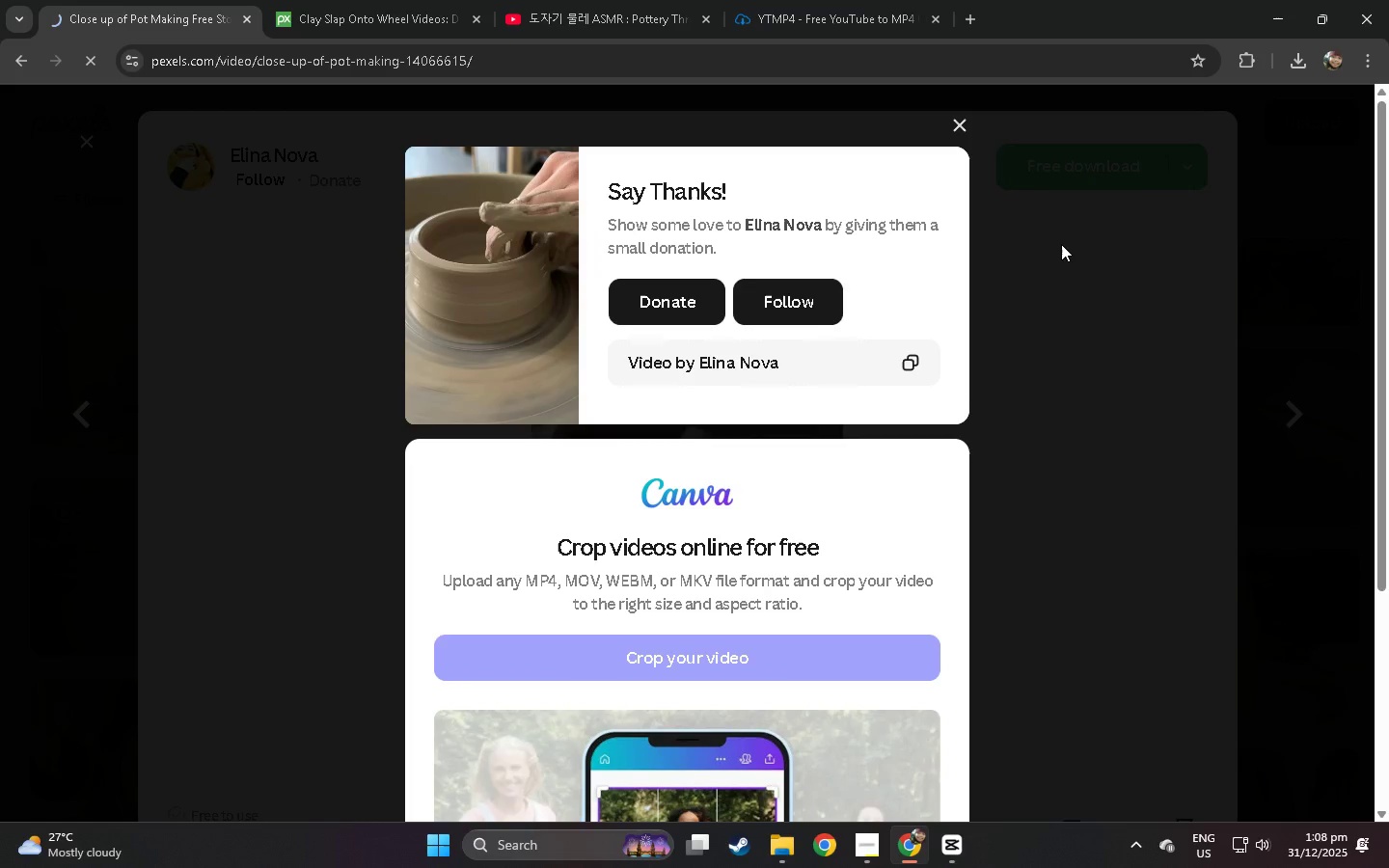 
left_click([1061, 244])
 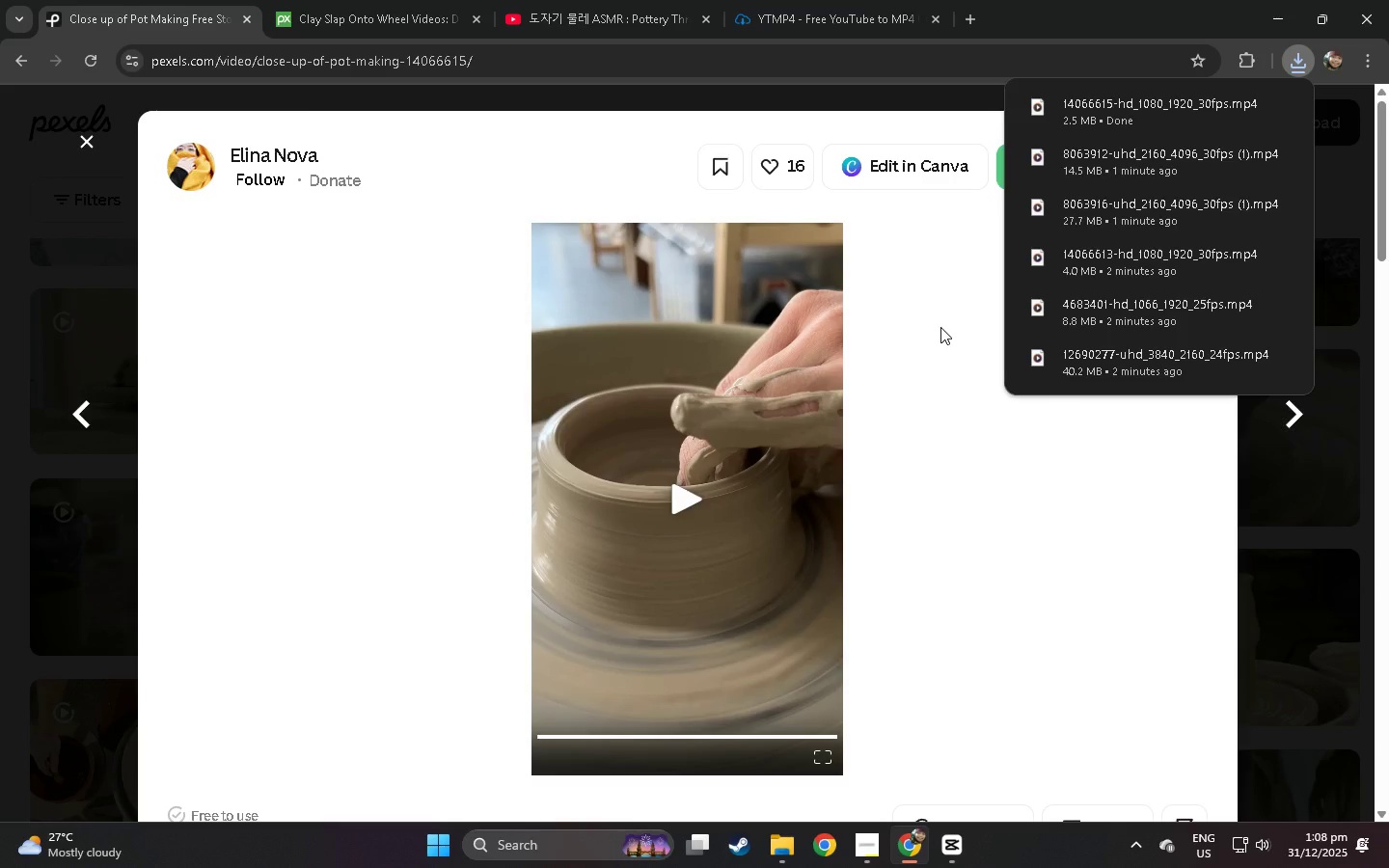 
wait(14.97)
 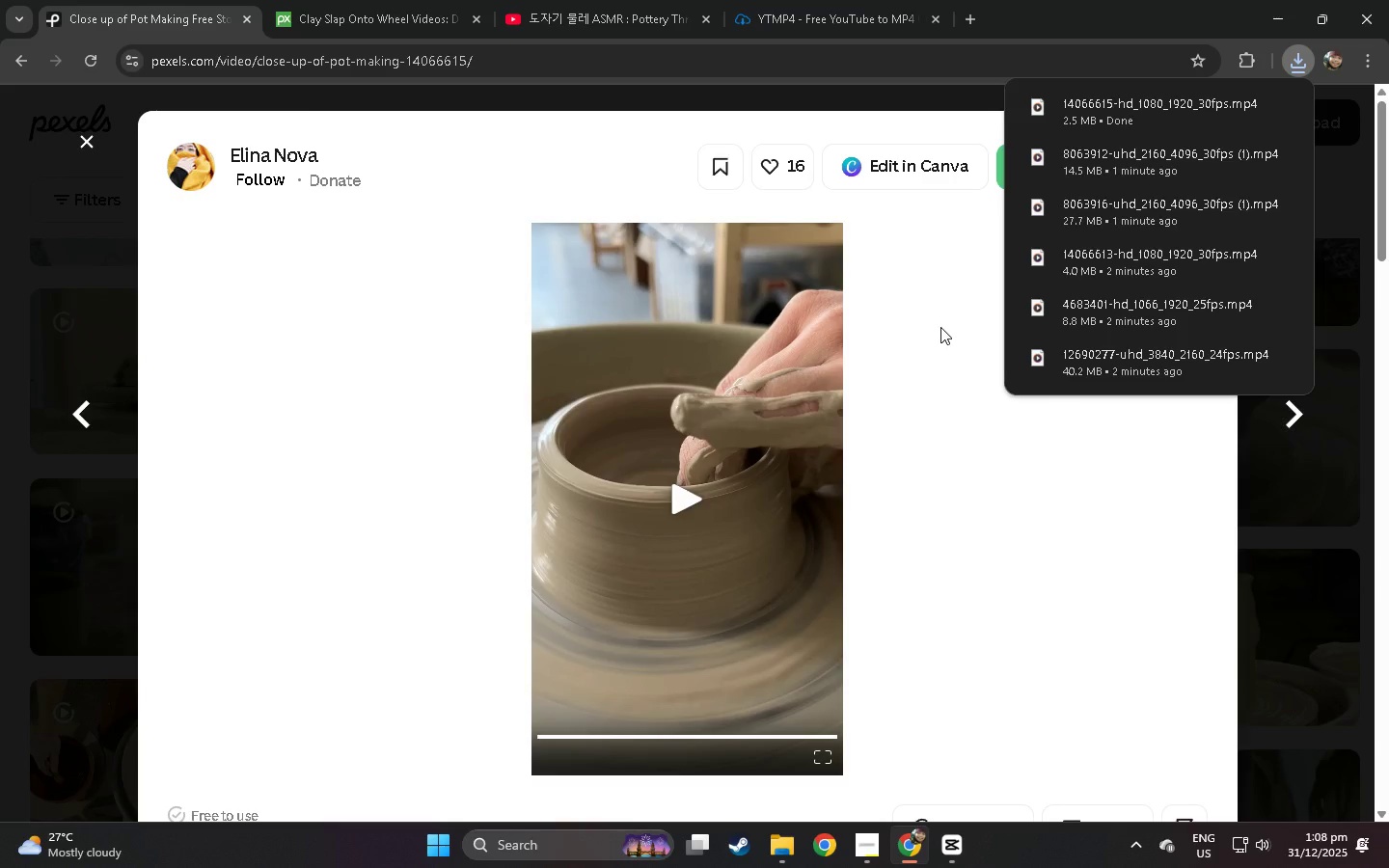 
scroll: coordinate [716, 399], scroll_direction: down, amount: 51.0
 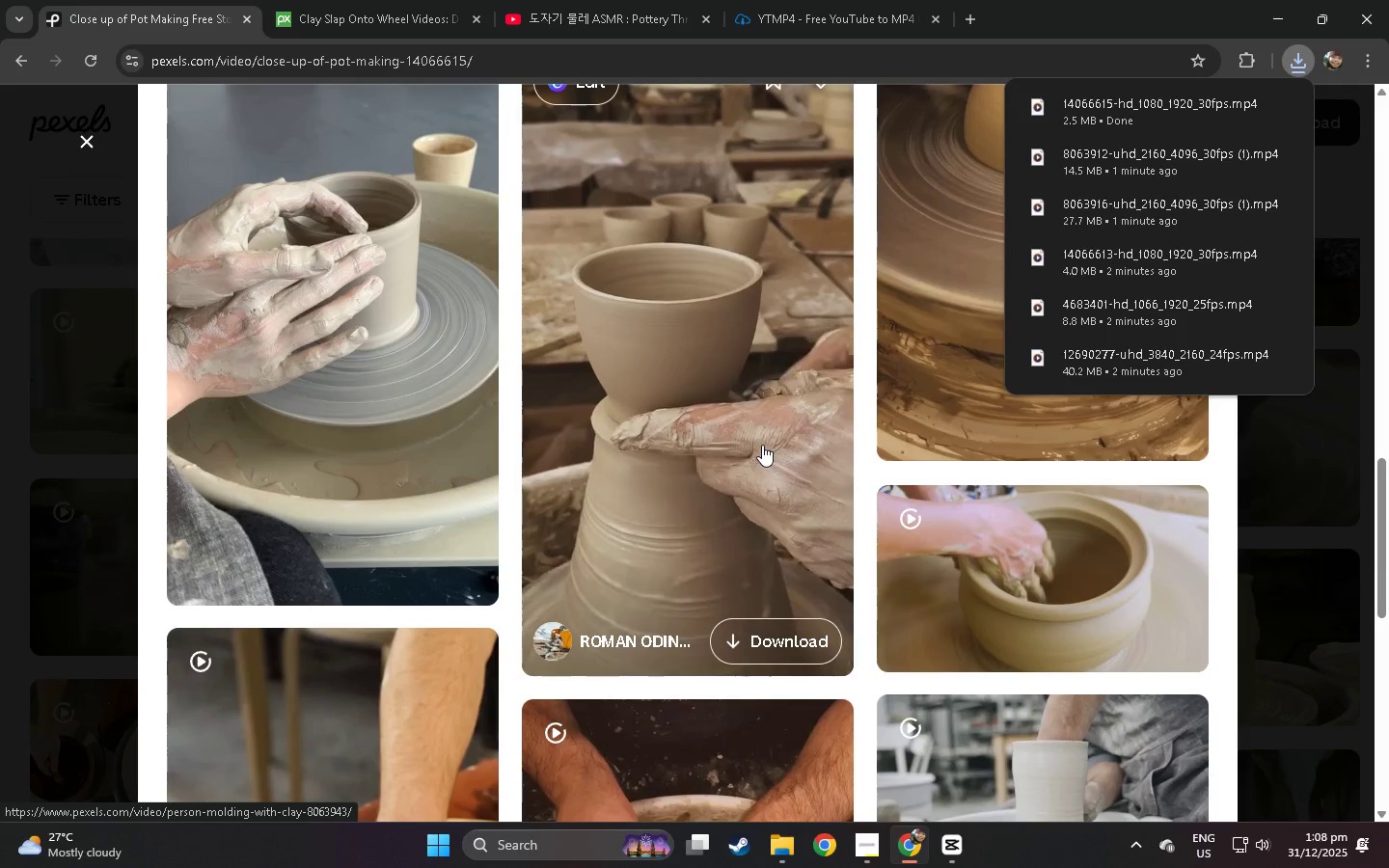 
left_click([762, 445])
 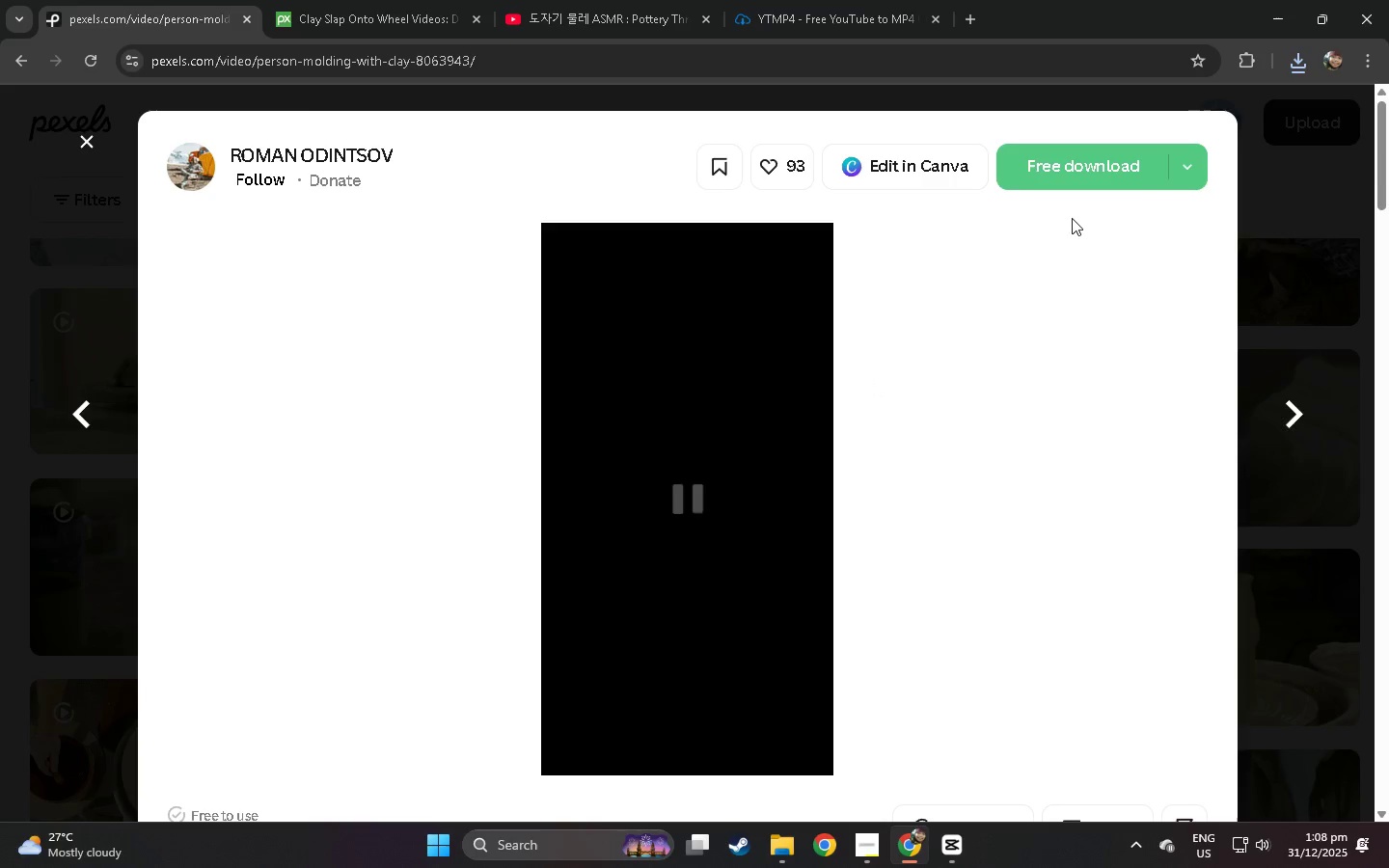 
left_click([1067, 175])
 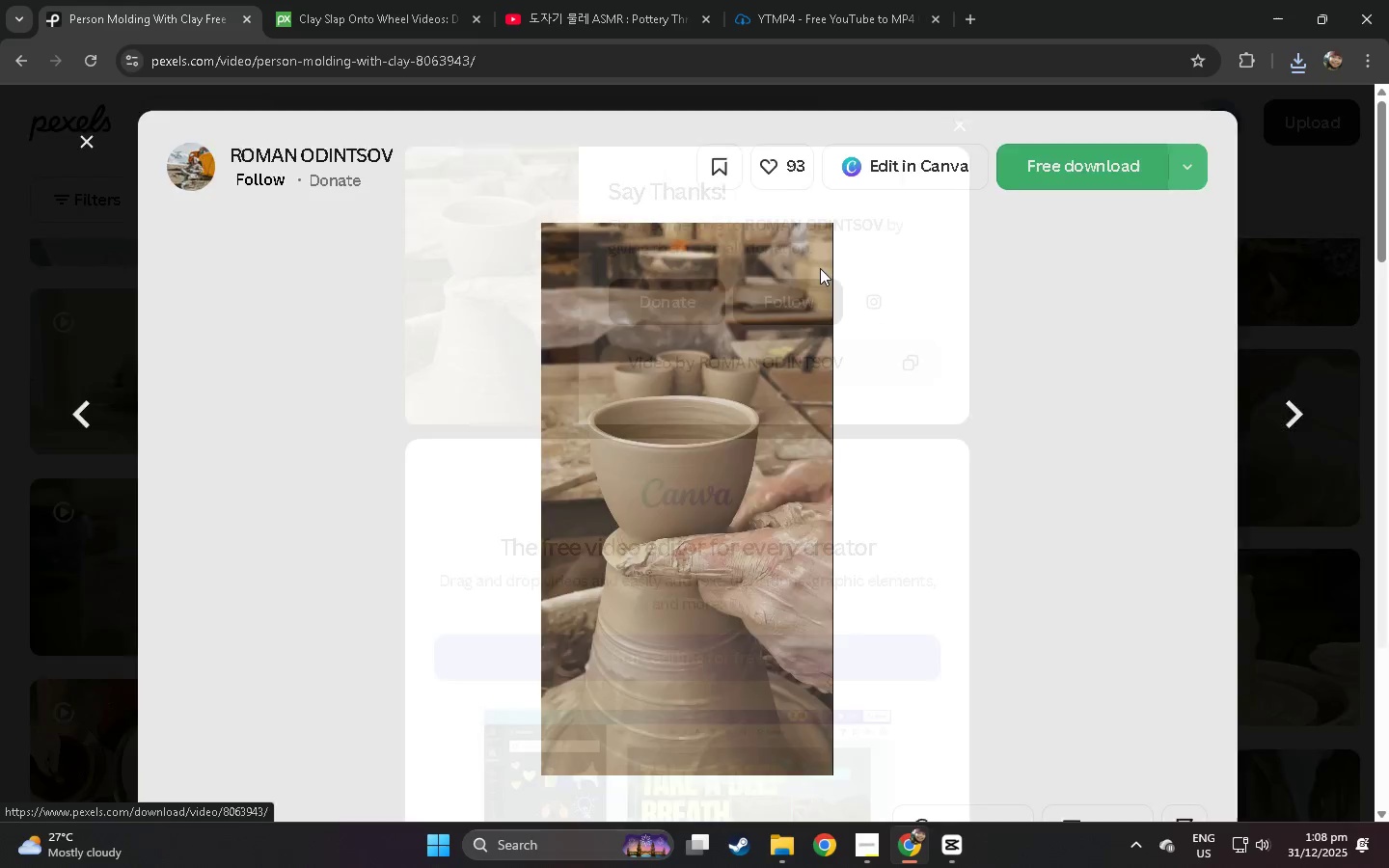 
mouse_move([675, 333])
 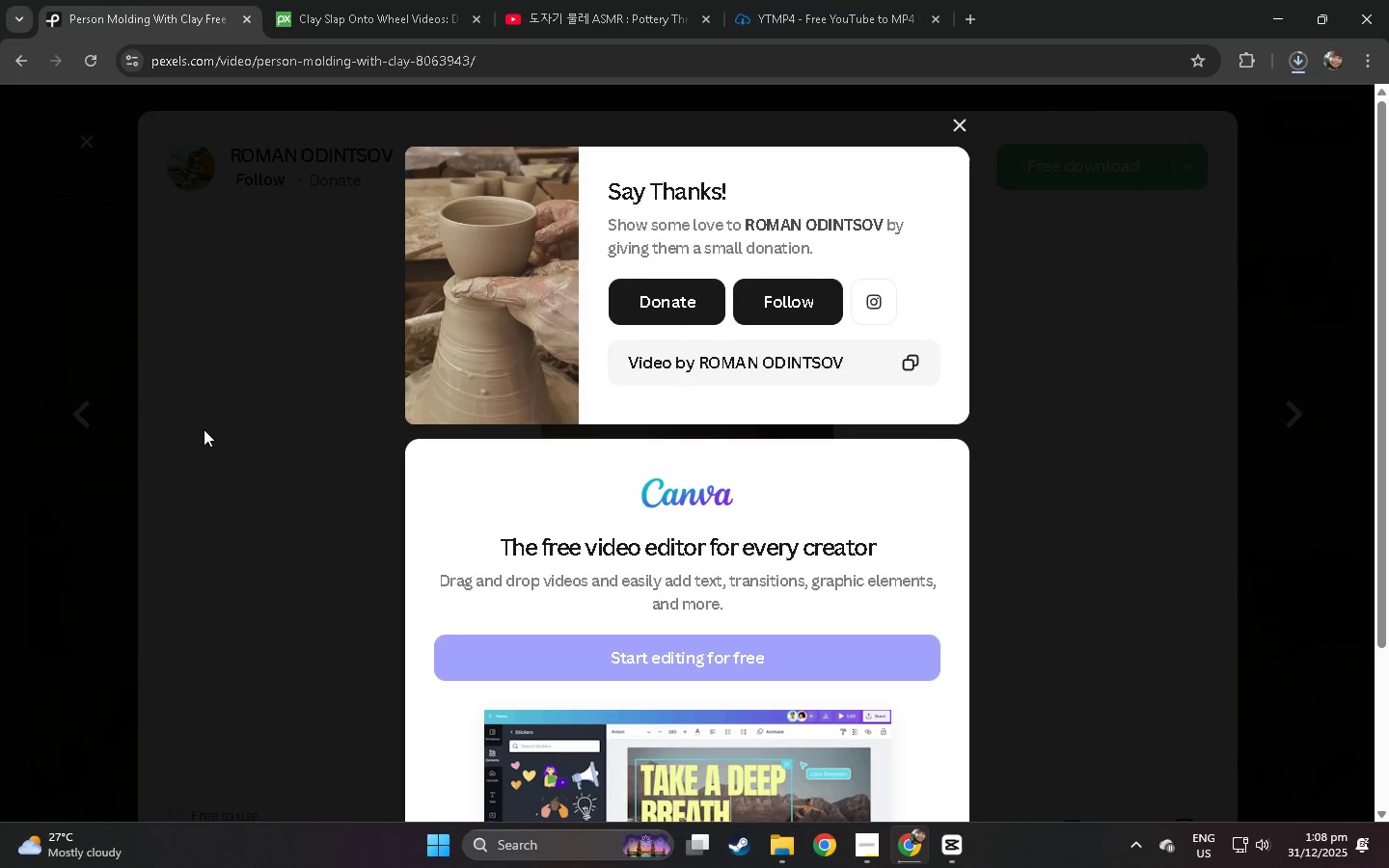 
left_click([204, 429])
 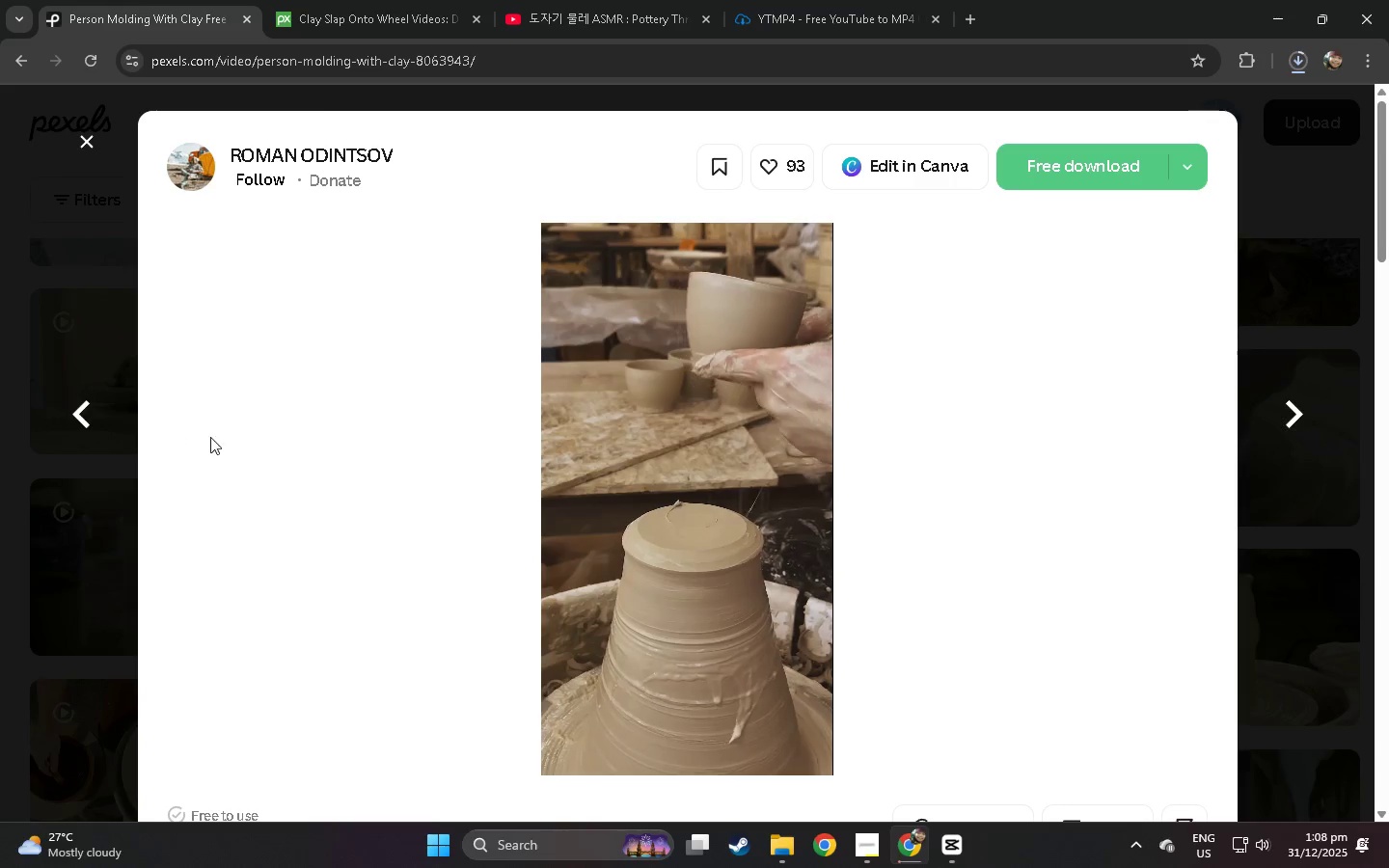 
scroll: coordinate [413, 389], scroll_direction: down, amount: 48.0
 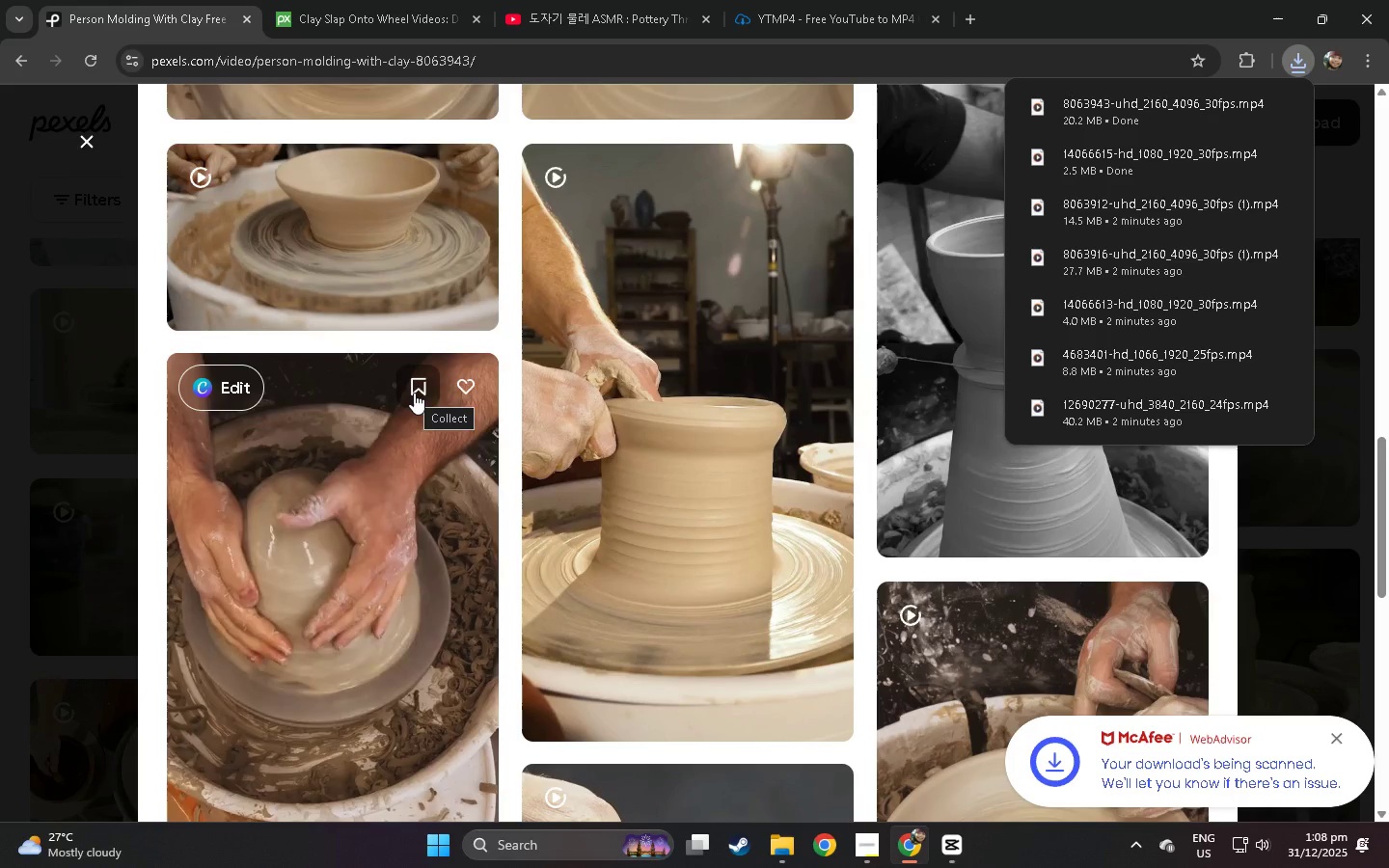 
wait(10.23)
 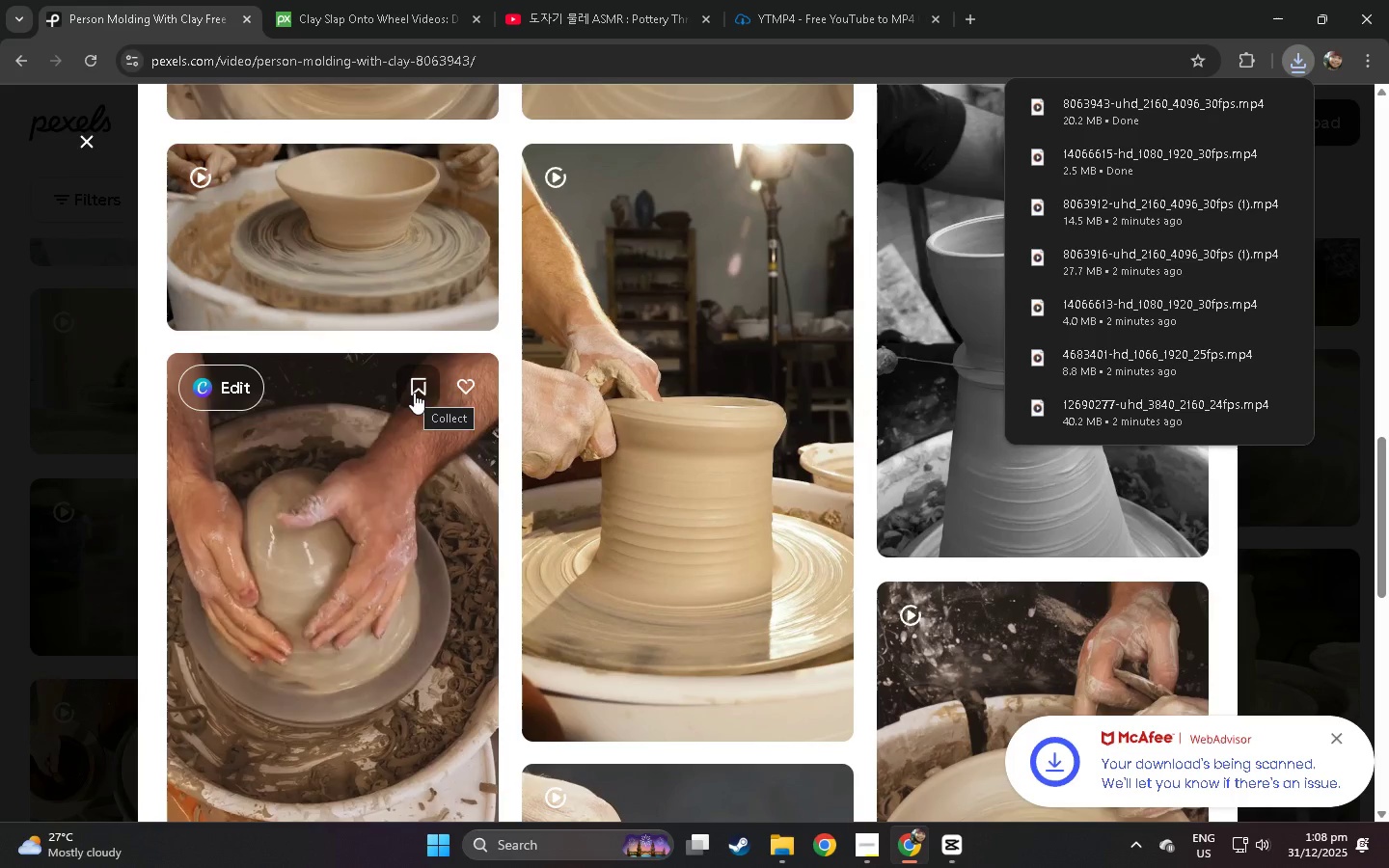 
scroll: coordinate [390, 462], scroll_direction: down, amount: 57.0
 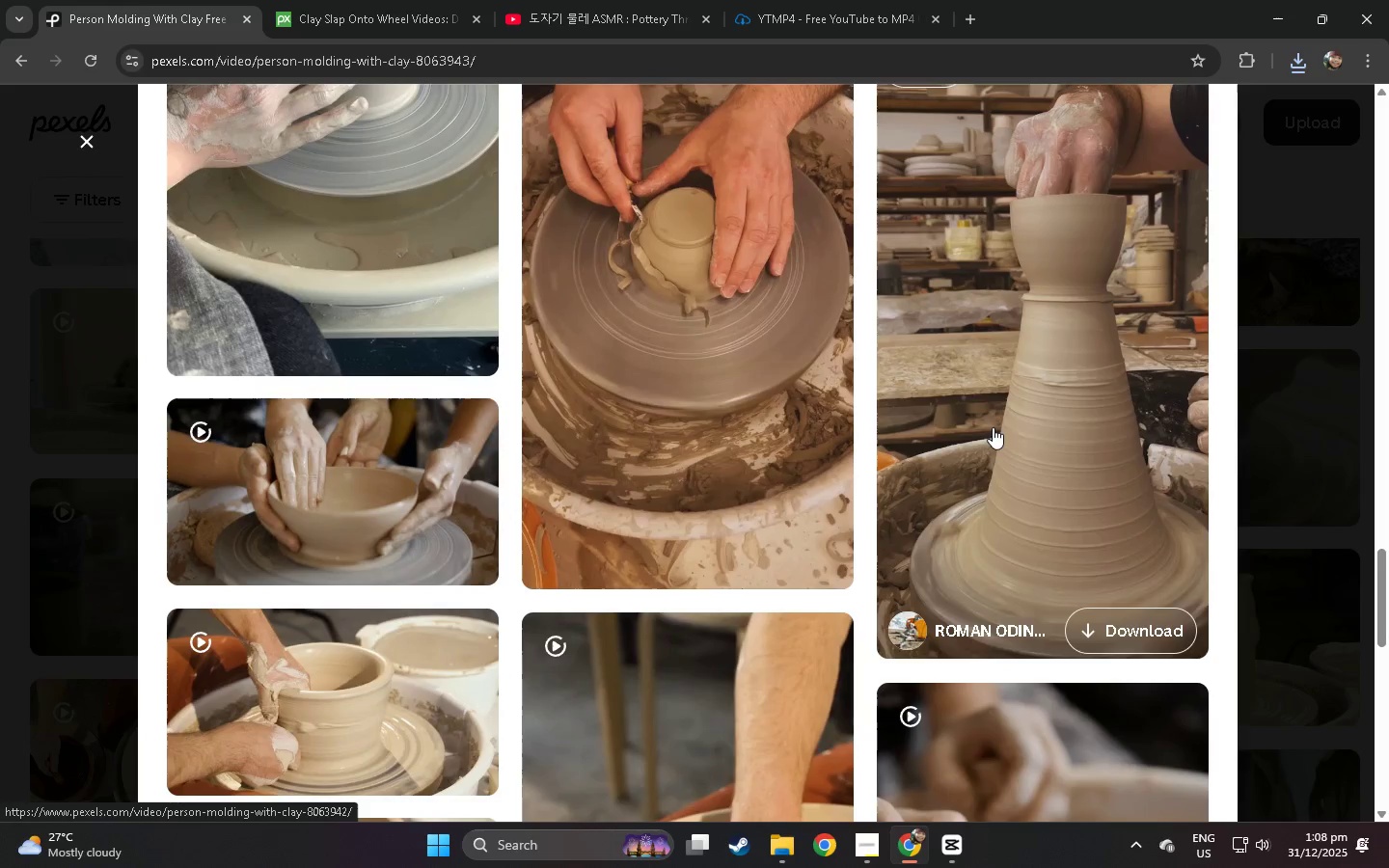 
left_click([1003, 426])
 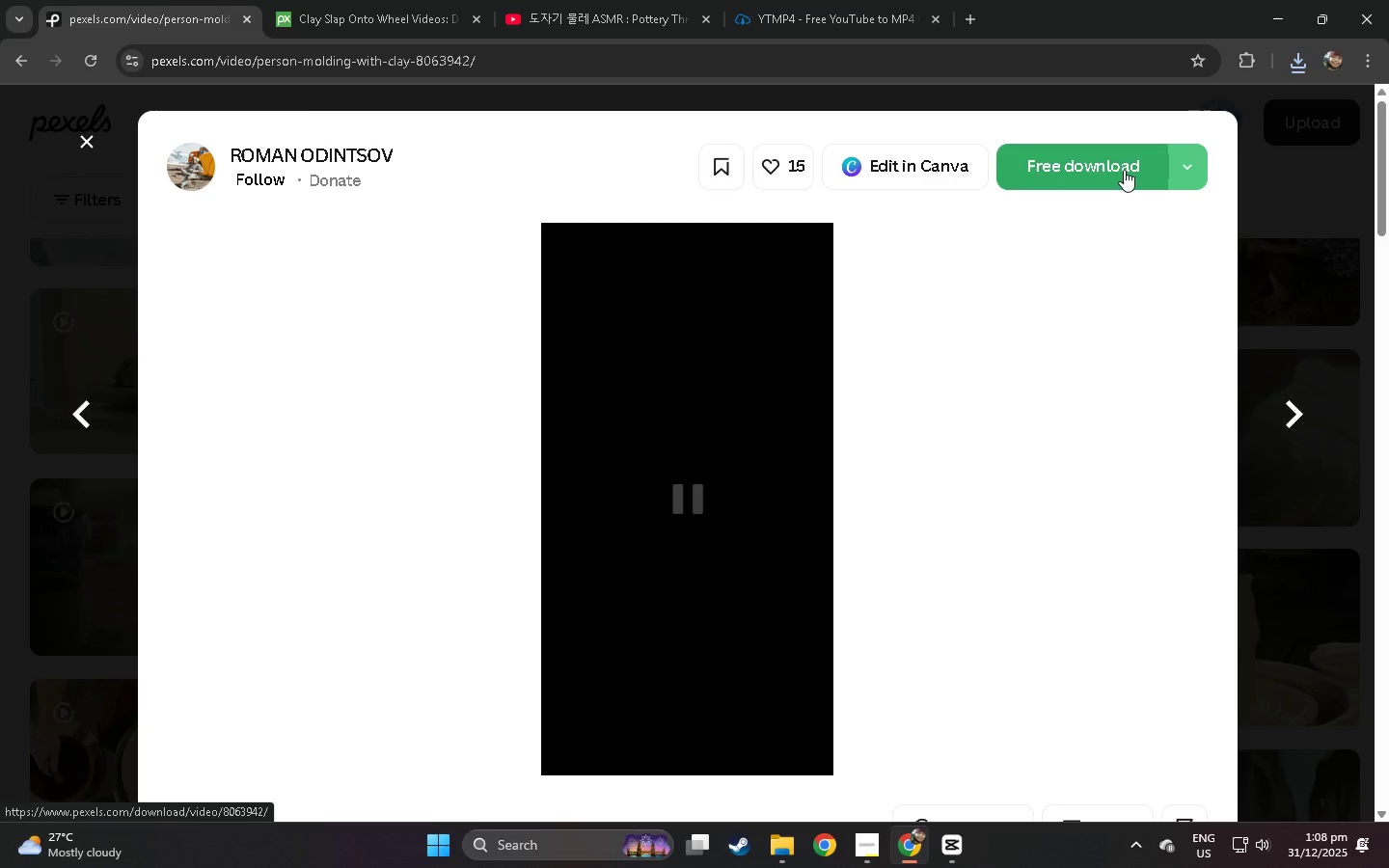 
left_click([1077, 160])
 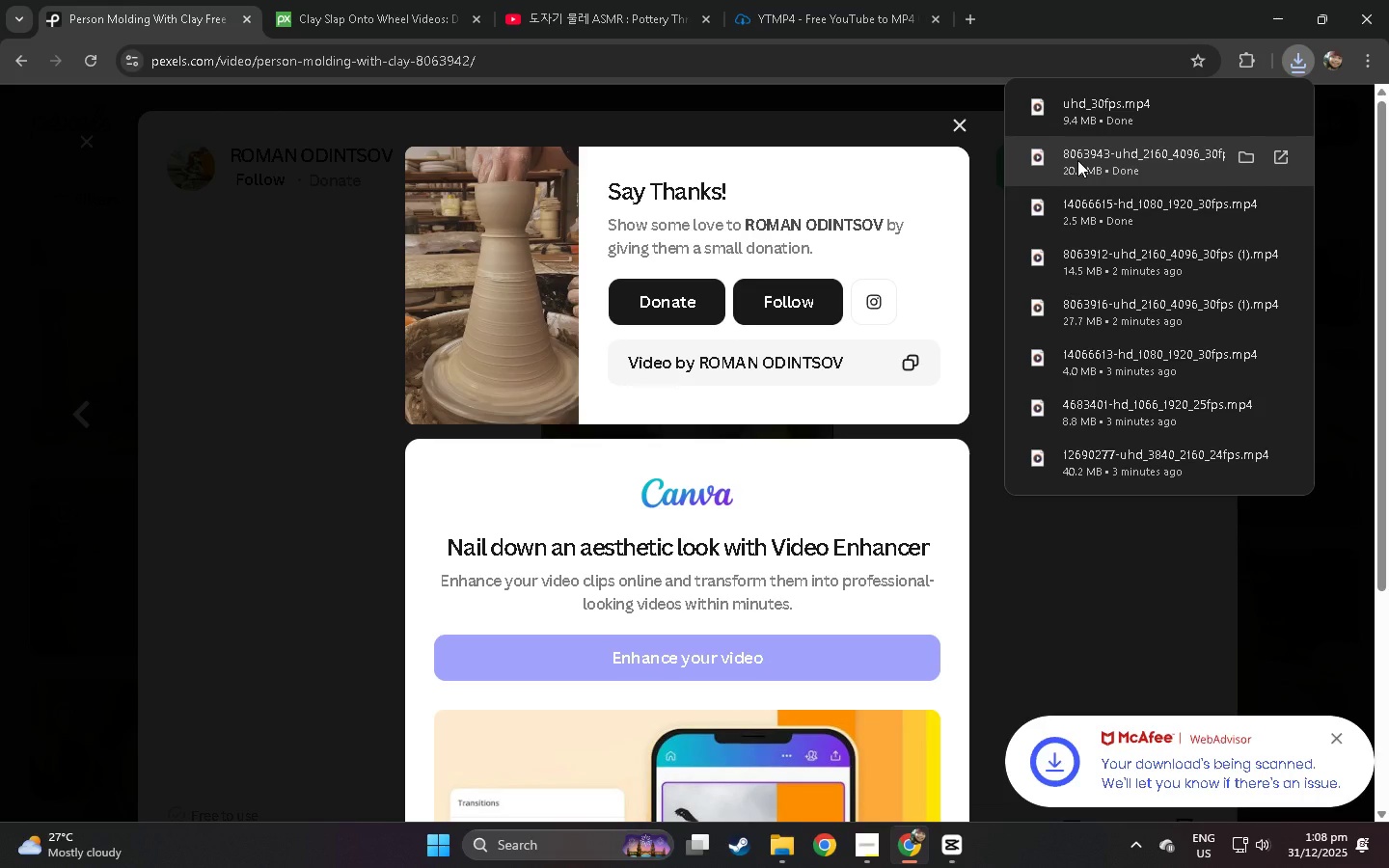 
wait(13.09)
 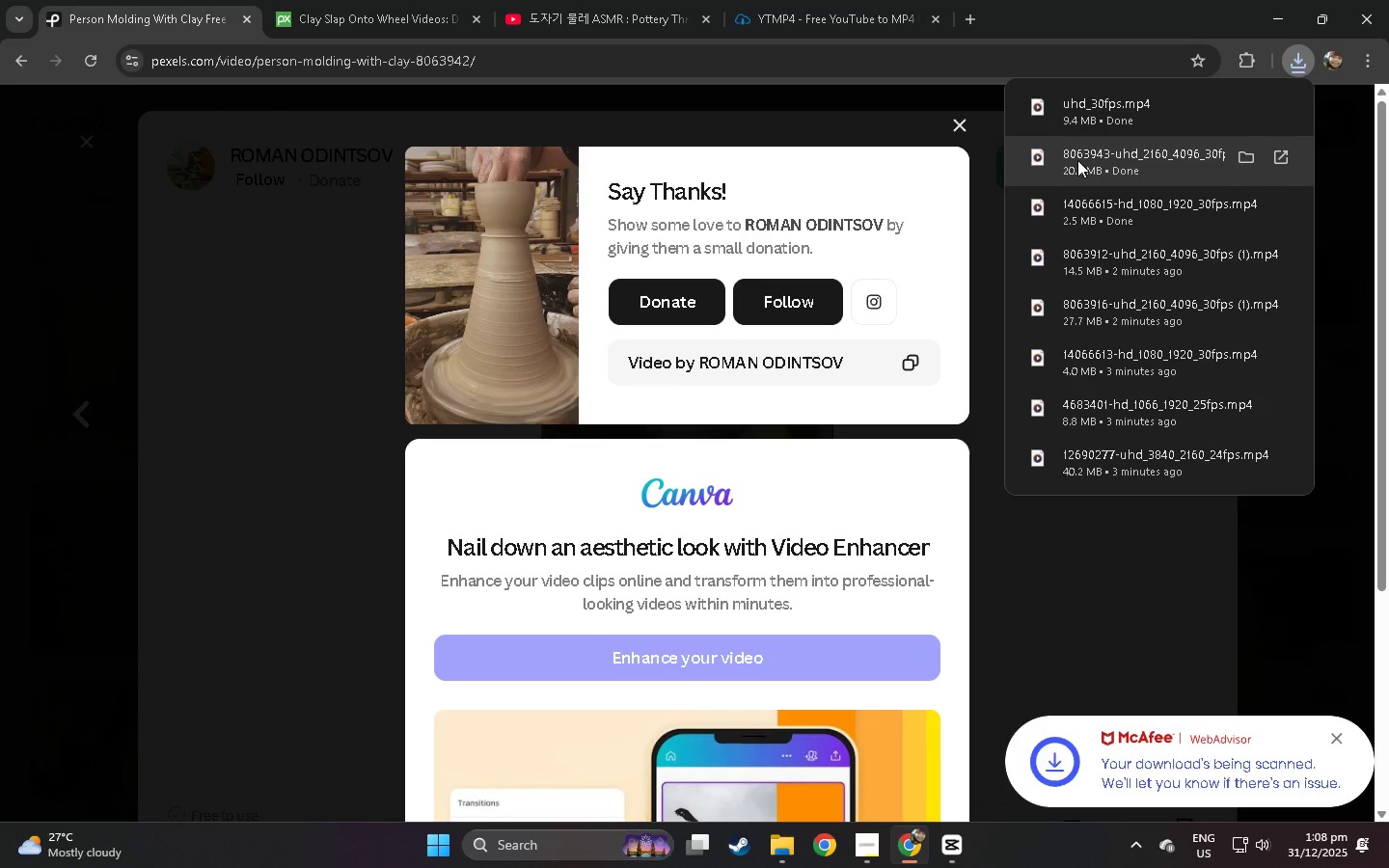 
scroll: coordinate [1212, 374], scroll_direction: down, amount: 5.0
 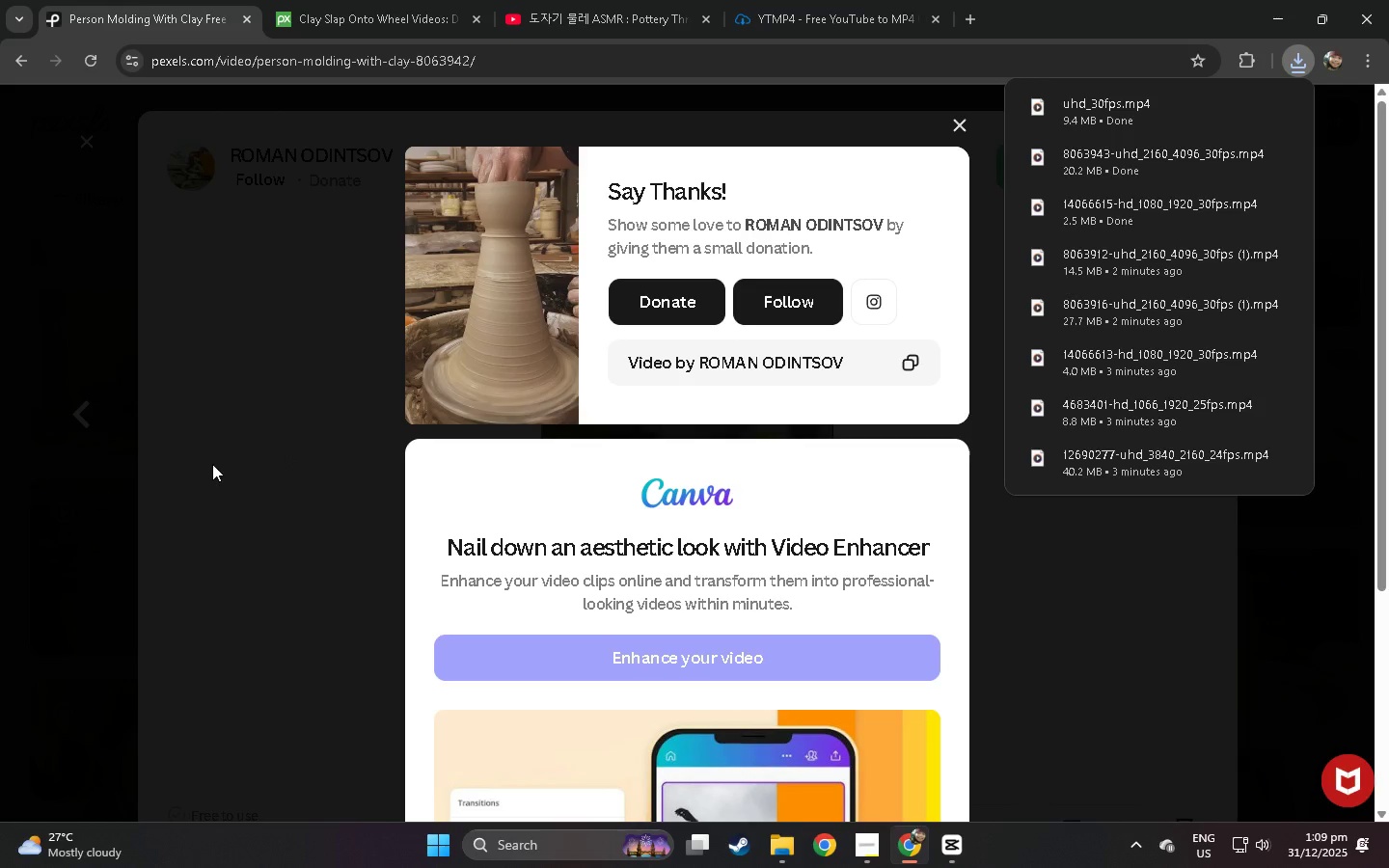 
left_click([212, 464])
 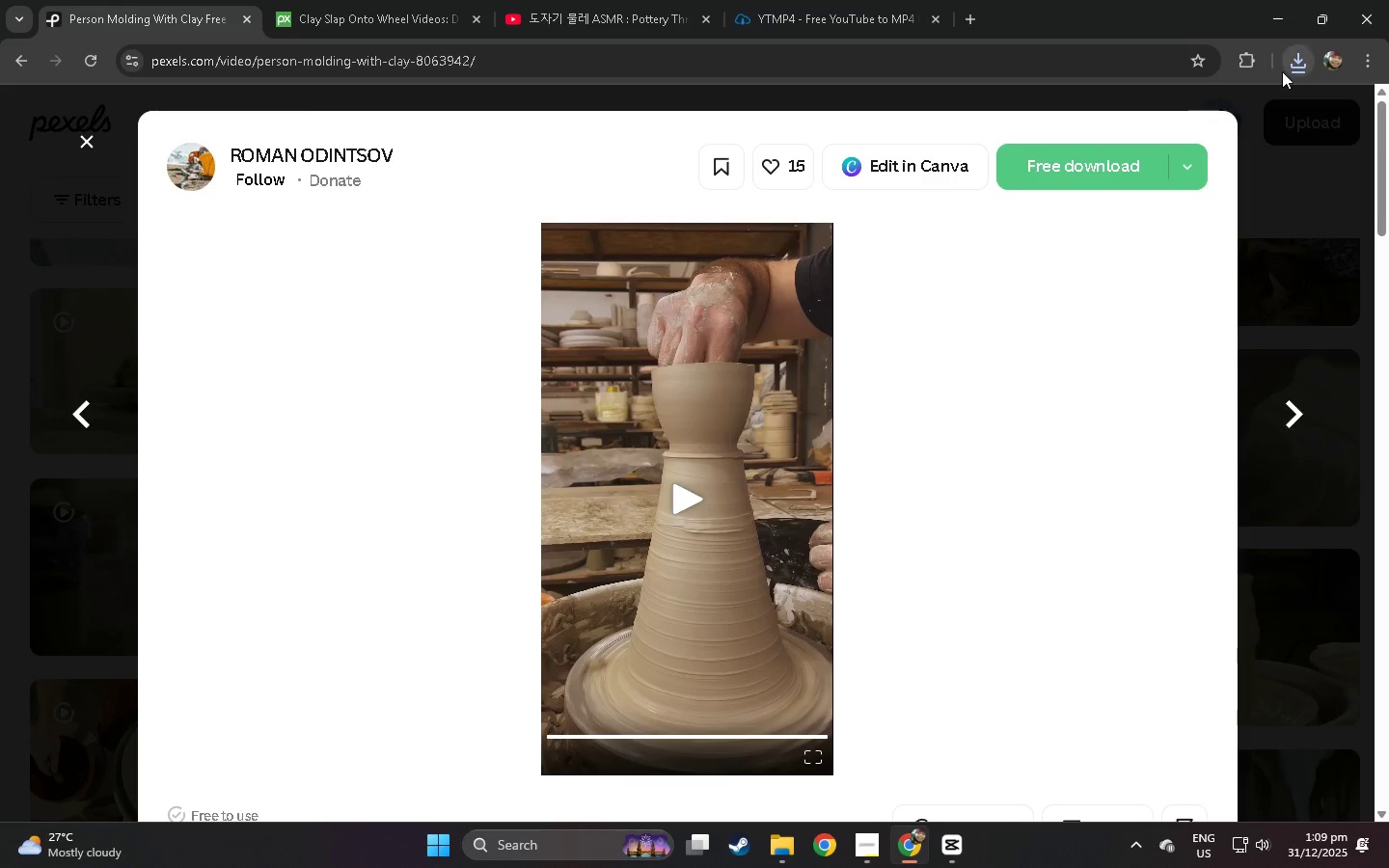 
double_click([1286, 71])
 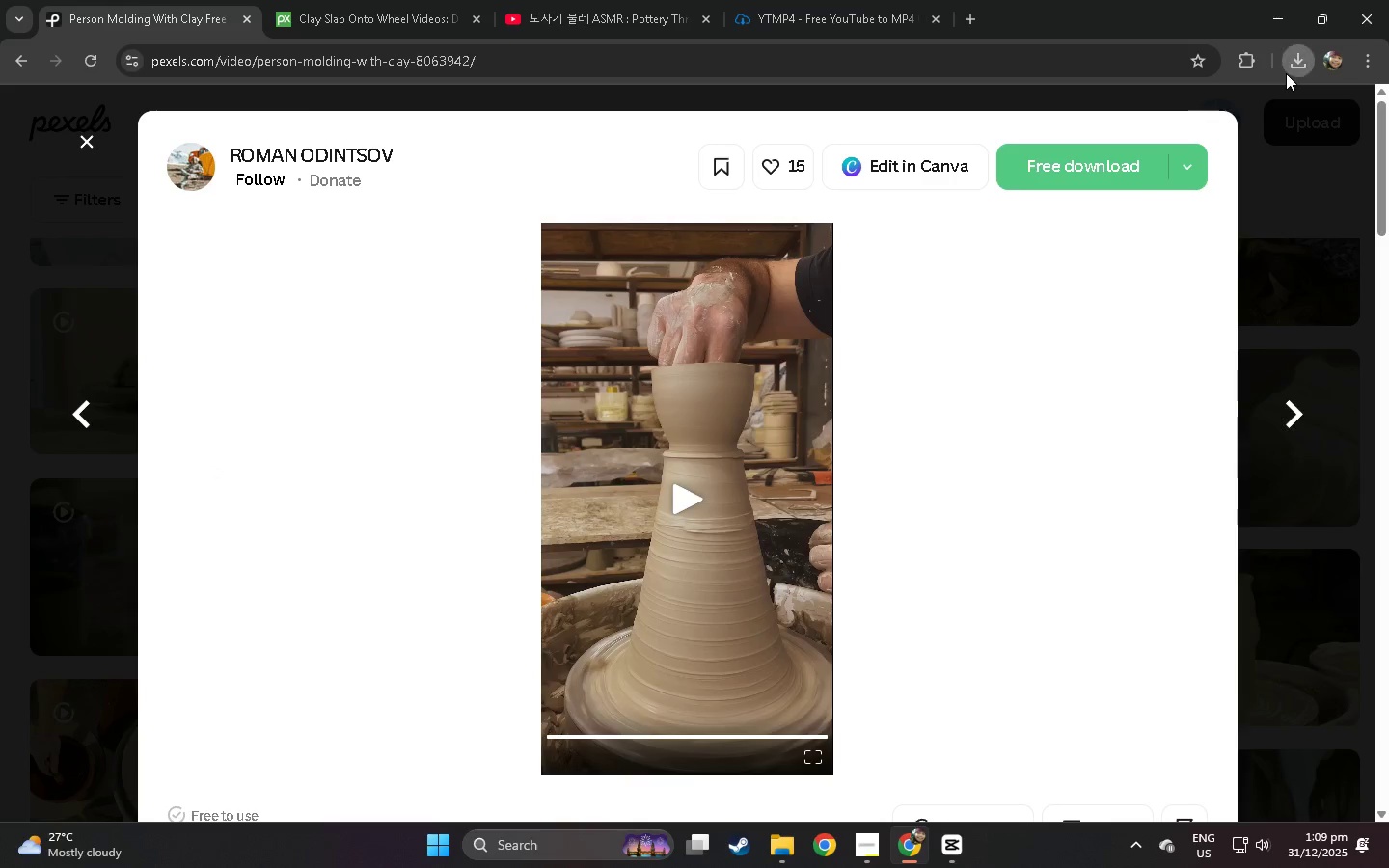 
triple_click([1286, 73])
 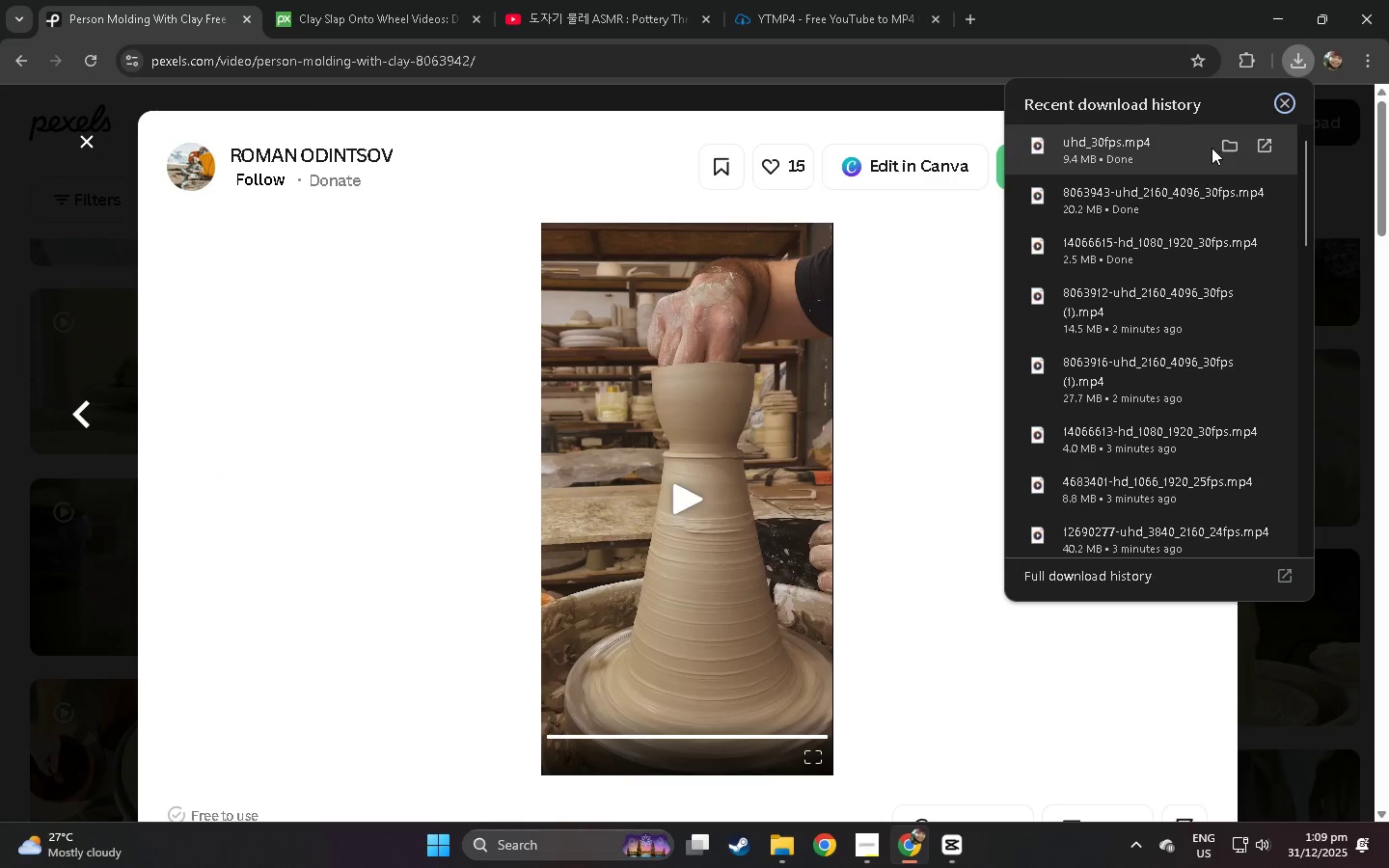 
left_click([1223, 149])
 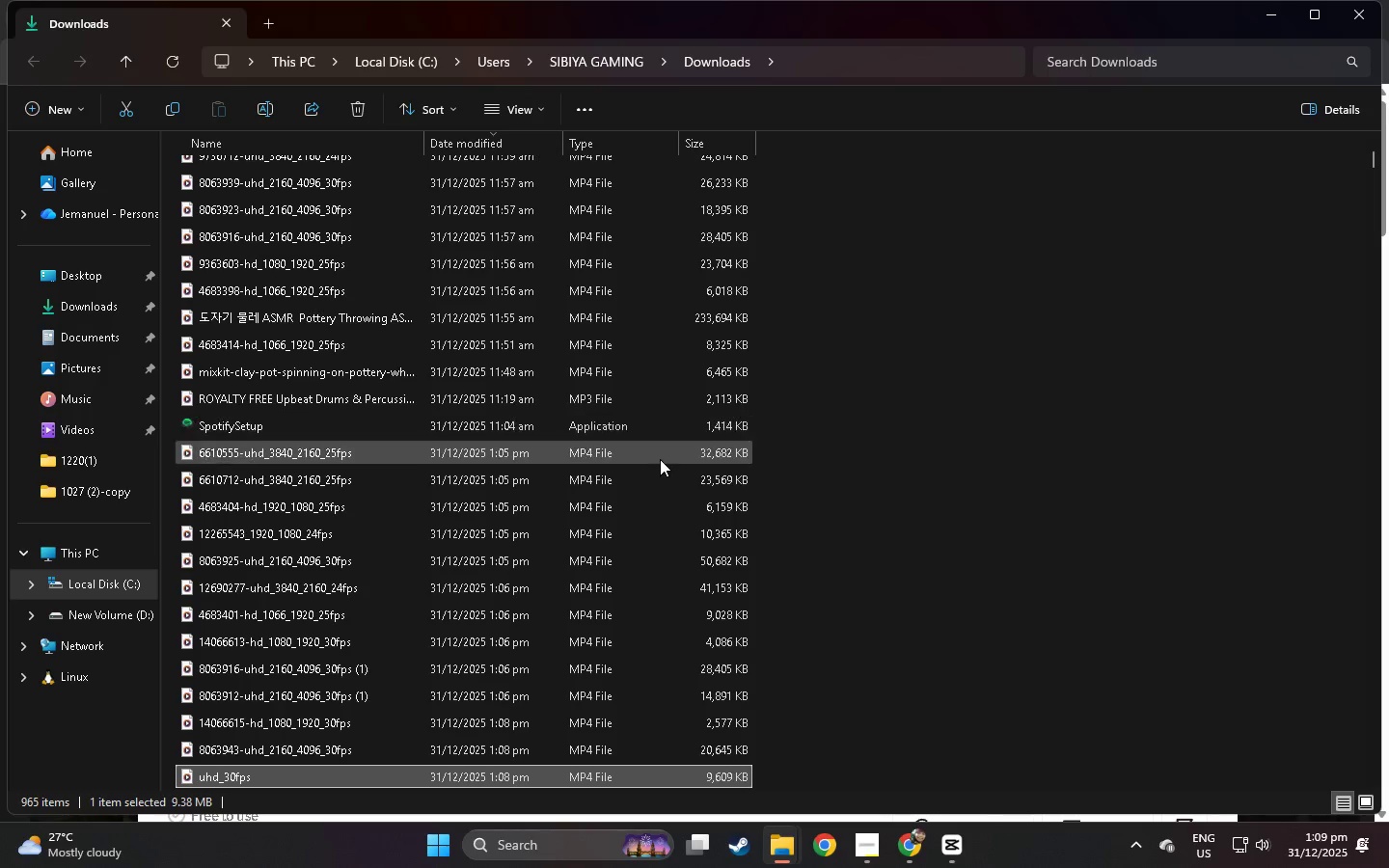 
right_click([863, 418])
 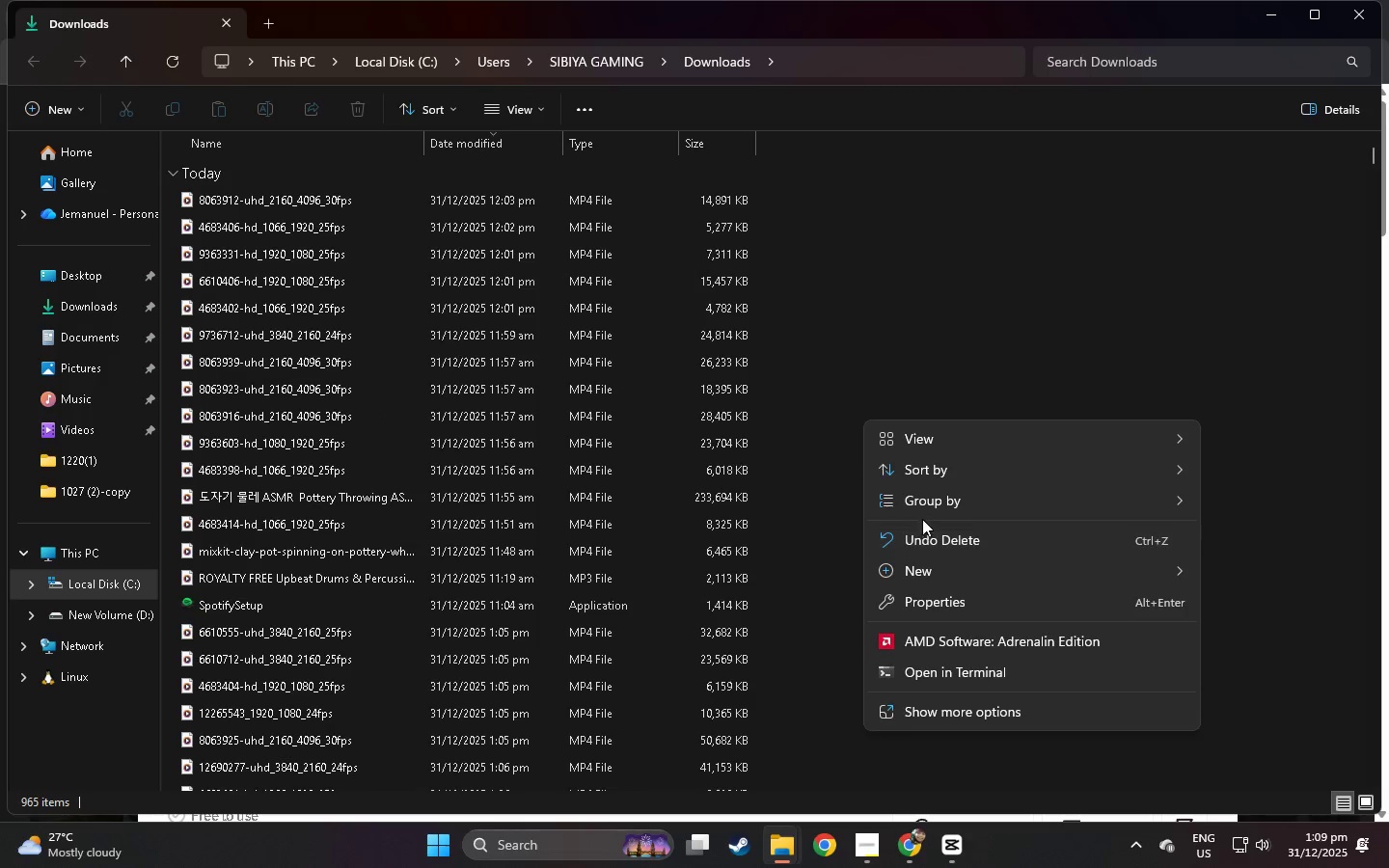 
scroll: coordinate [863, 418], scroll_direction: up, amount: 16.0
 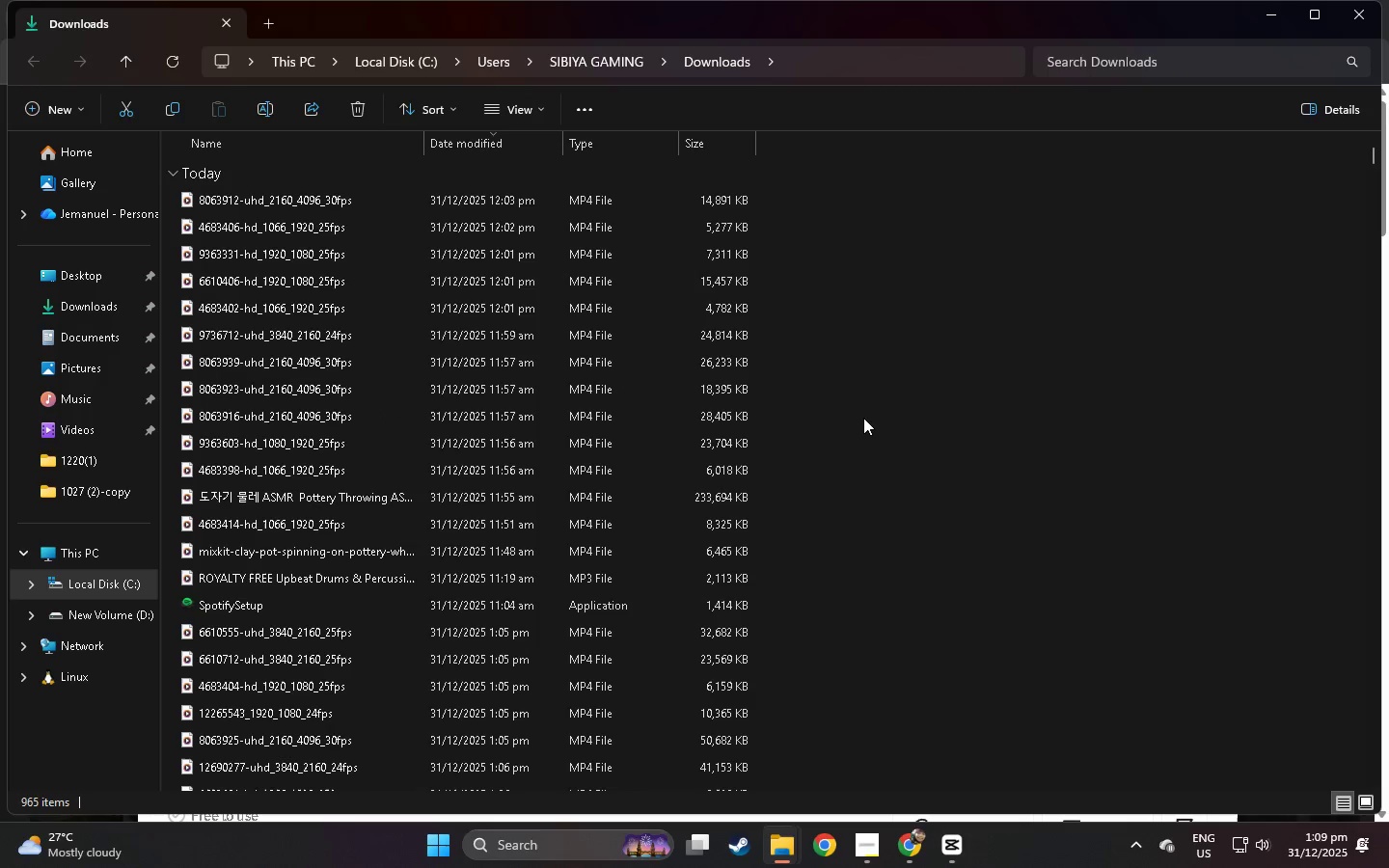 
left_click([929, 711])
 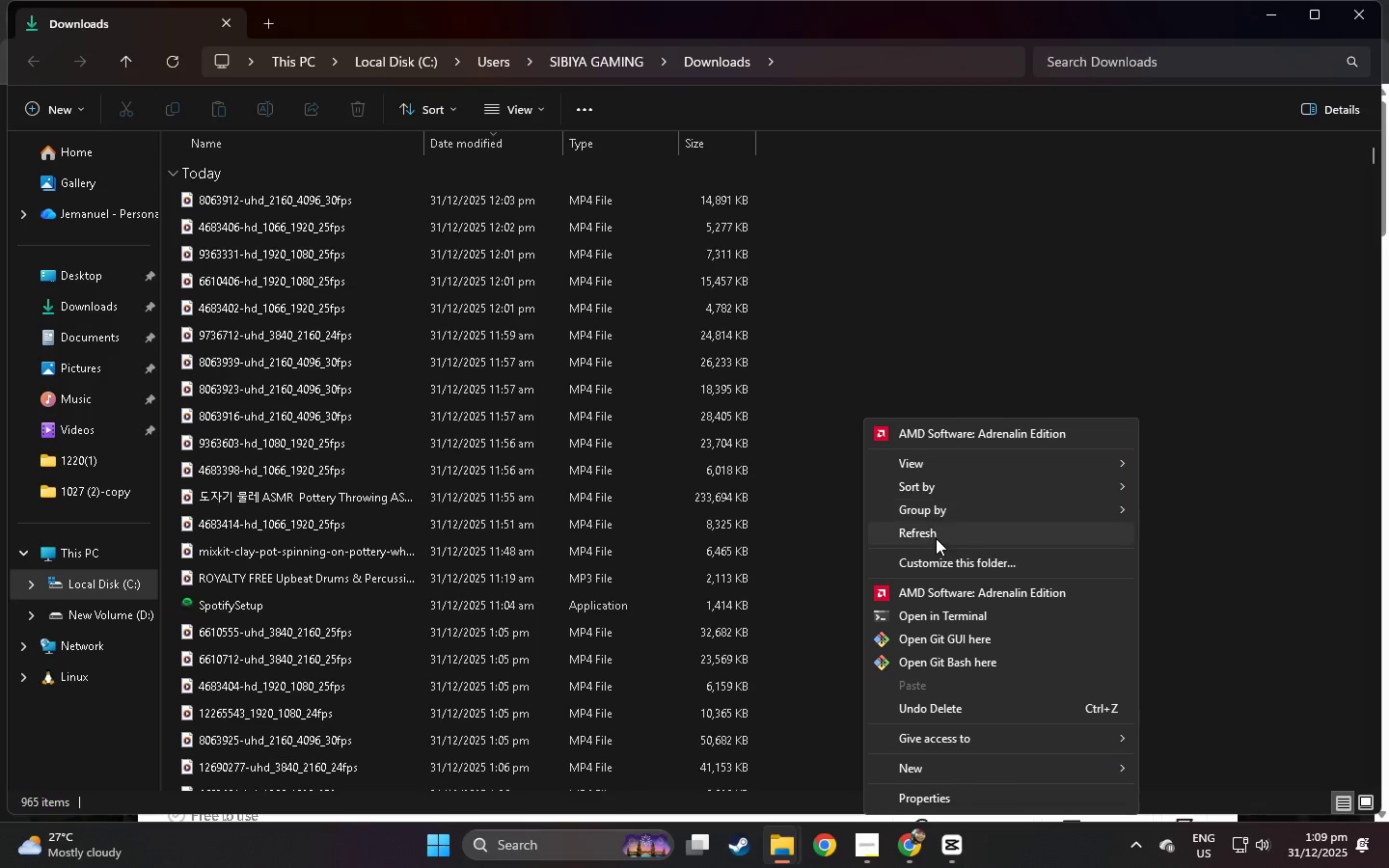 
left_click([936, 538])
 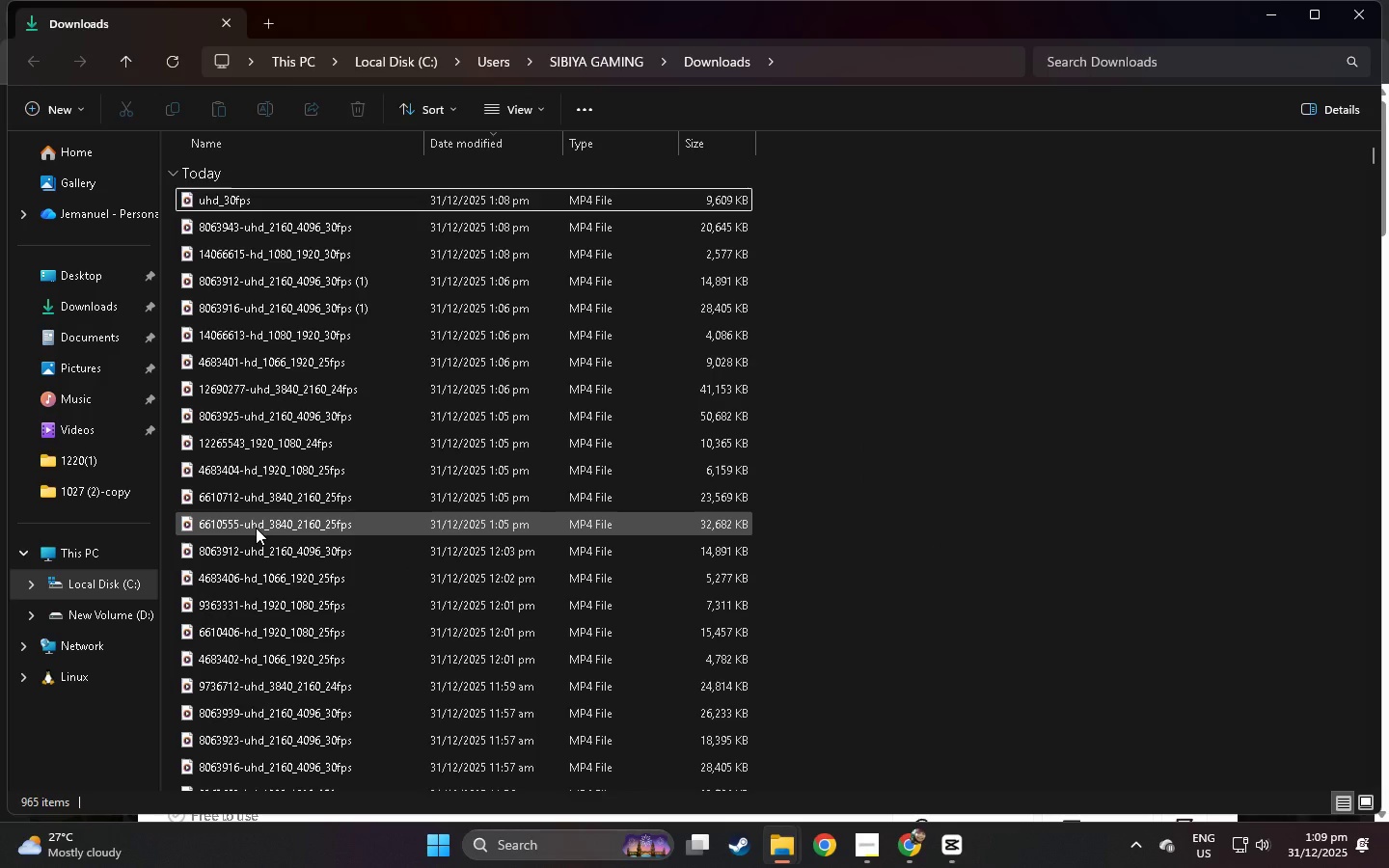 
double_click([256, 528])
 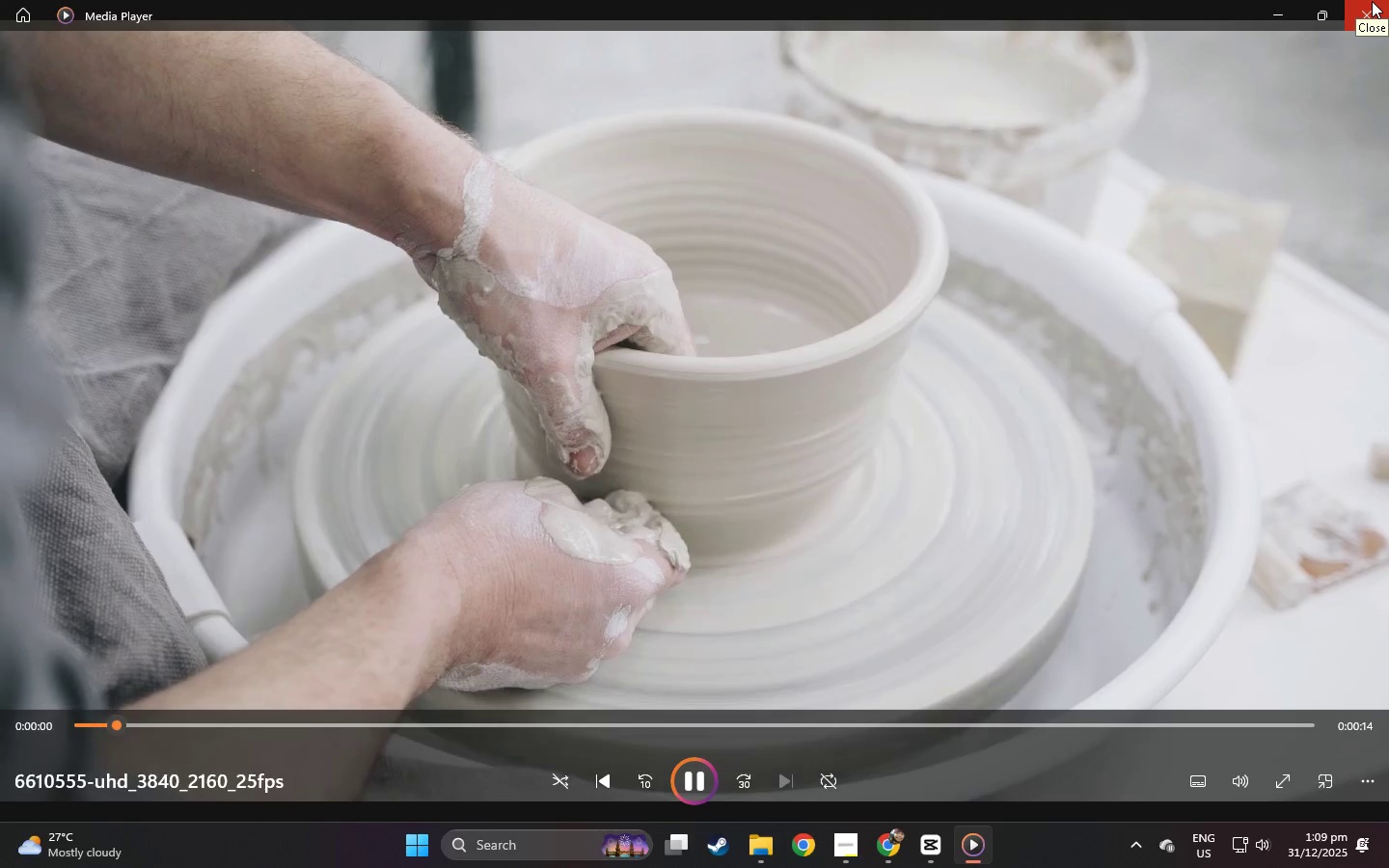 
left_click([1372, 3])
 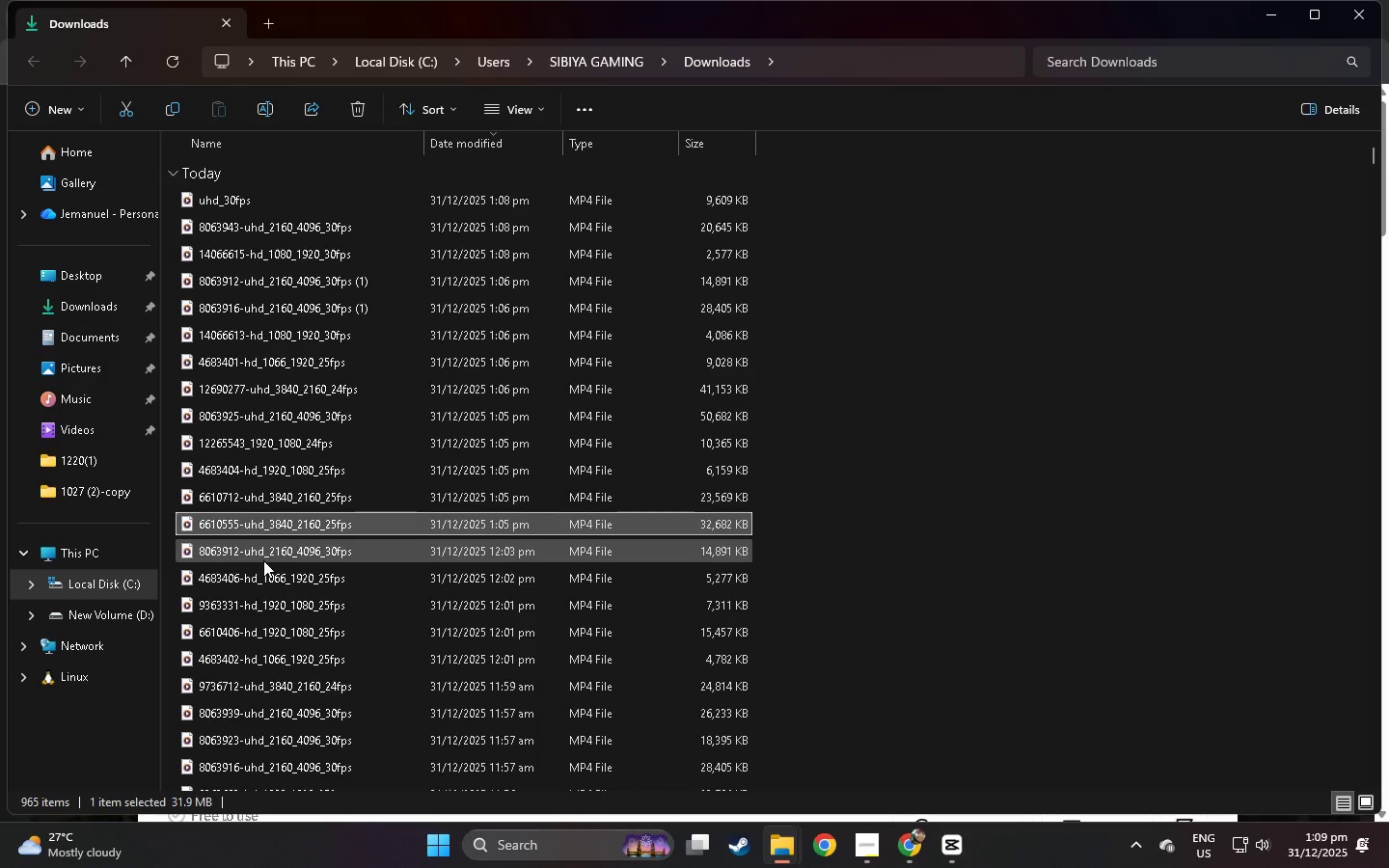 
double_click([263, 560])
 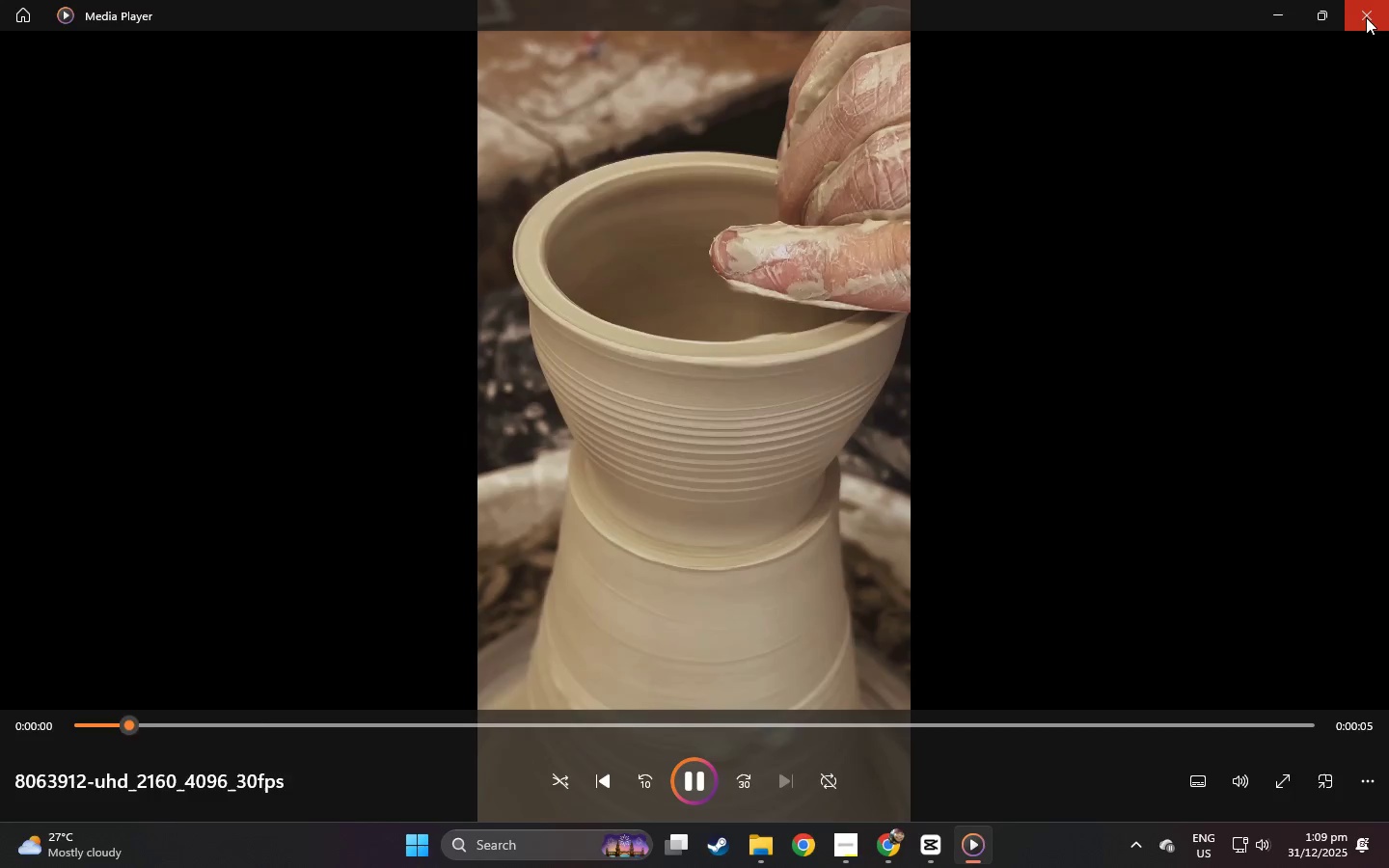 
left_click([1366, 14])
 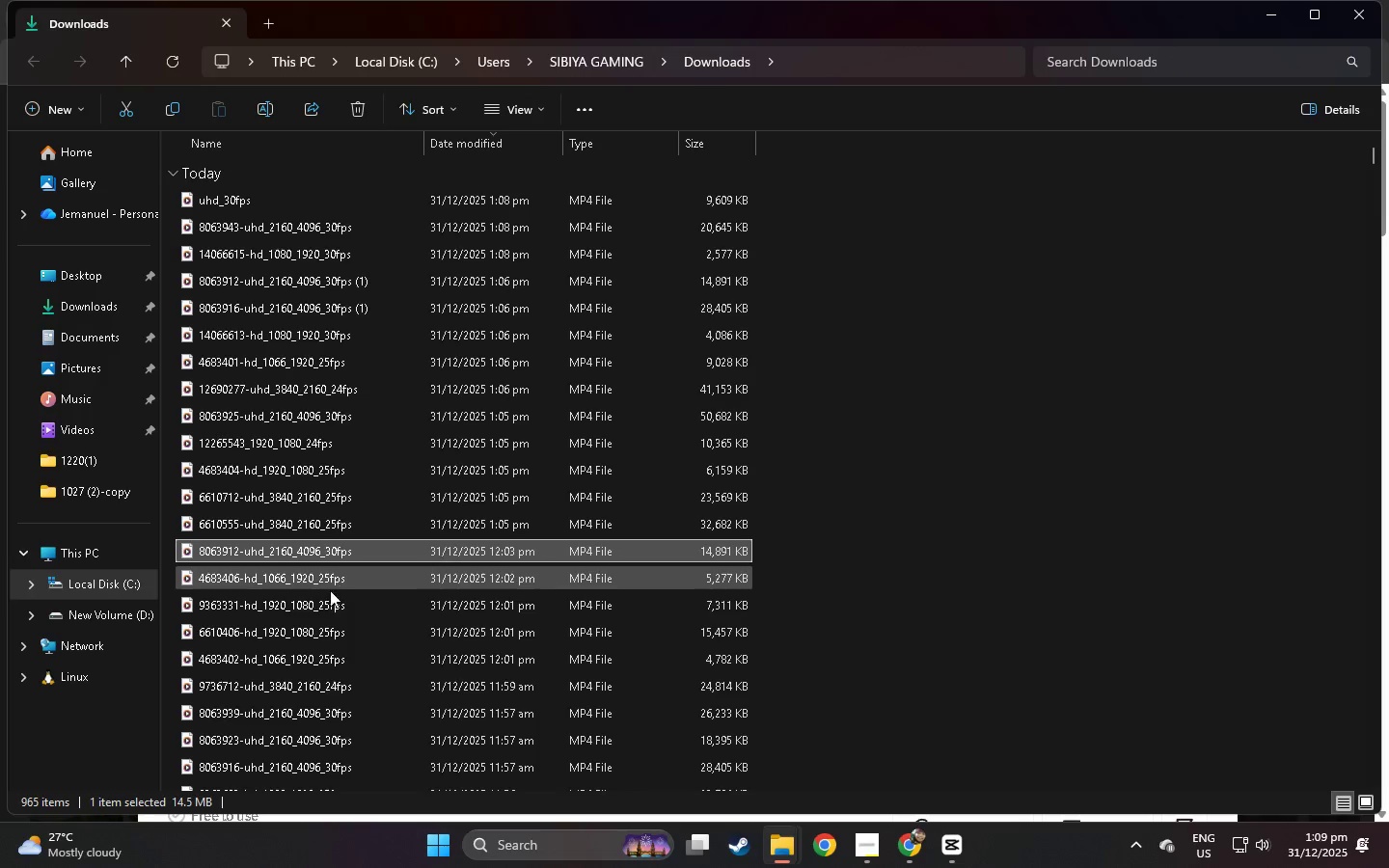 
left_click([321, 601])
 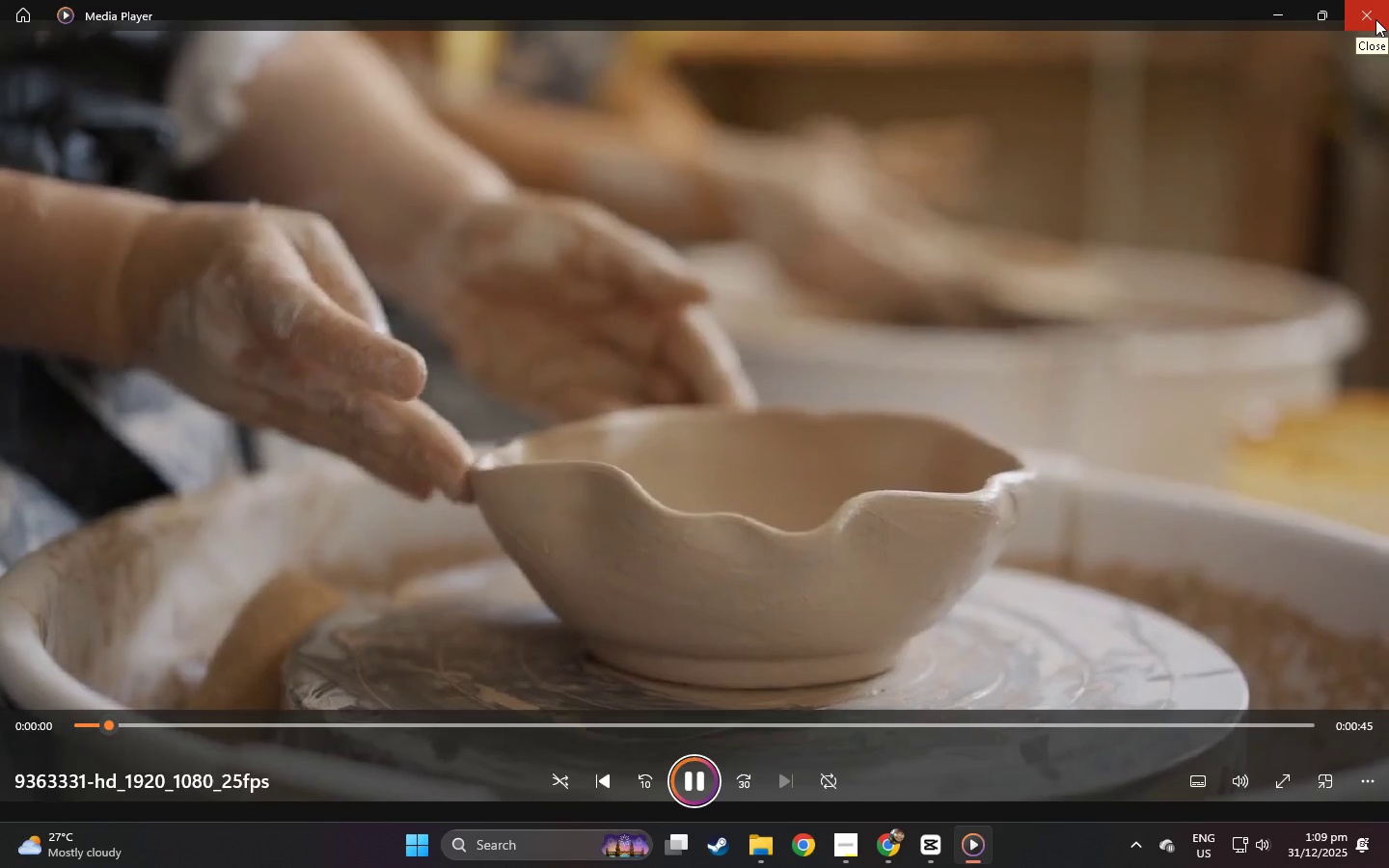 
left_click([1375, 19])
 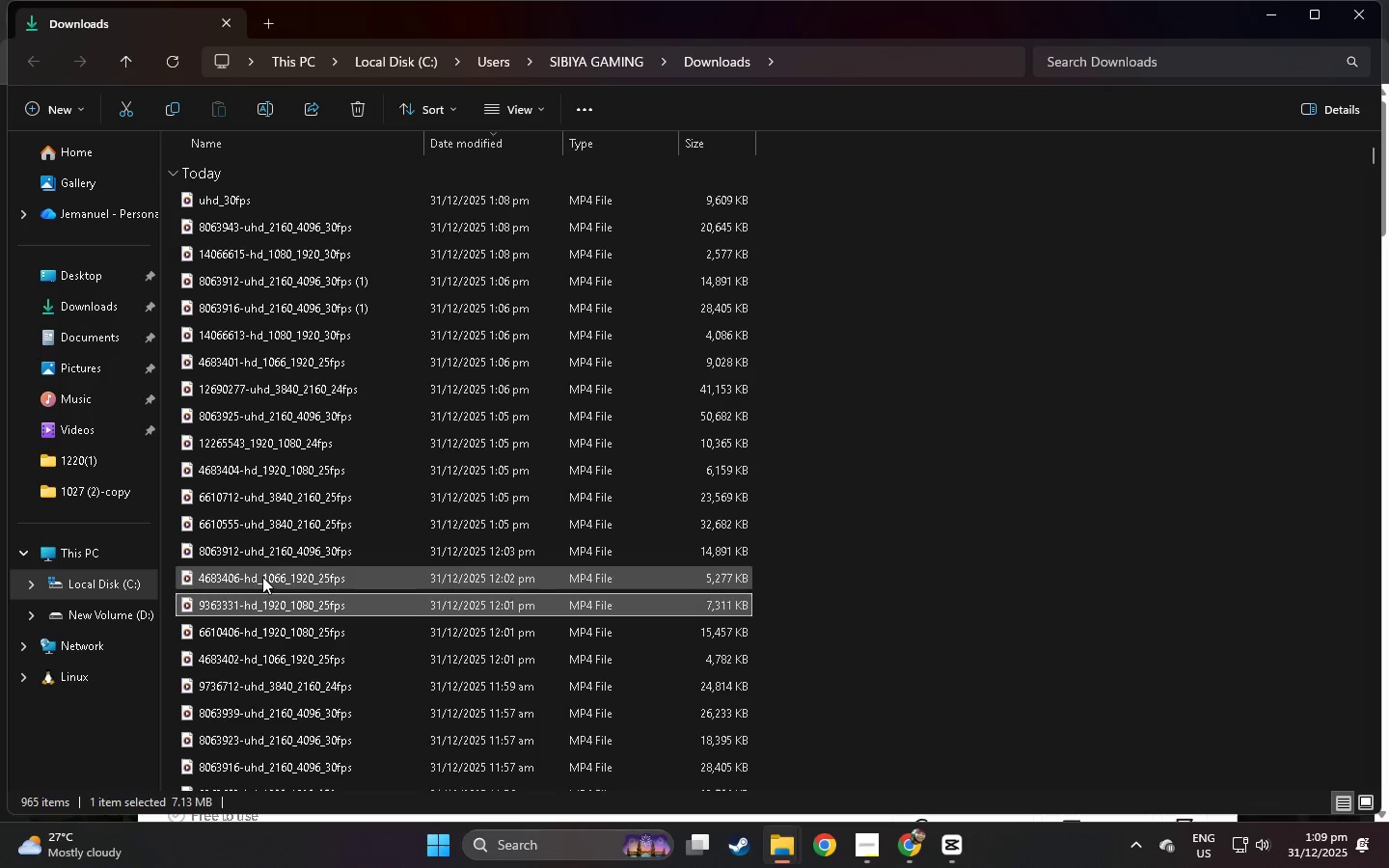 
double_click([262, 577])
 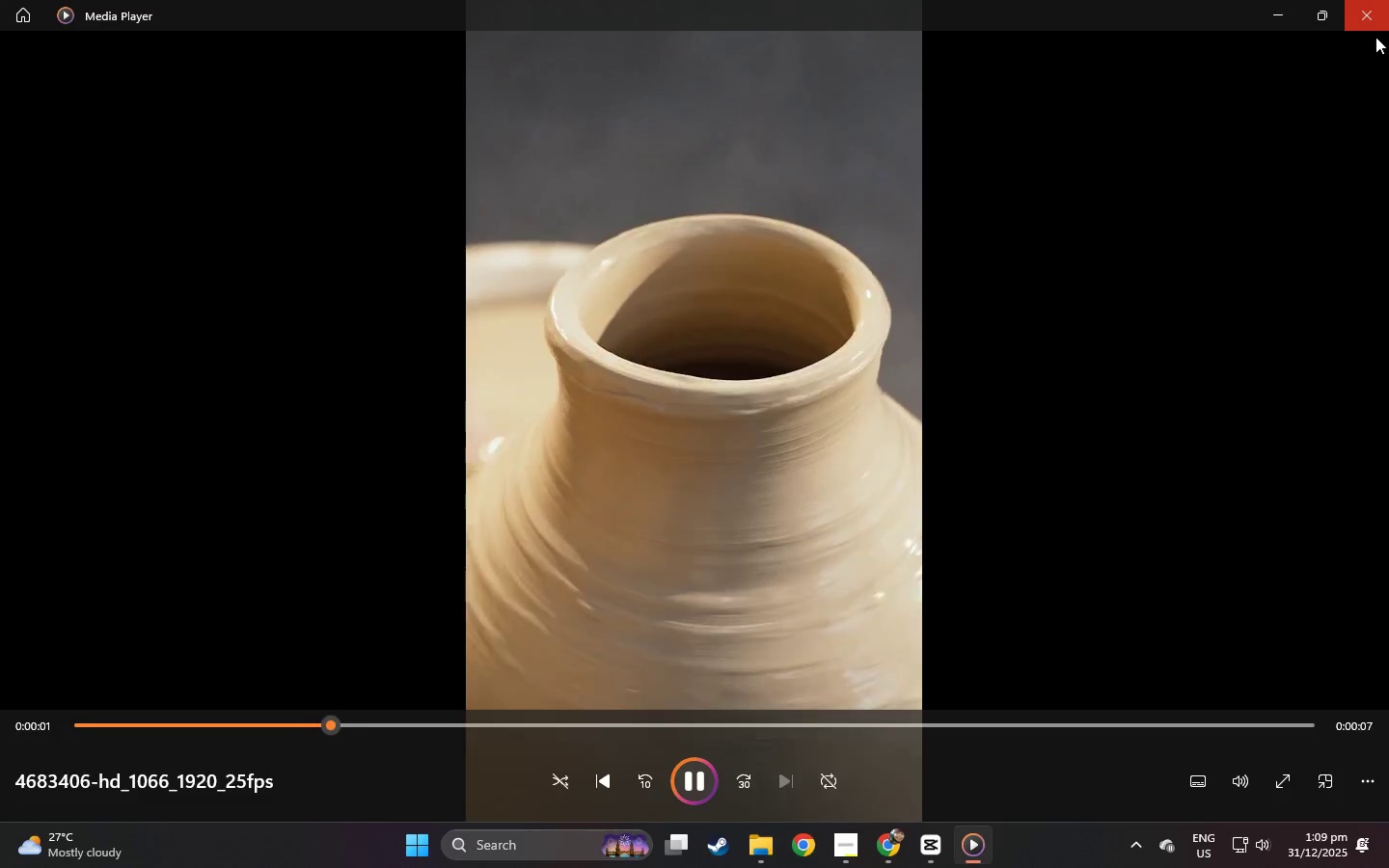 
left_click([1375, 17])
 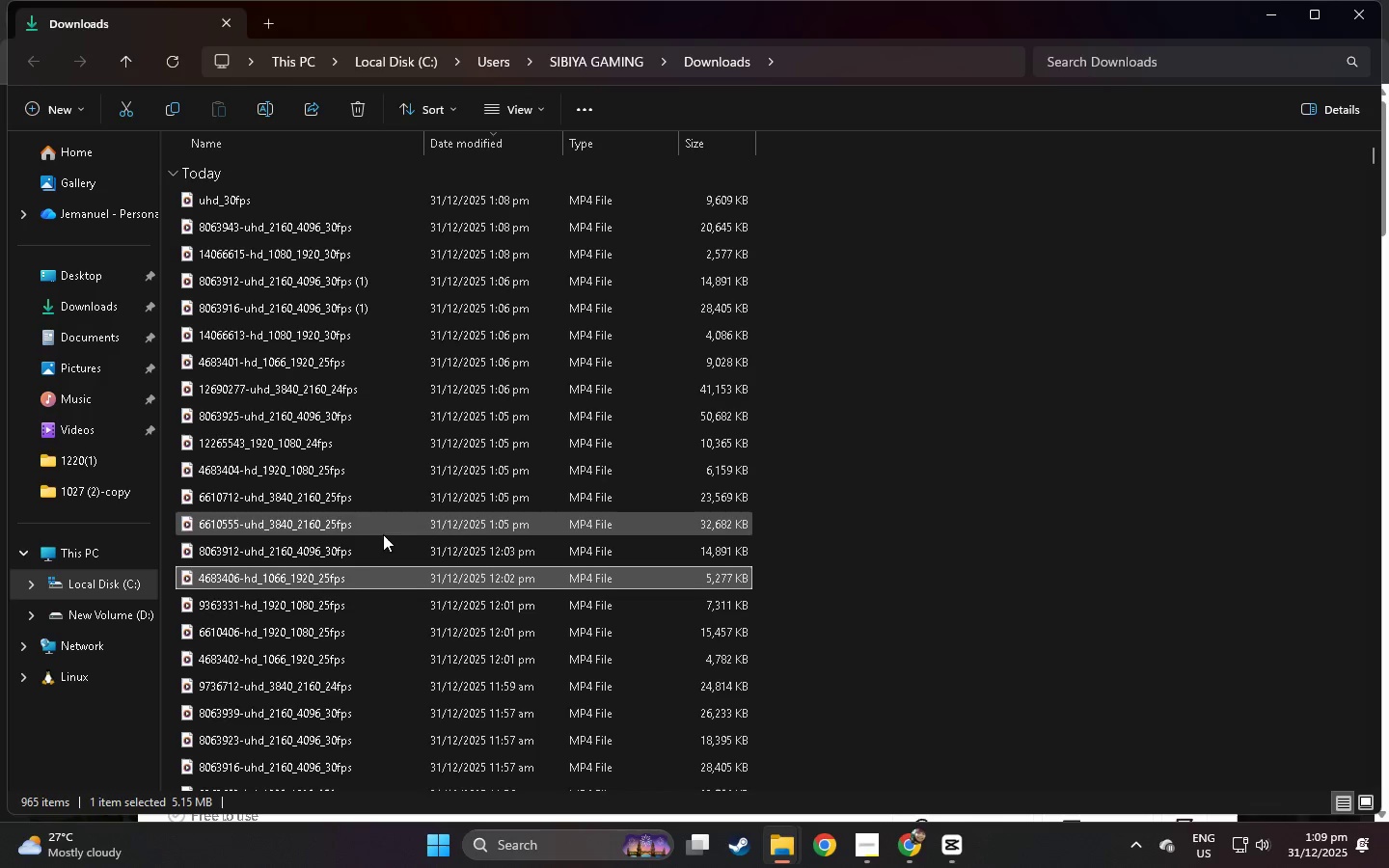 
double_click([356, 553])
 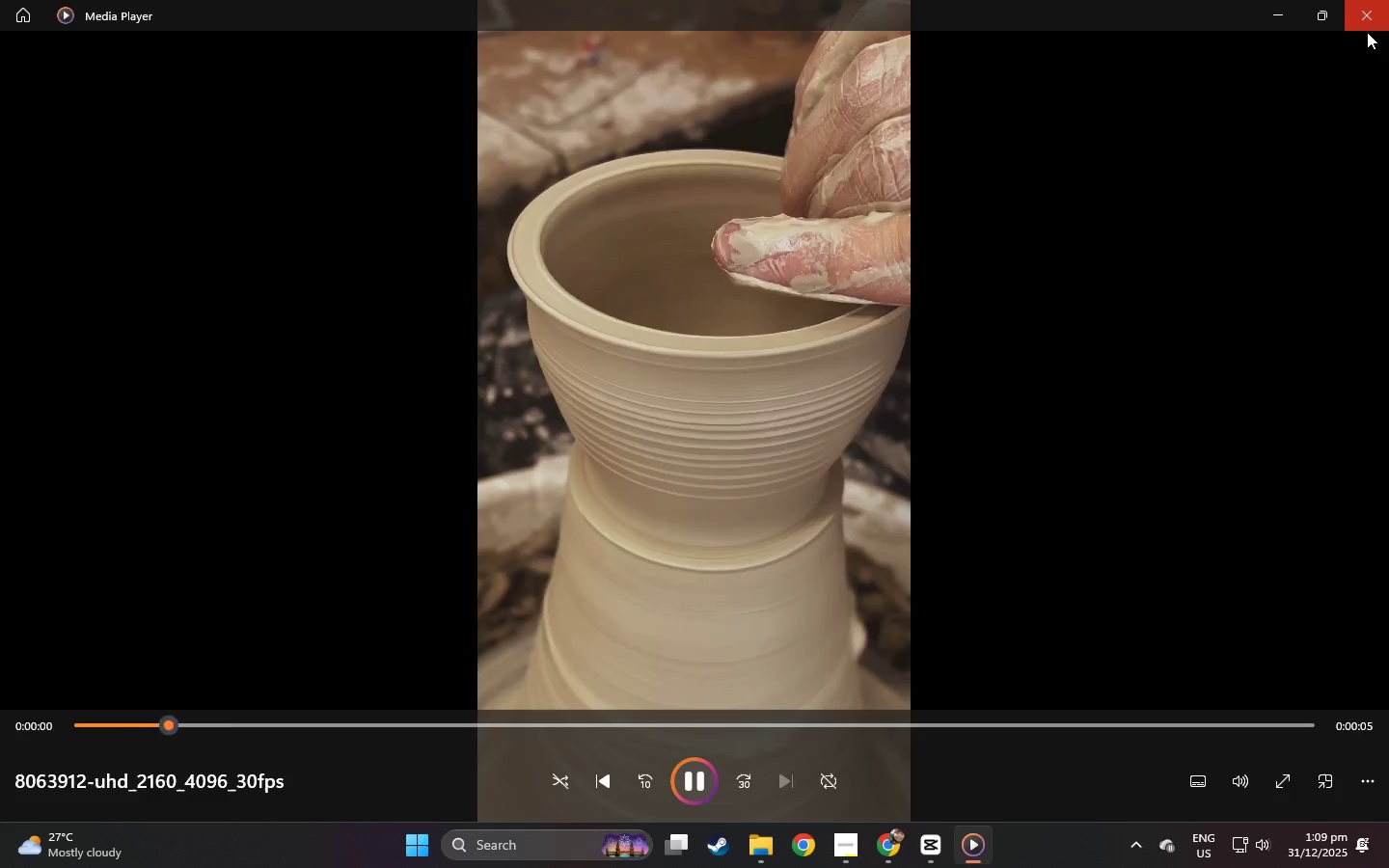 
left_click([1371, 19])
 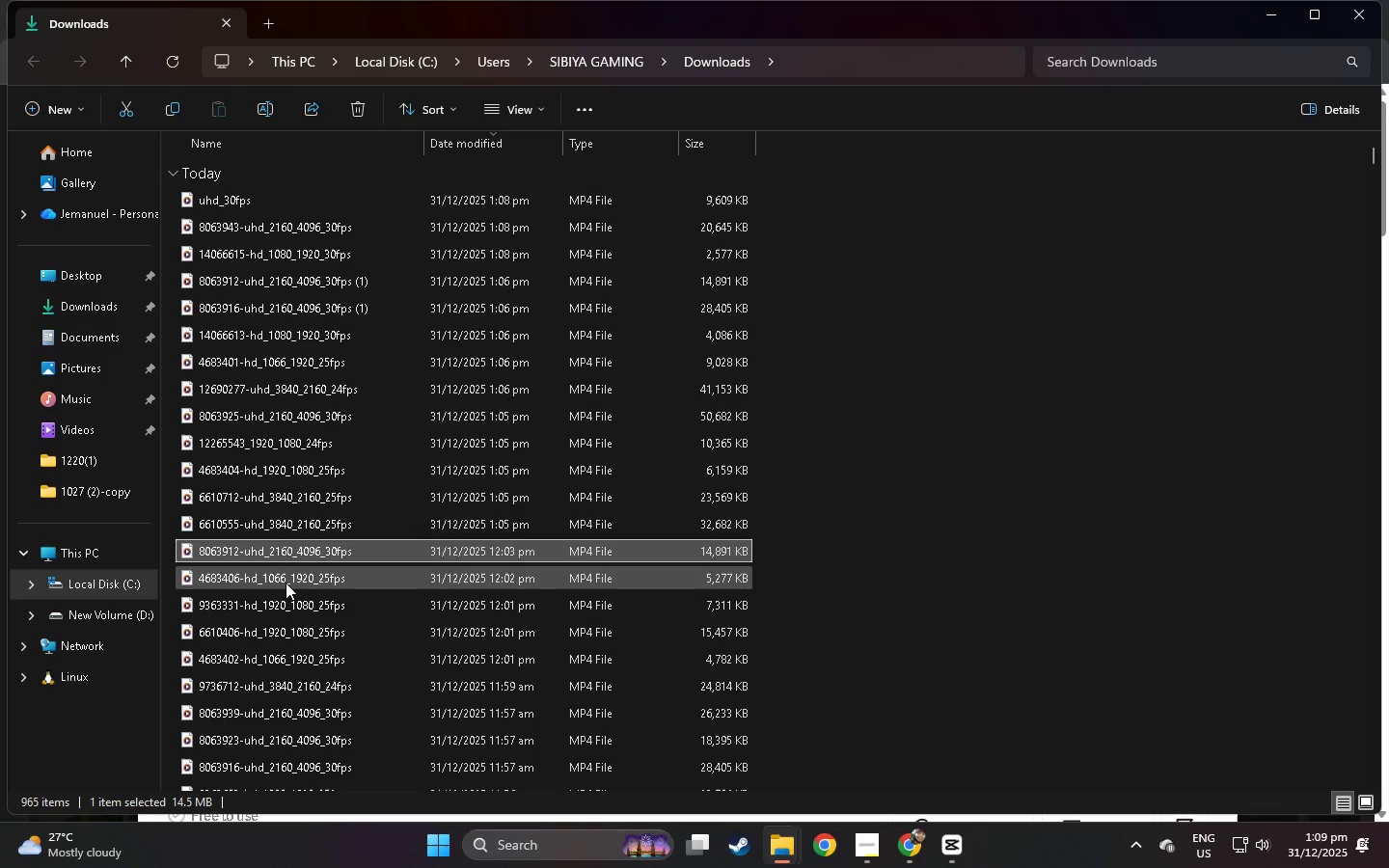 
left_click([286, 583])
 